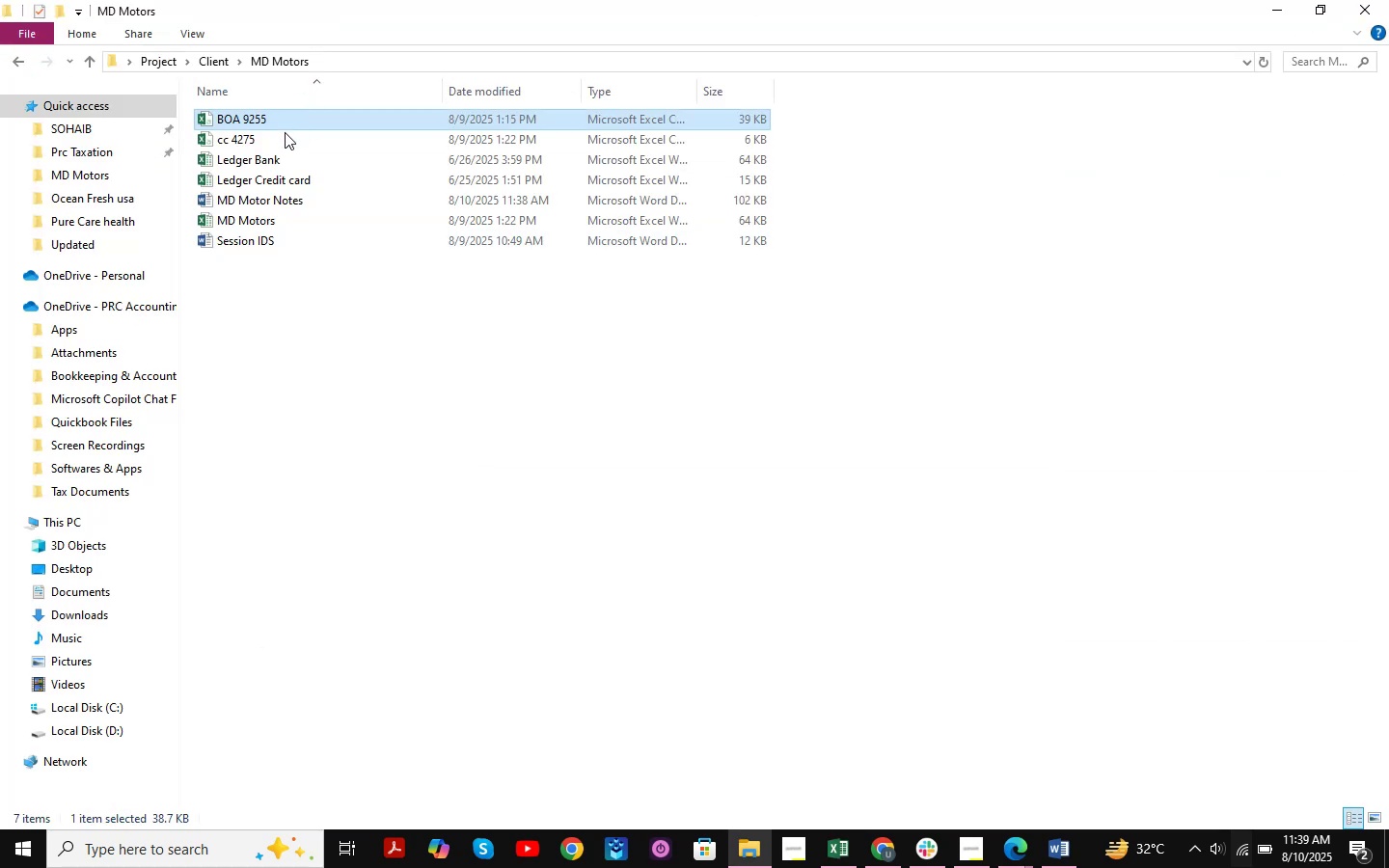 
double_click([275, 141])
 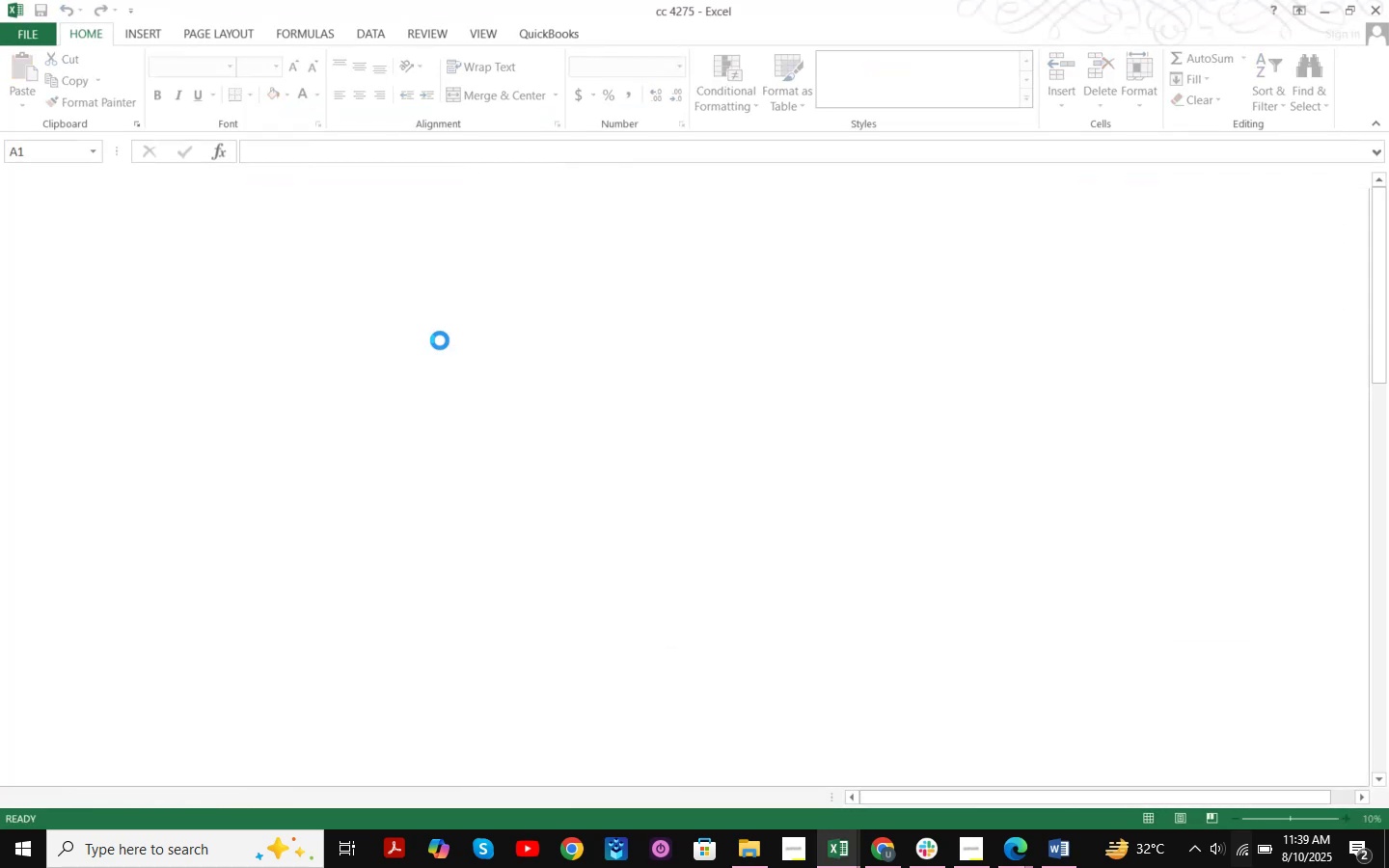 
scroll: coordinate [288, 296], scroll_direction: up, amount: 2.0
 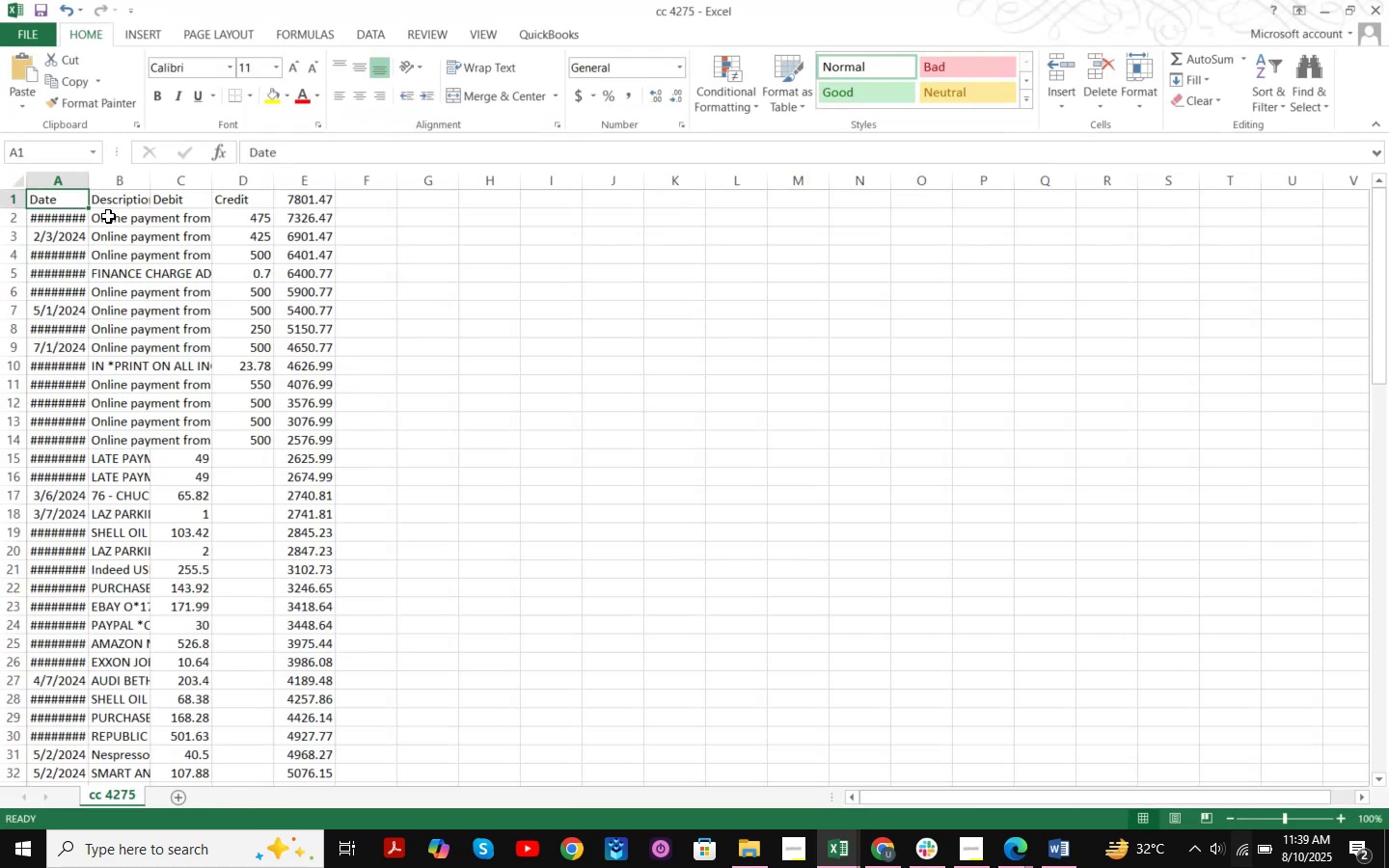 
left_click([117, 223])
 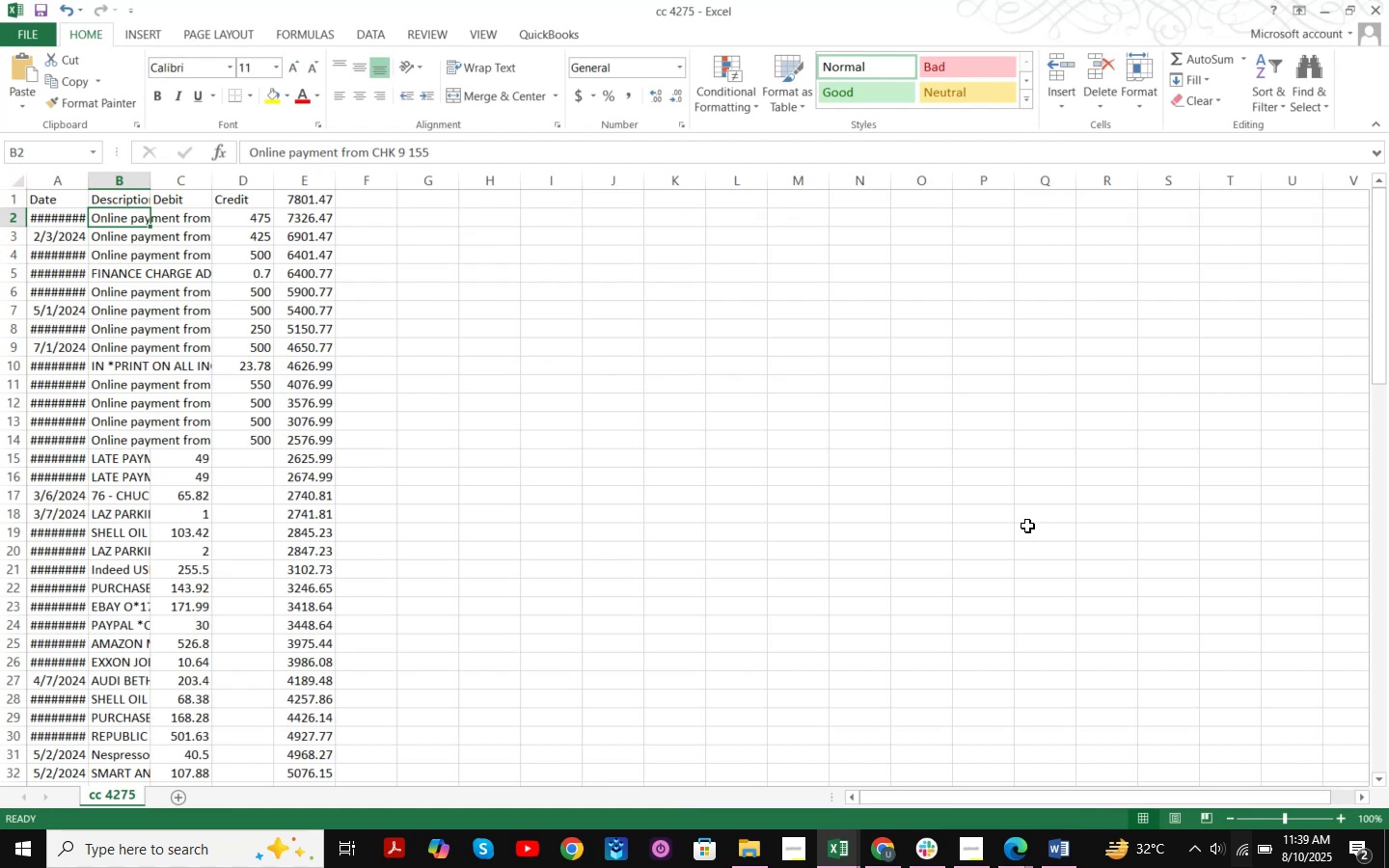 
key(Control+Shift+ArrowDown)
 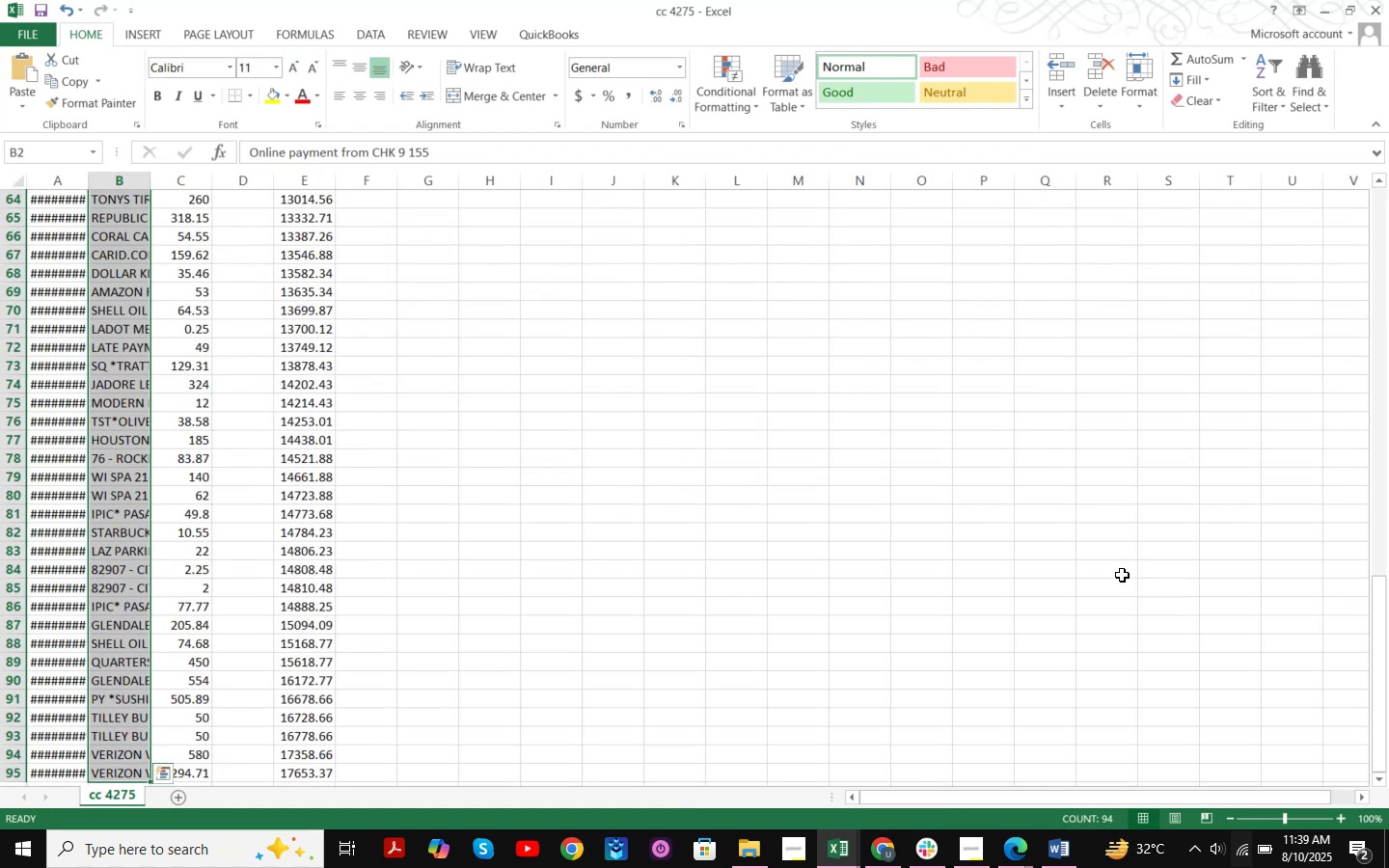 
scroll: coordinate [1093, 576], scroll_direction: down, amount: 1.0
 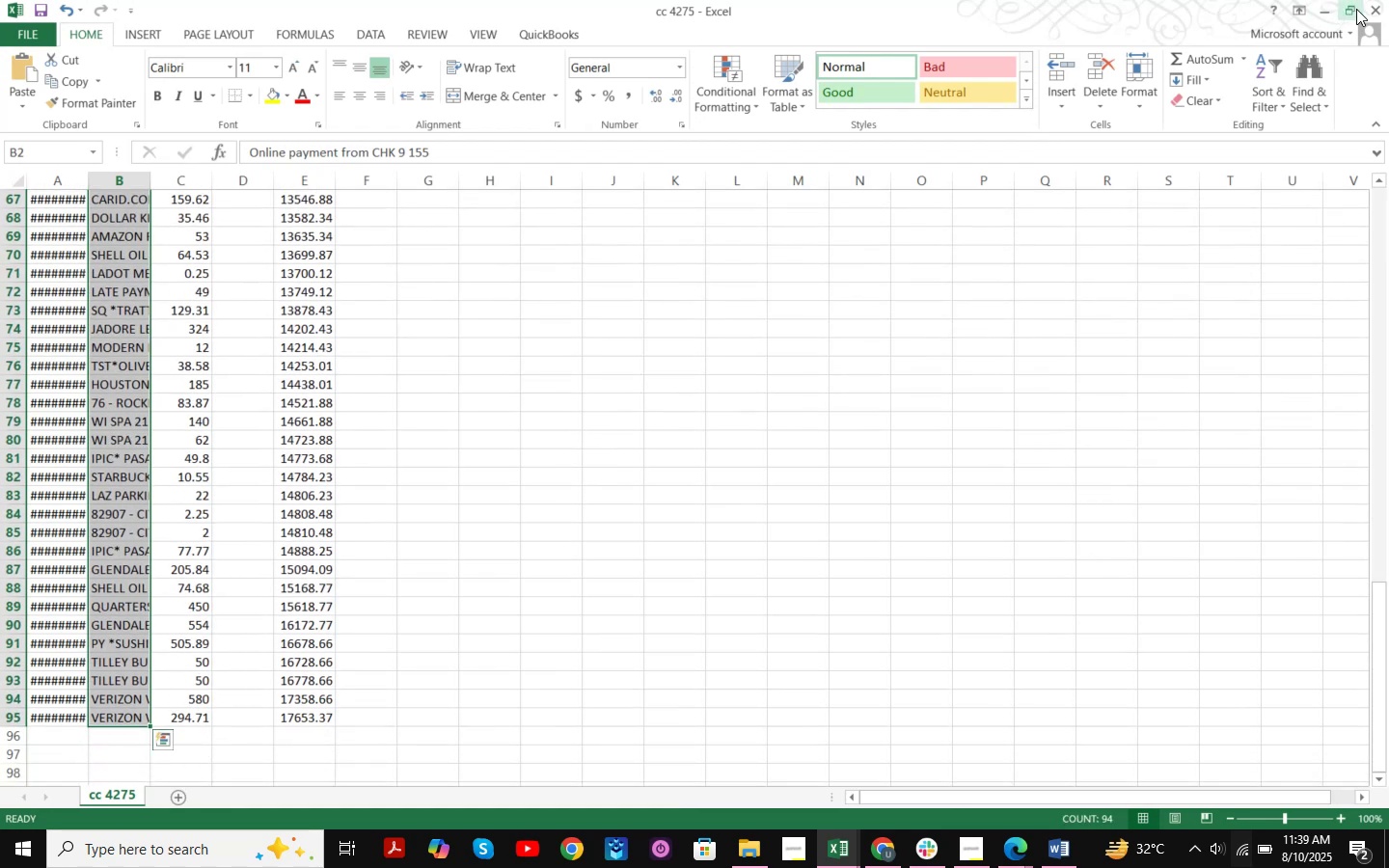 
left_click([1368, 9])
 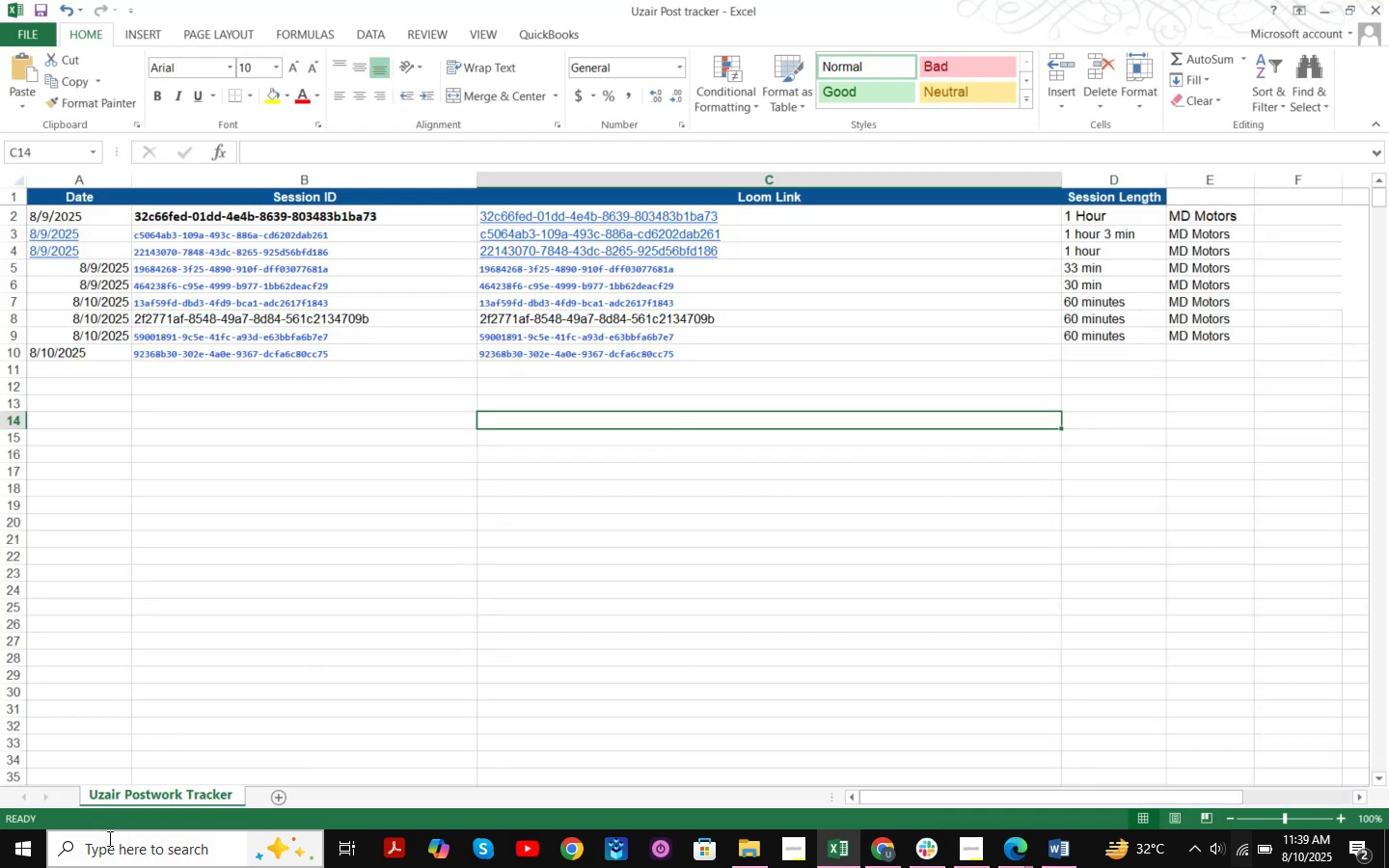 
left_click([108, 844])
 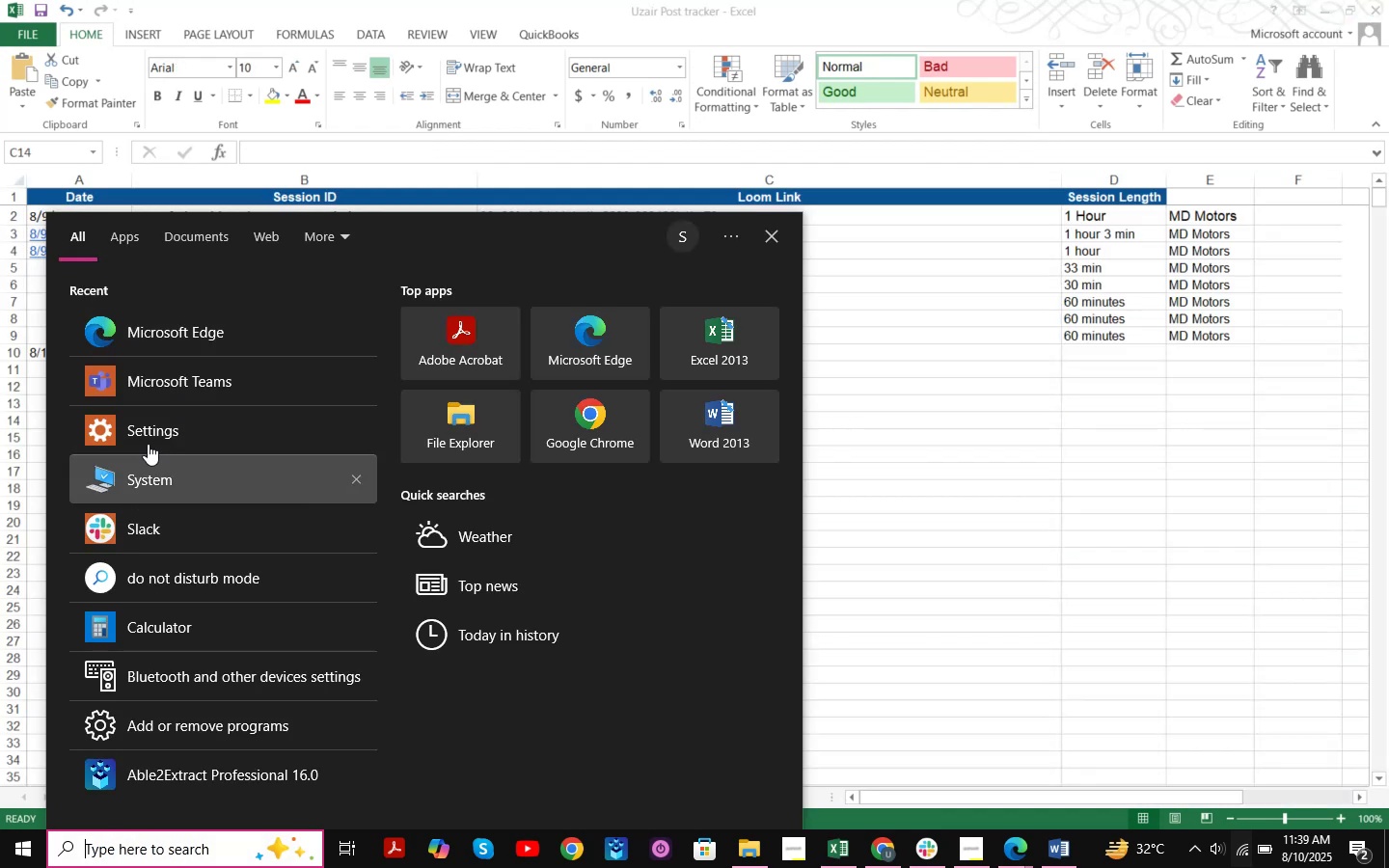 
left_click([154, 611])
 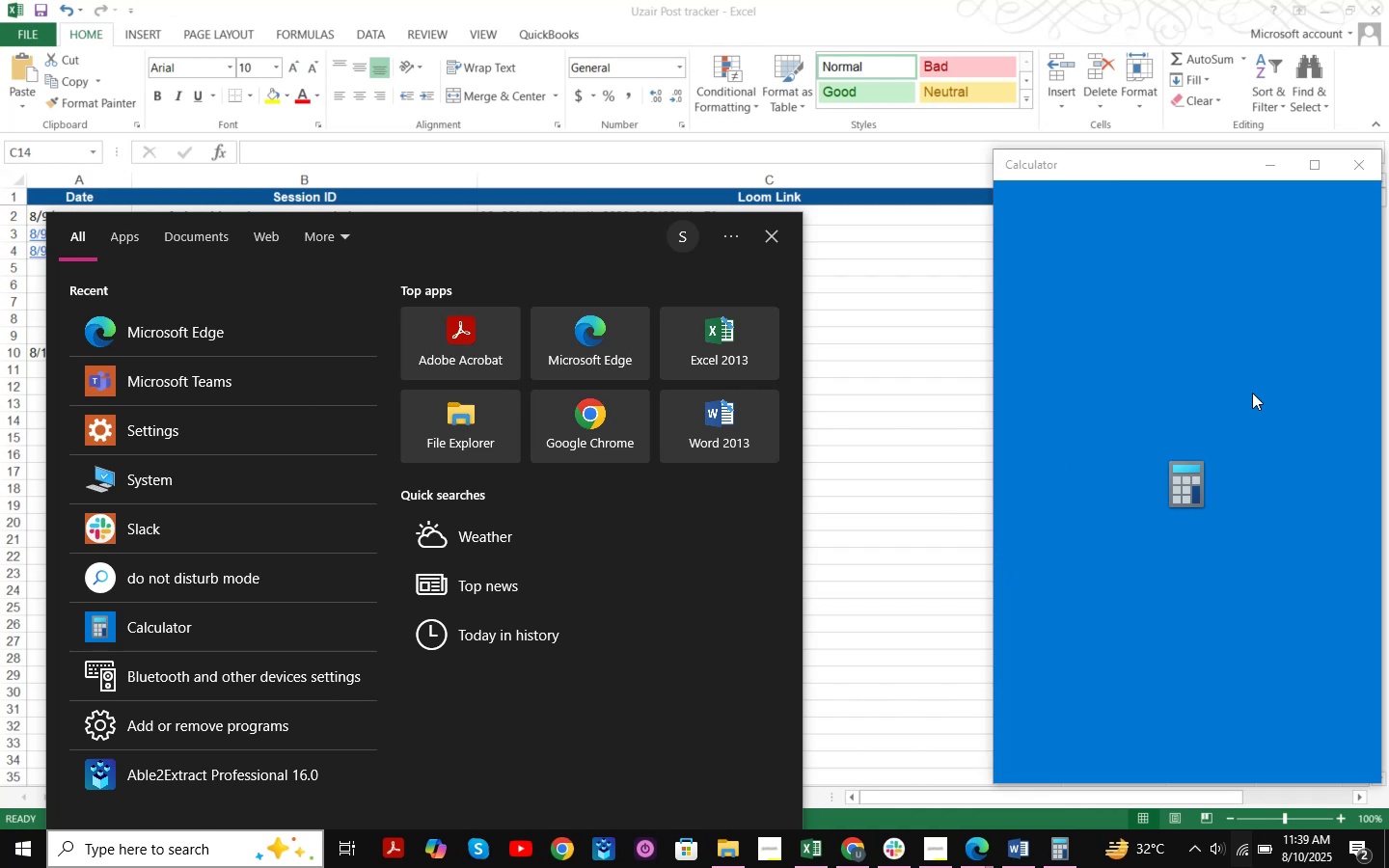 
left_click([1138, 290])
 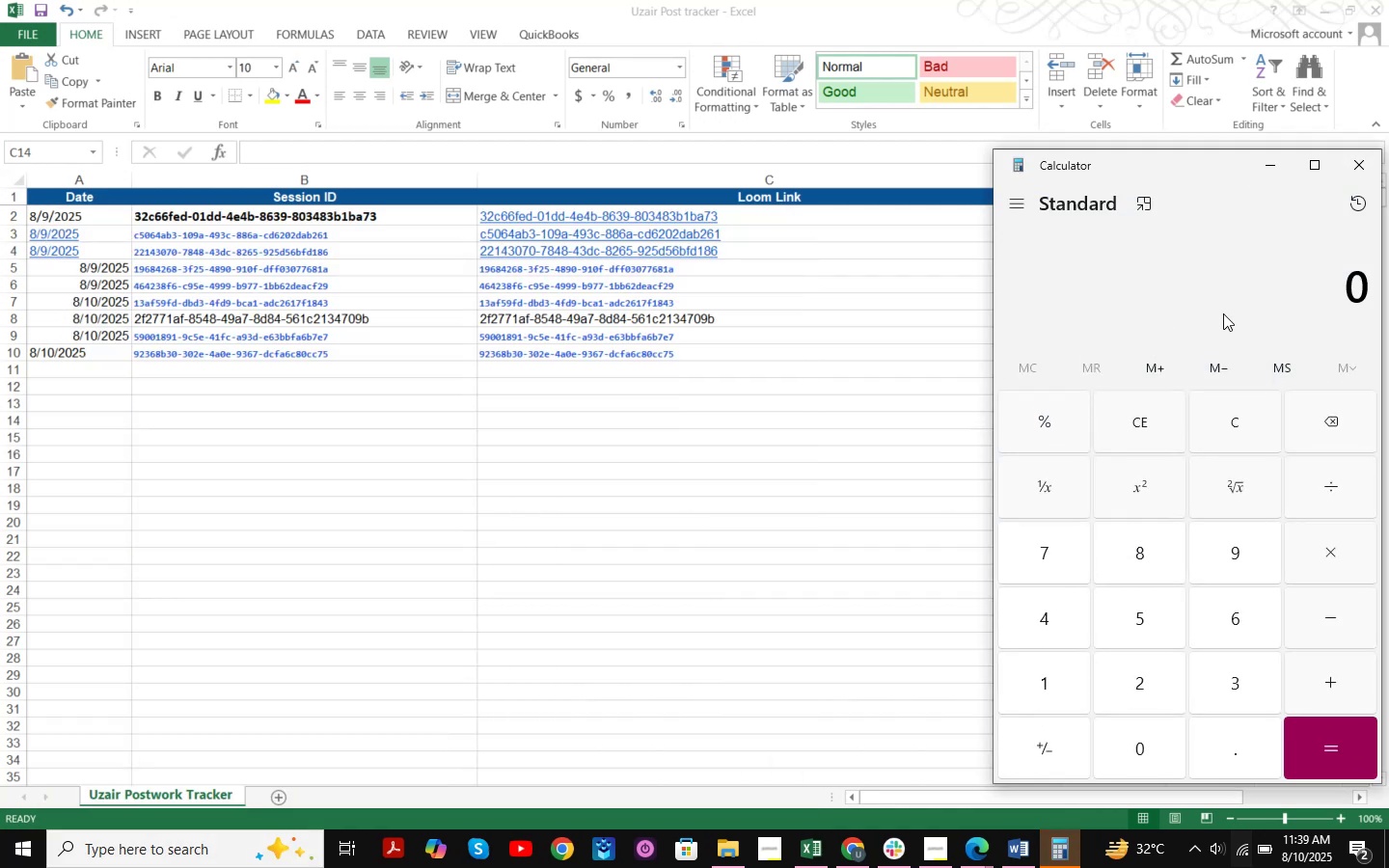 
key(Numpad5)
 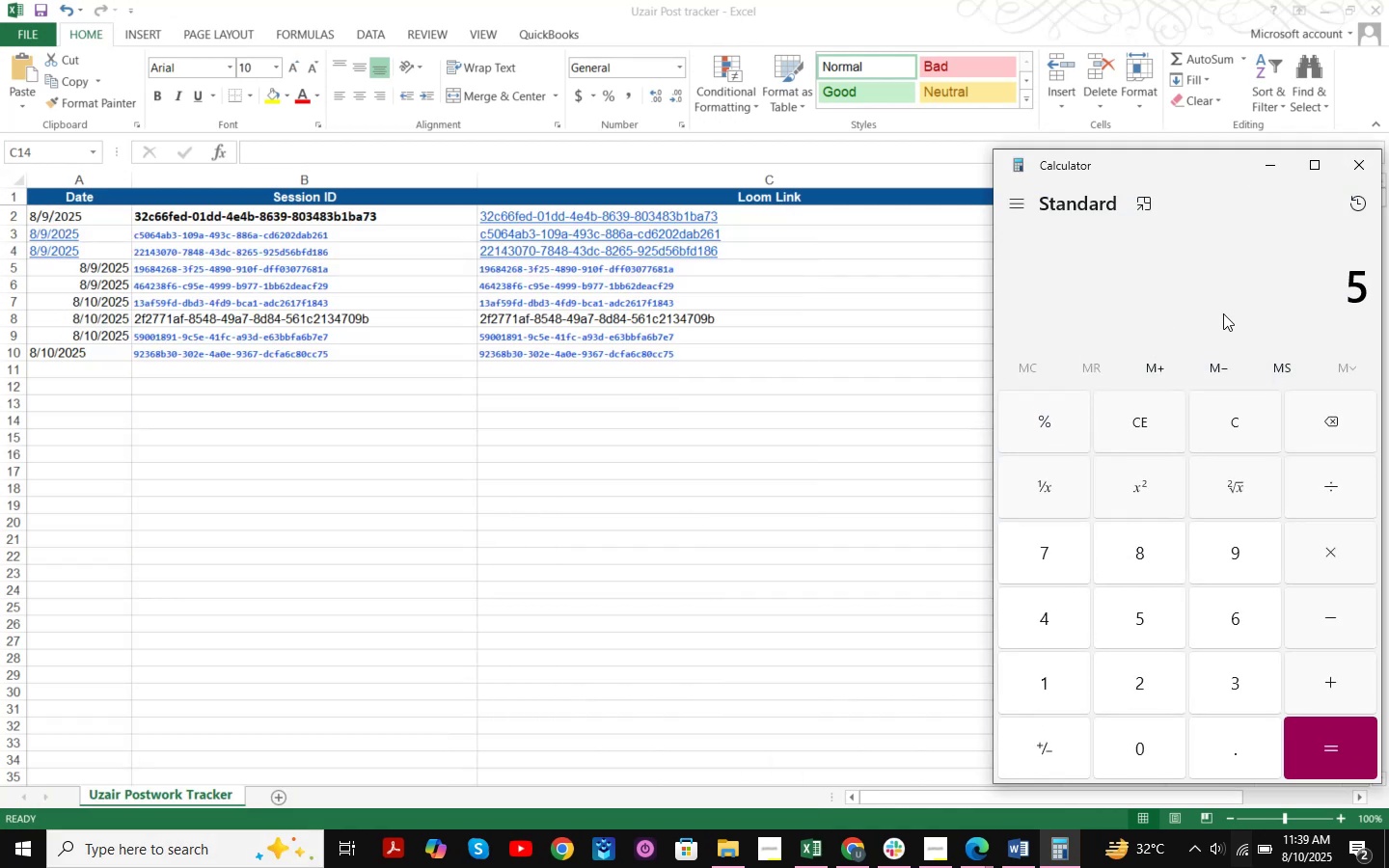 
key(Numpad3)
 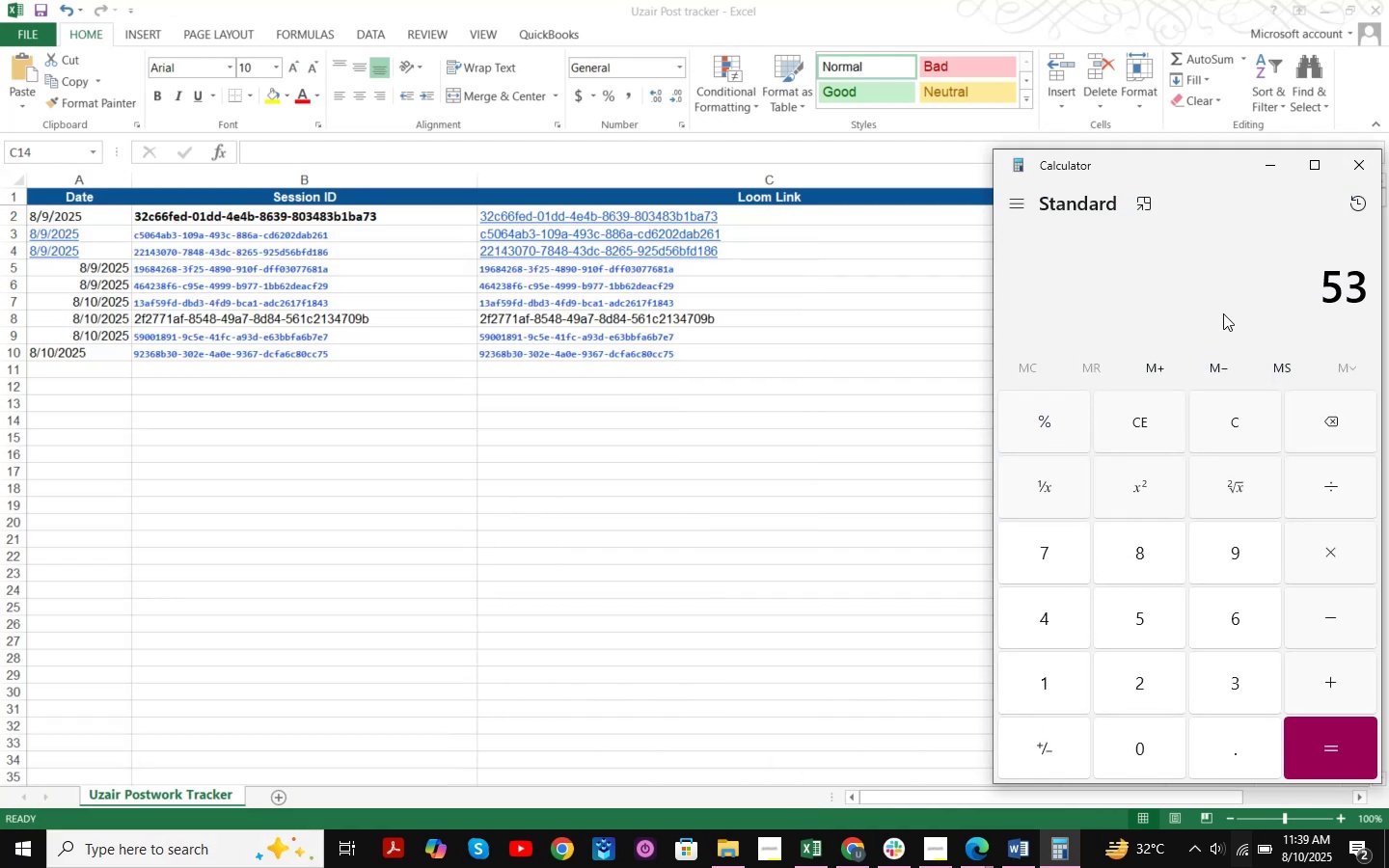 
key(Numpad1)
 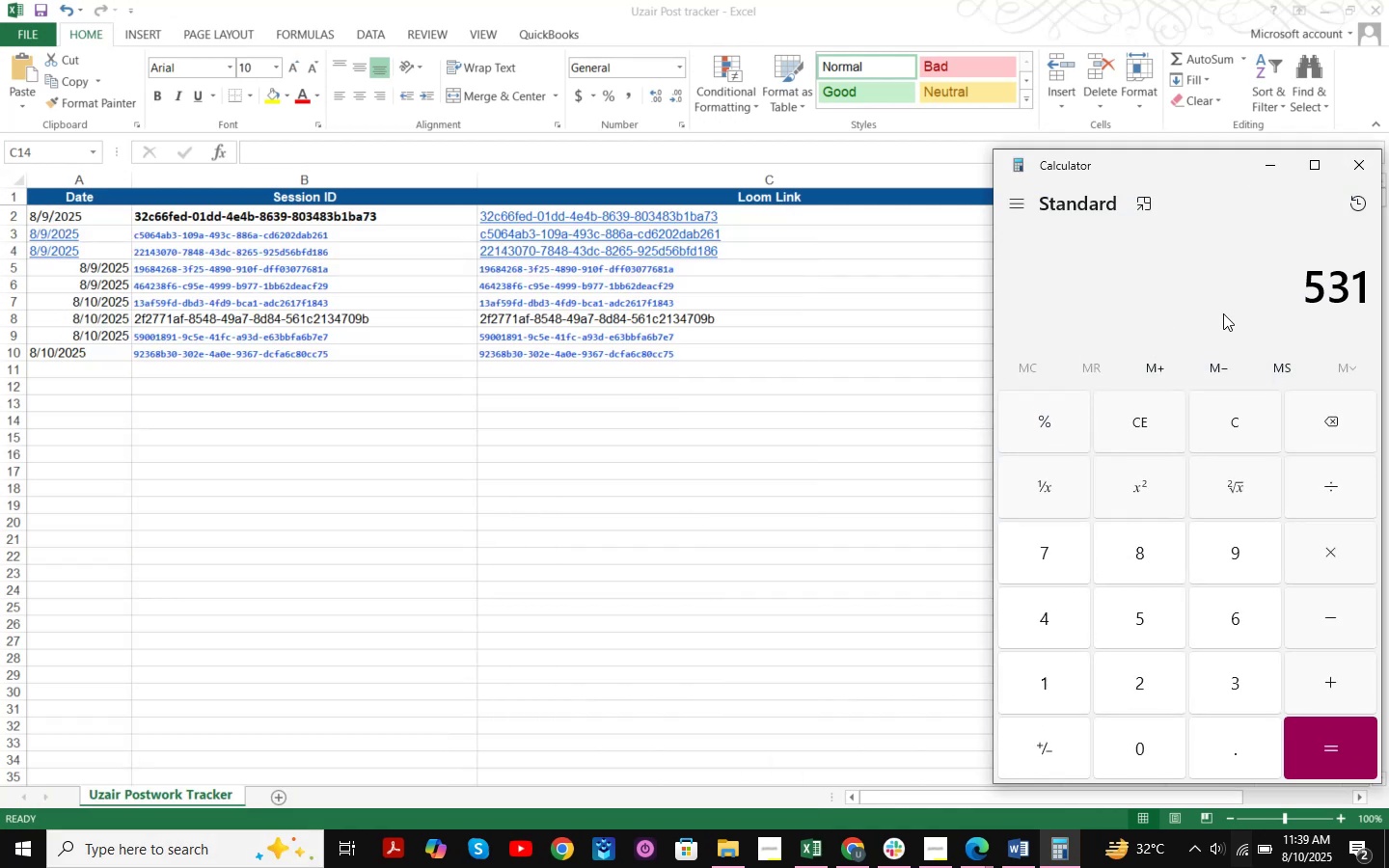 
key(NumpadDecimal)
 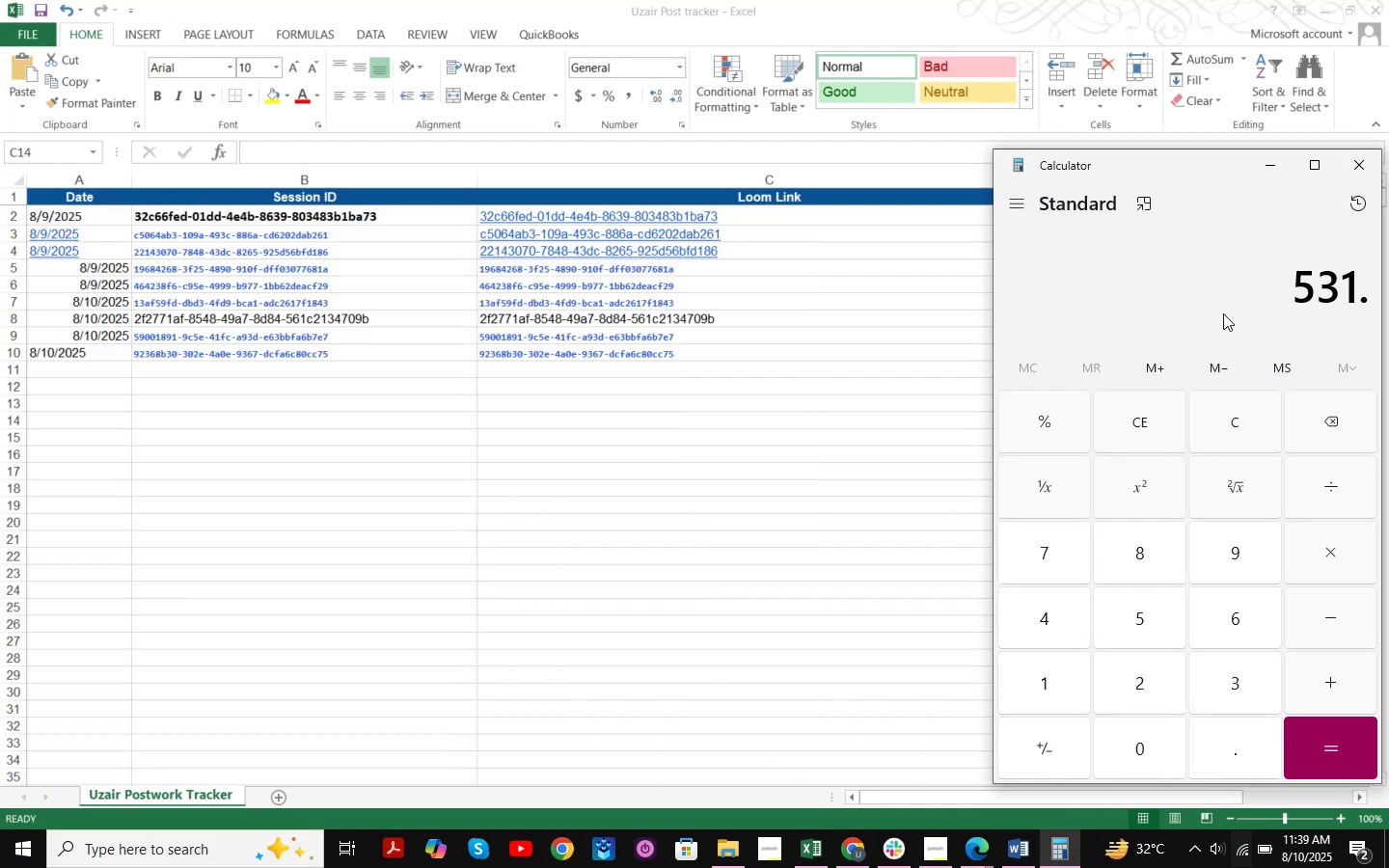 
key(Backspace)
 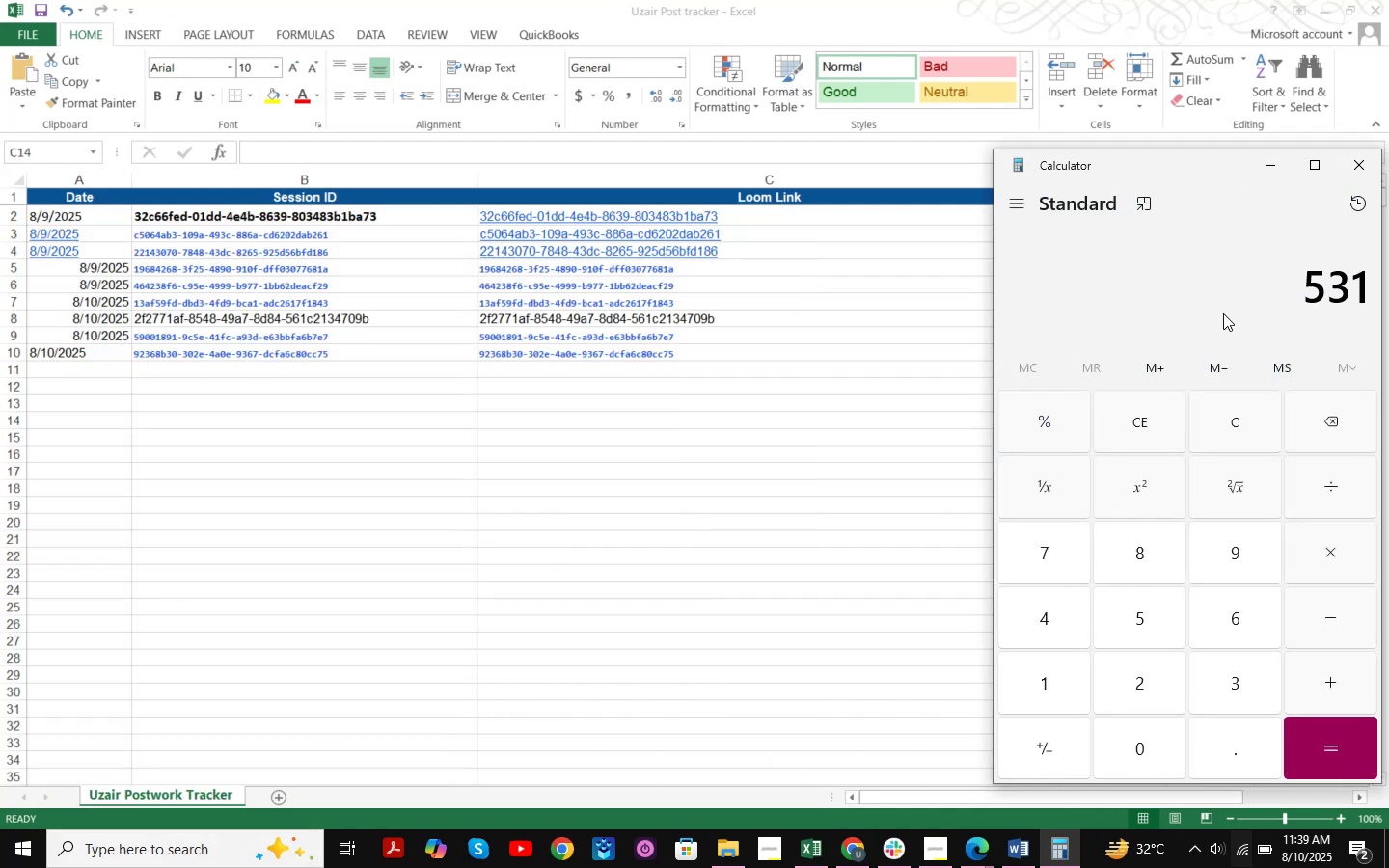 
key(NumpadAdd)
 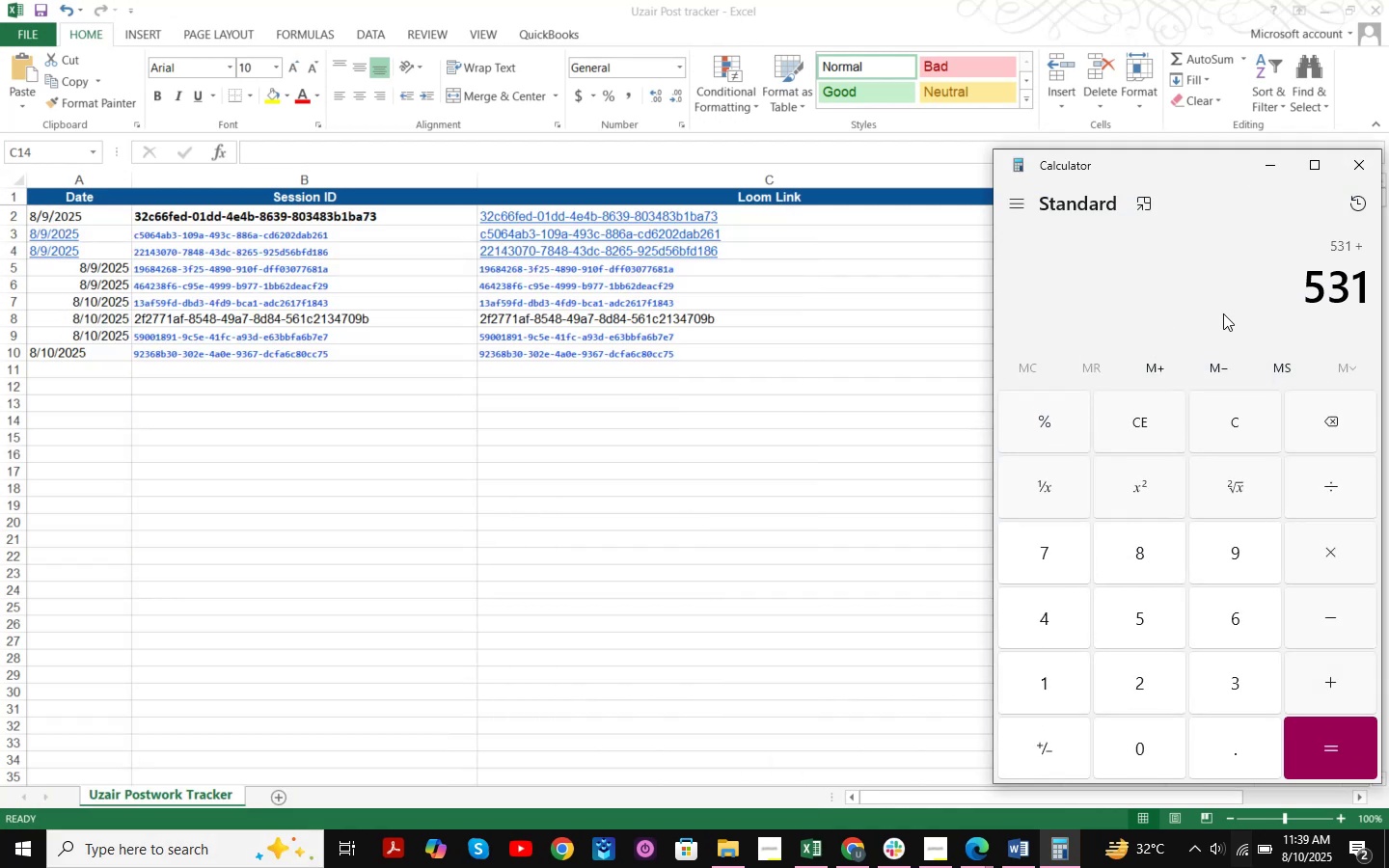 
key(Numpad9)
 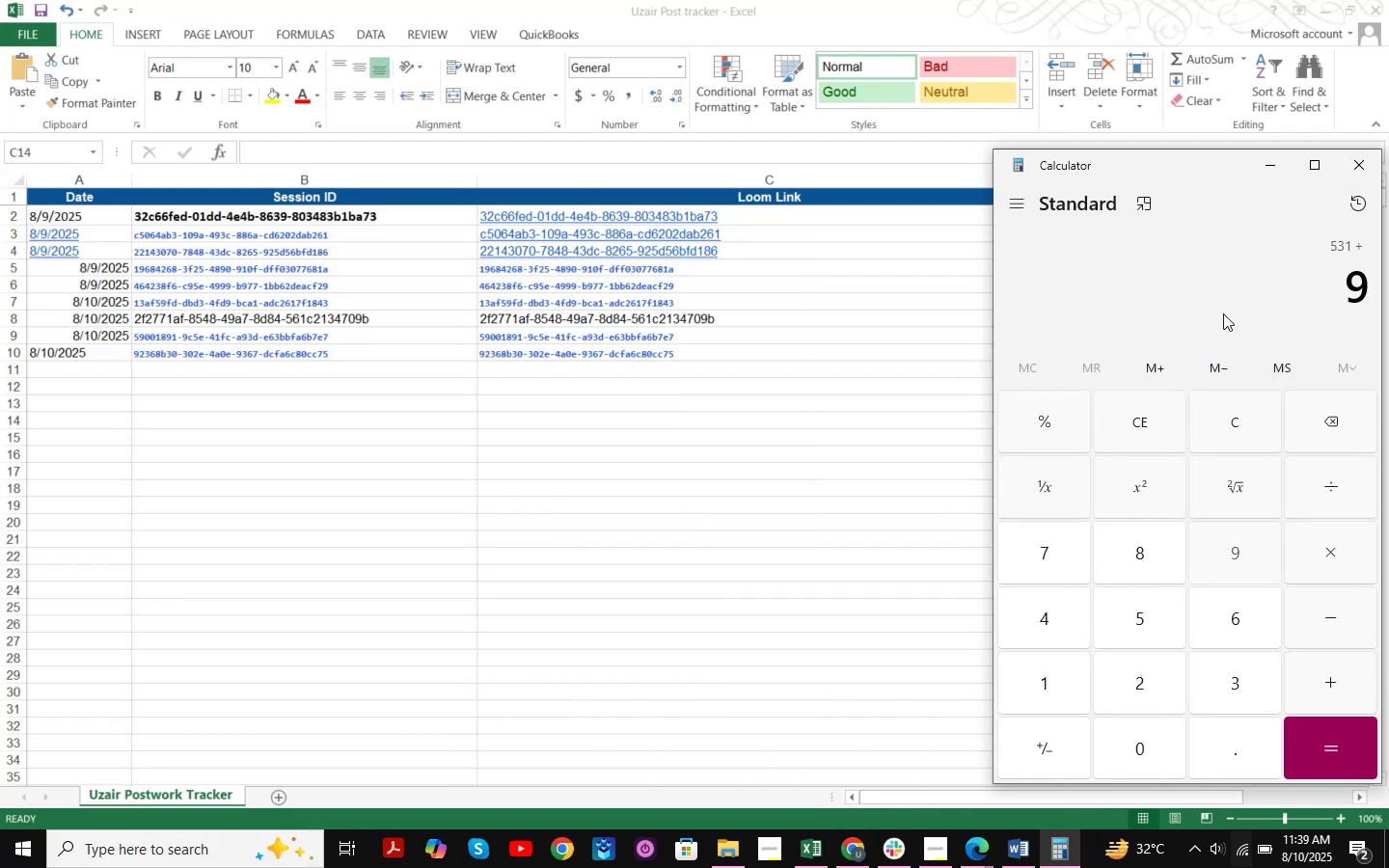 
key(Numpad4)
 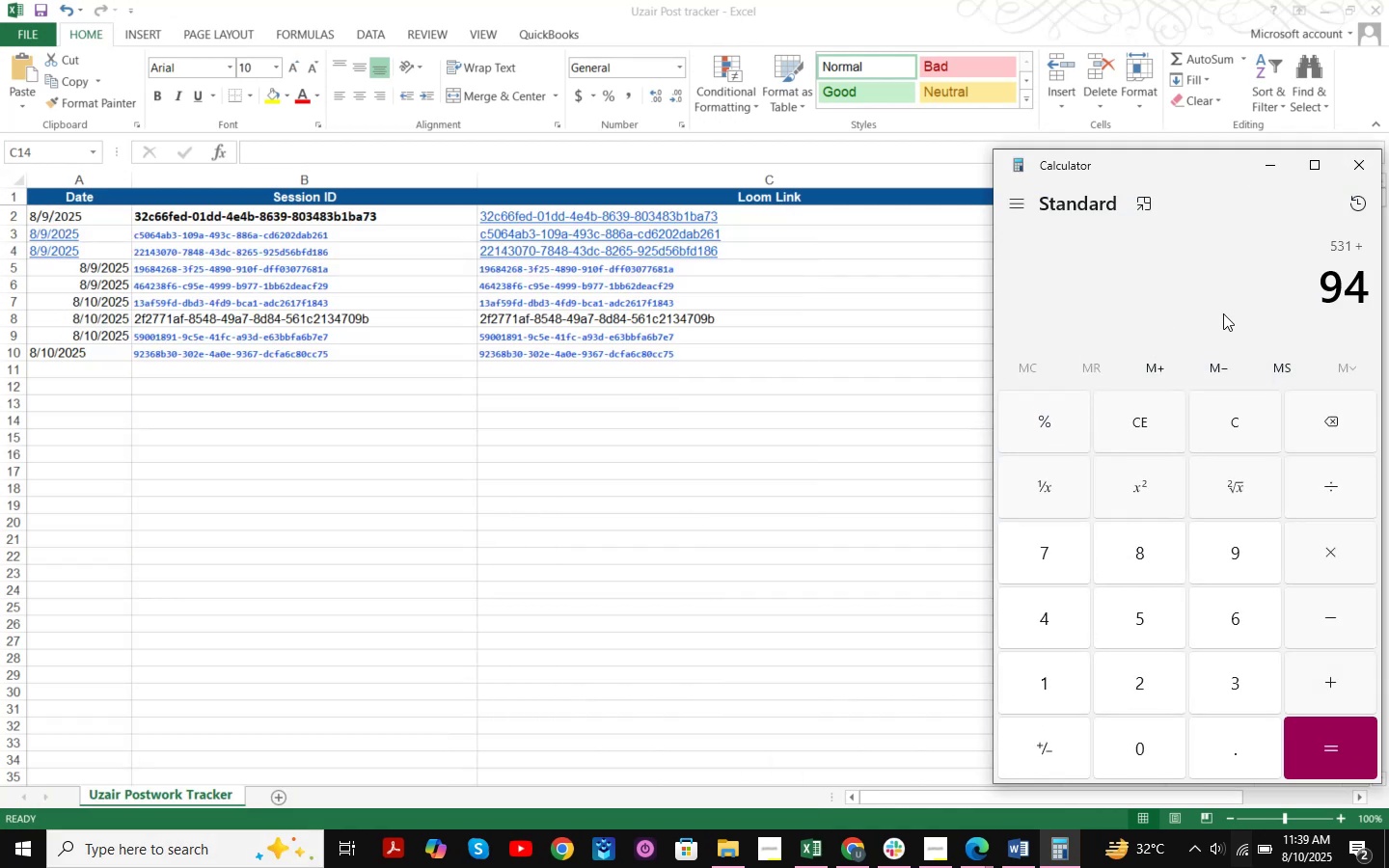 
key(NumpadEnter)
 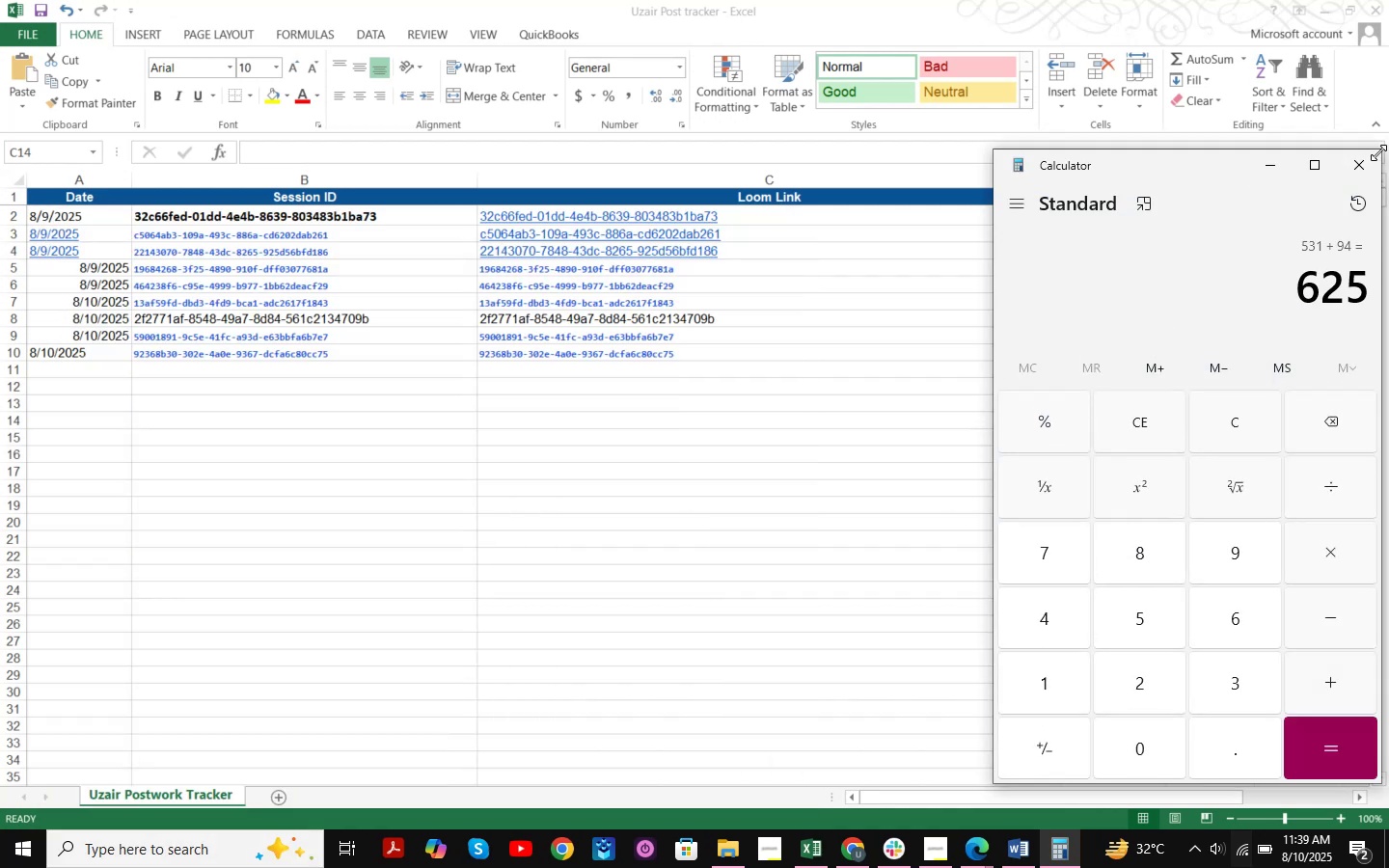 
left_click([1362, 154])
 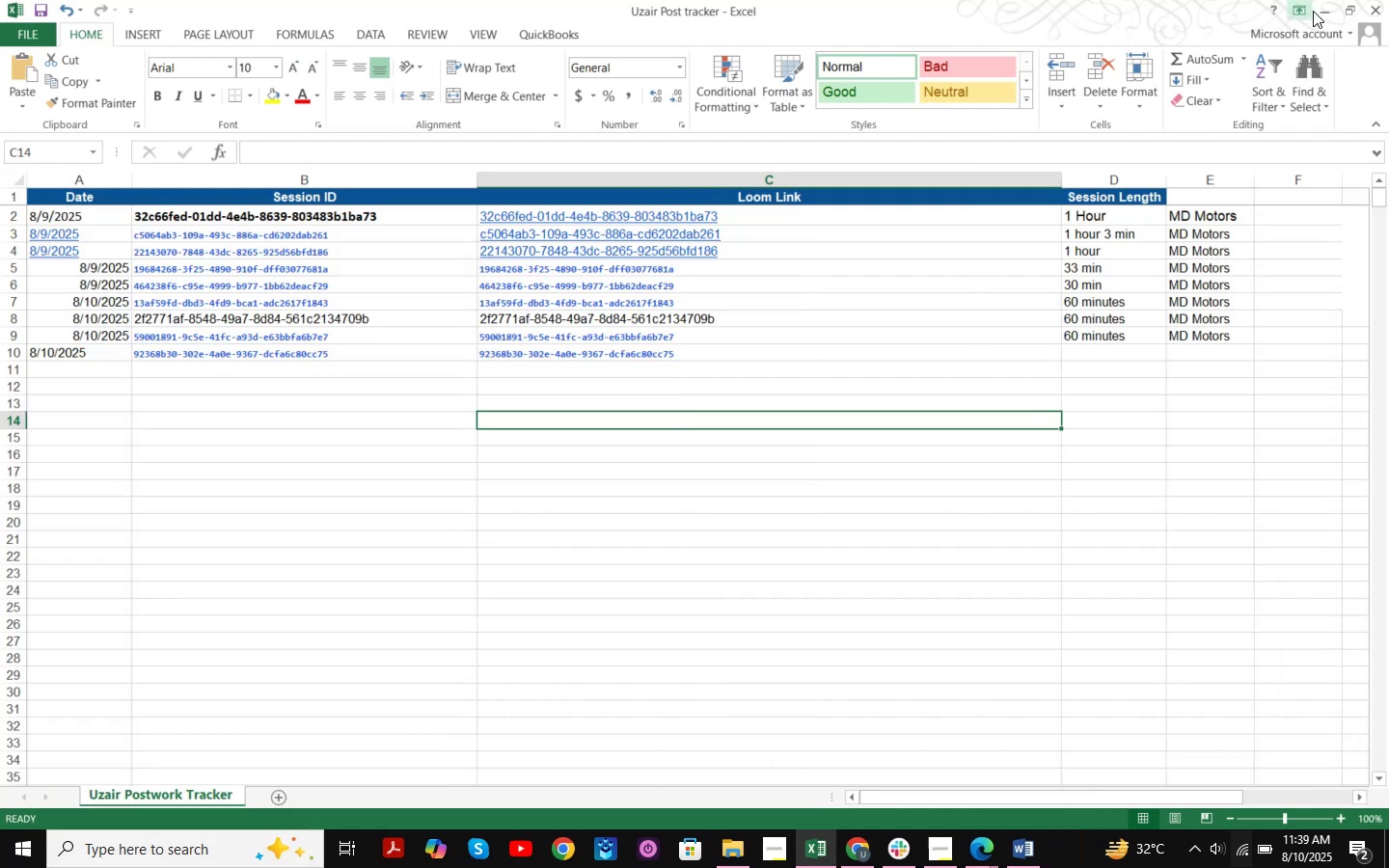 
left_click([1313, 11])
 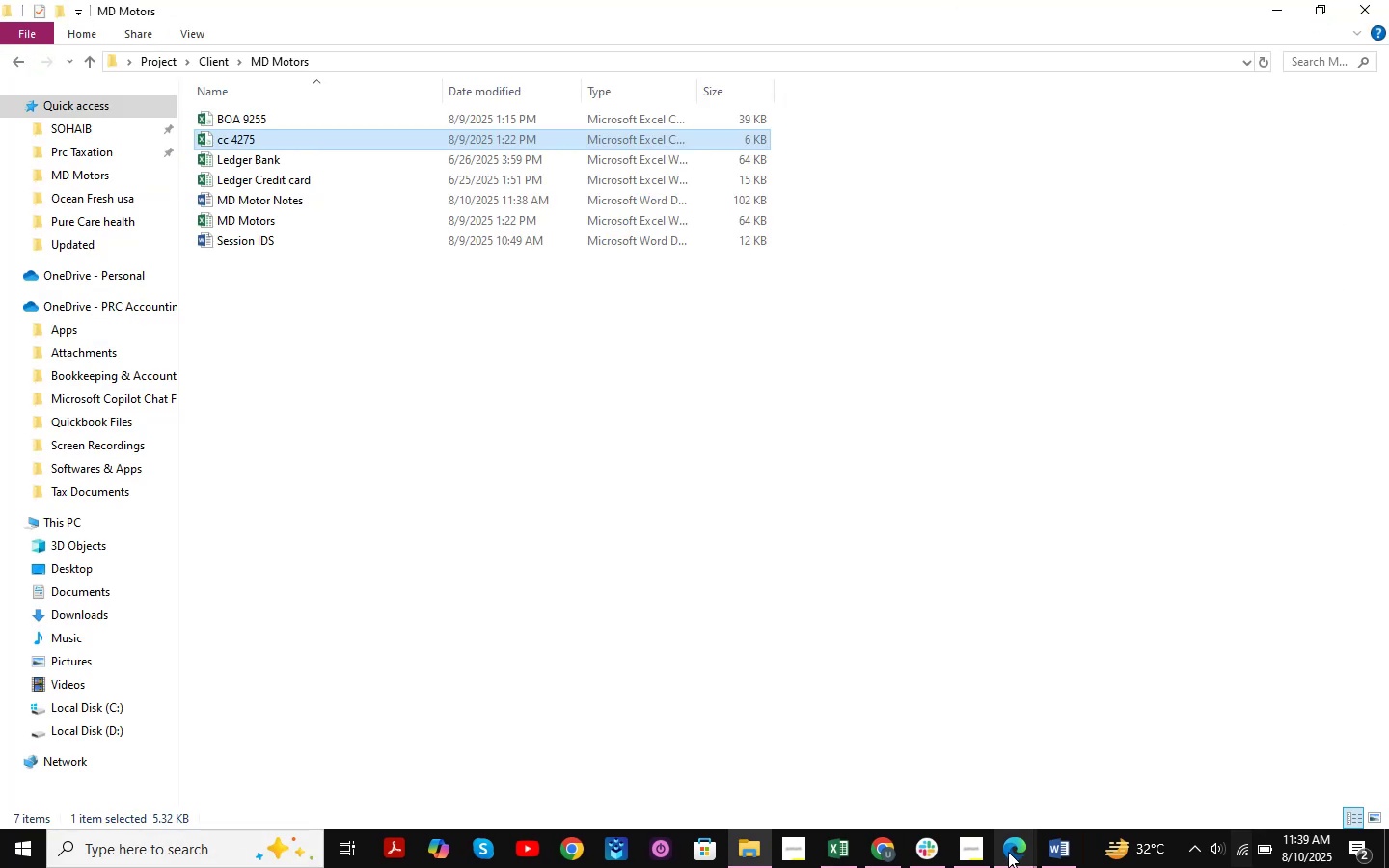 
left_click([1050, 852])
 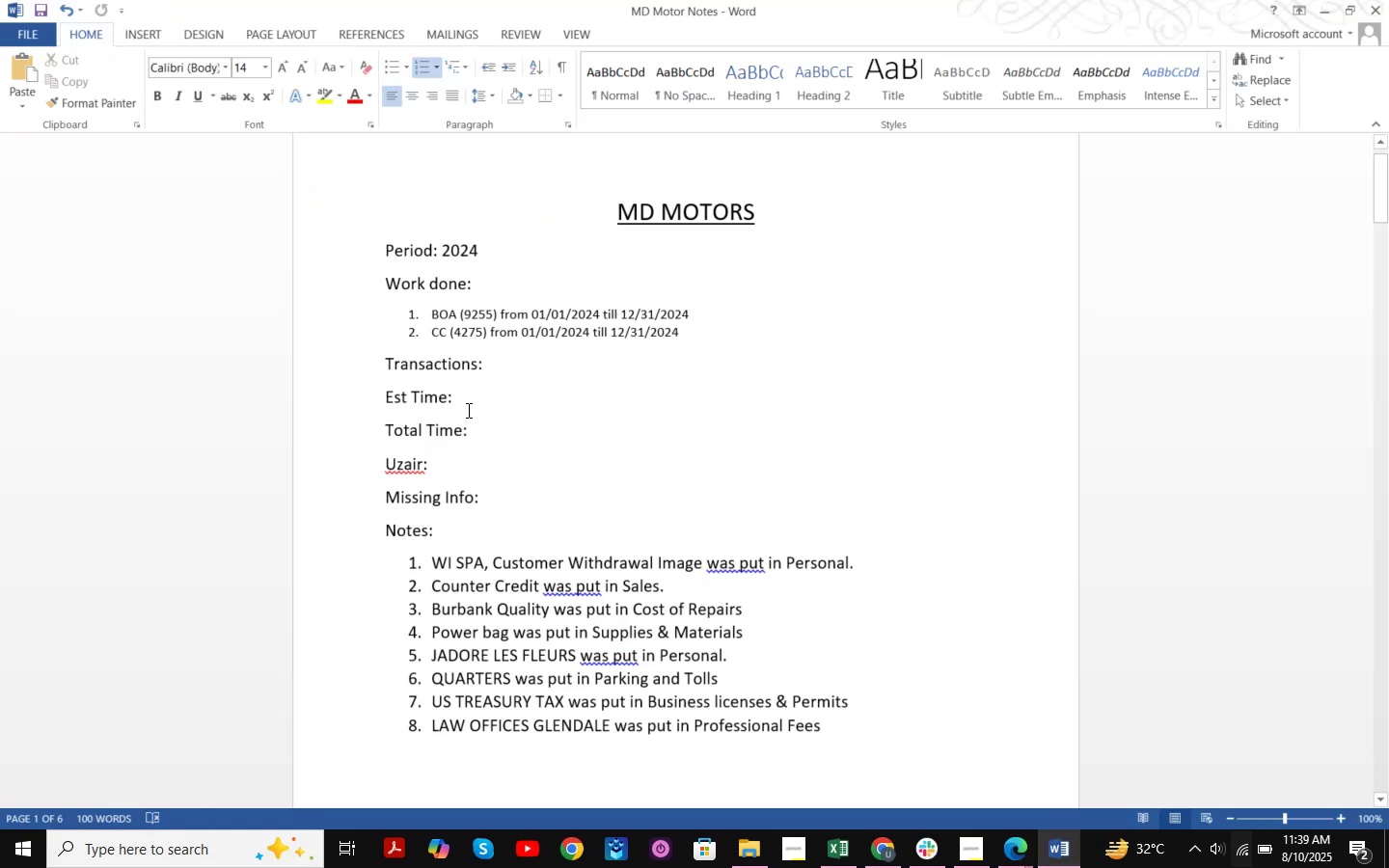 
left_click([499, 368])
 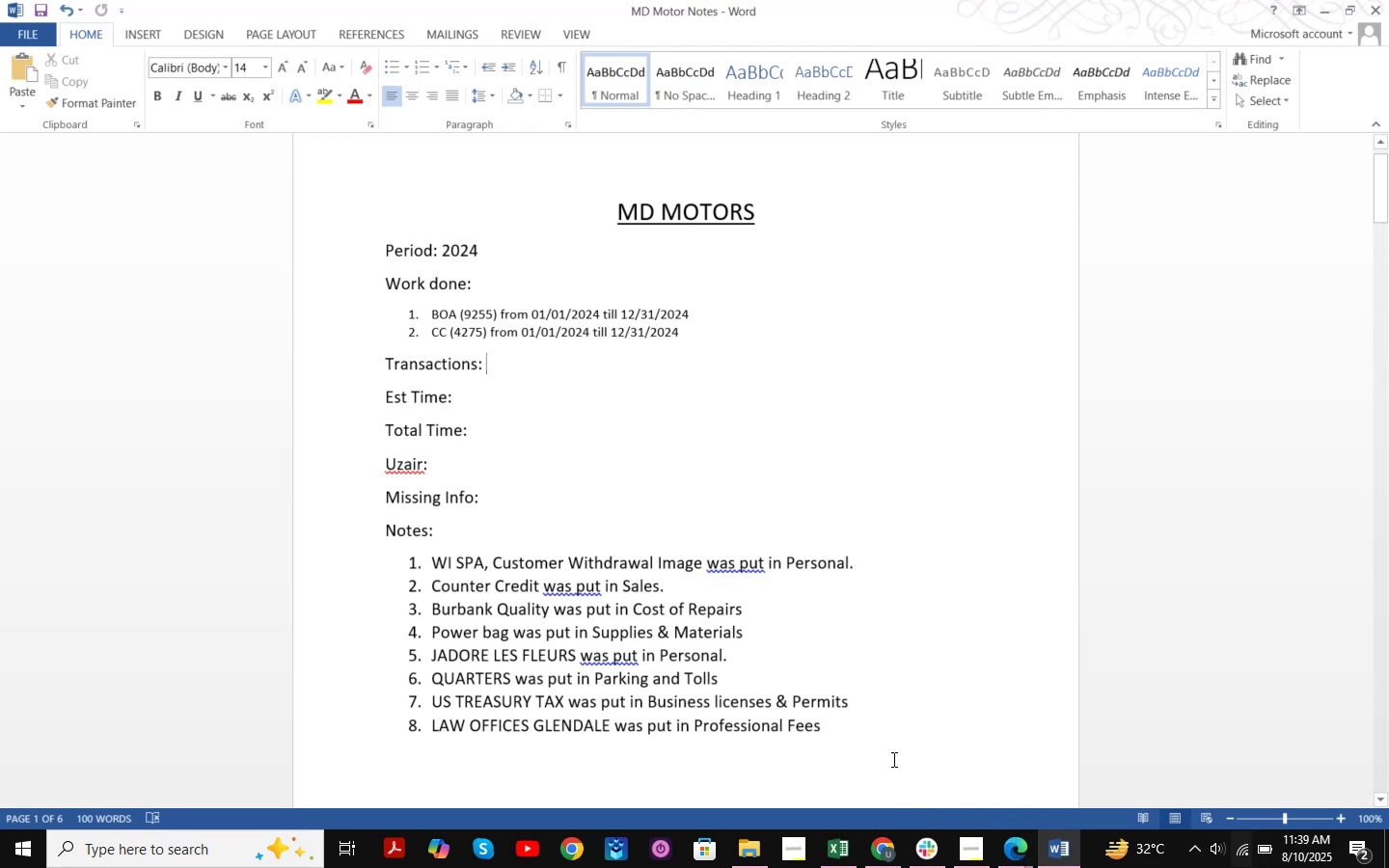 
left_click([153, 848])
 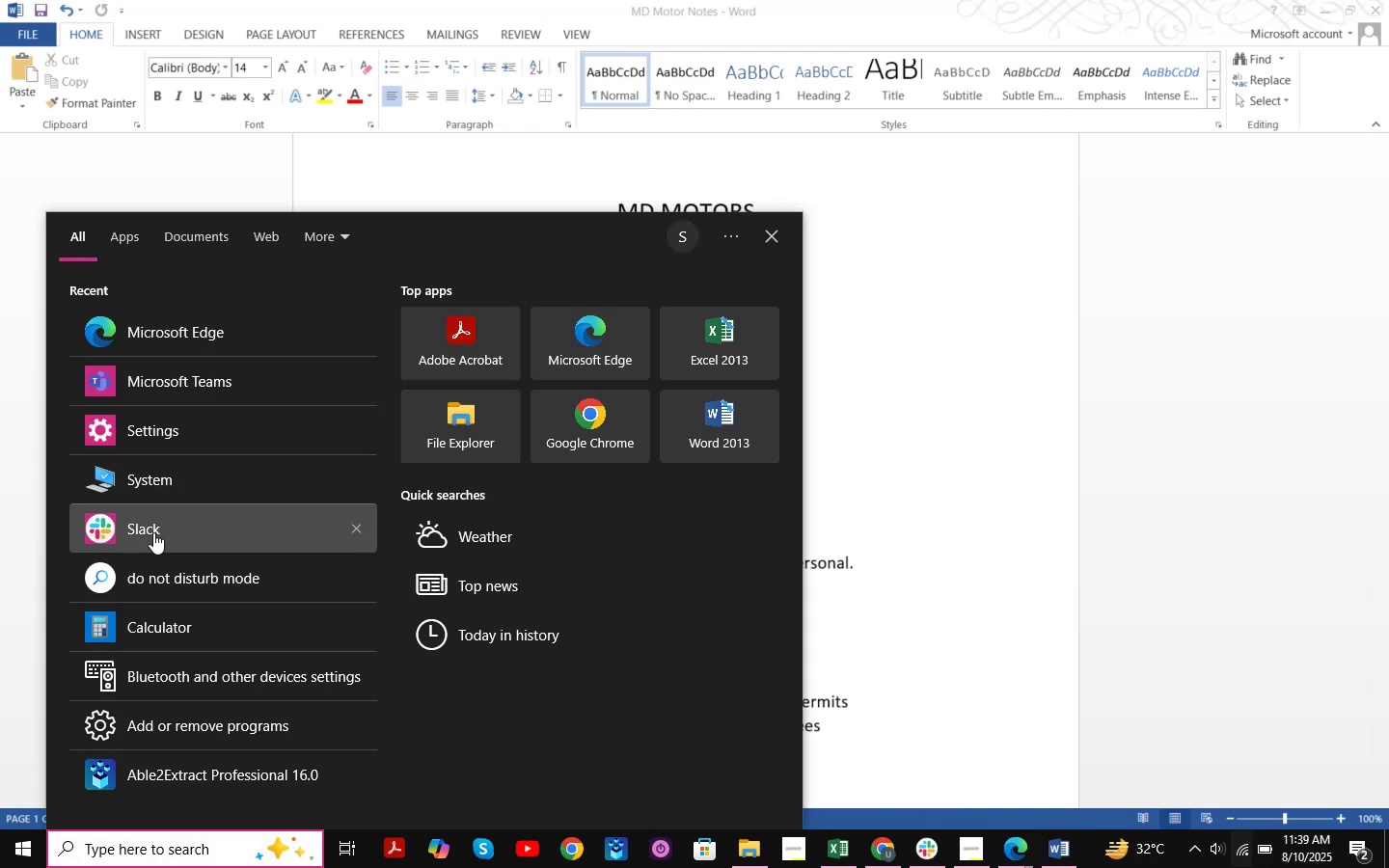 
left_click([166, 620])
 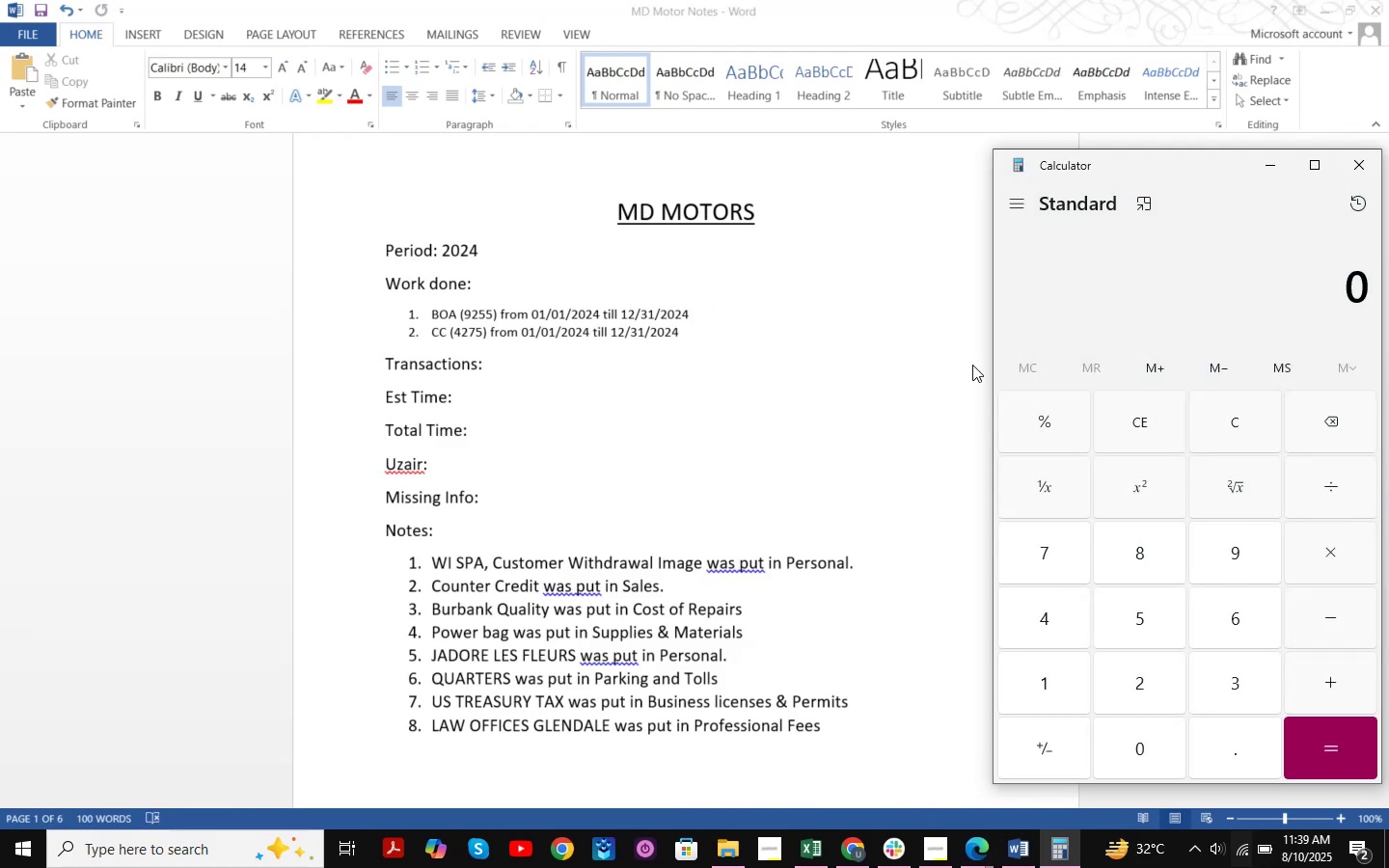 
left_click([1126, 318])
 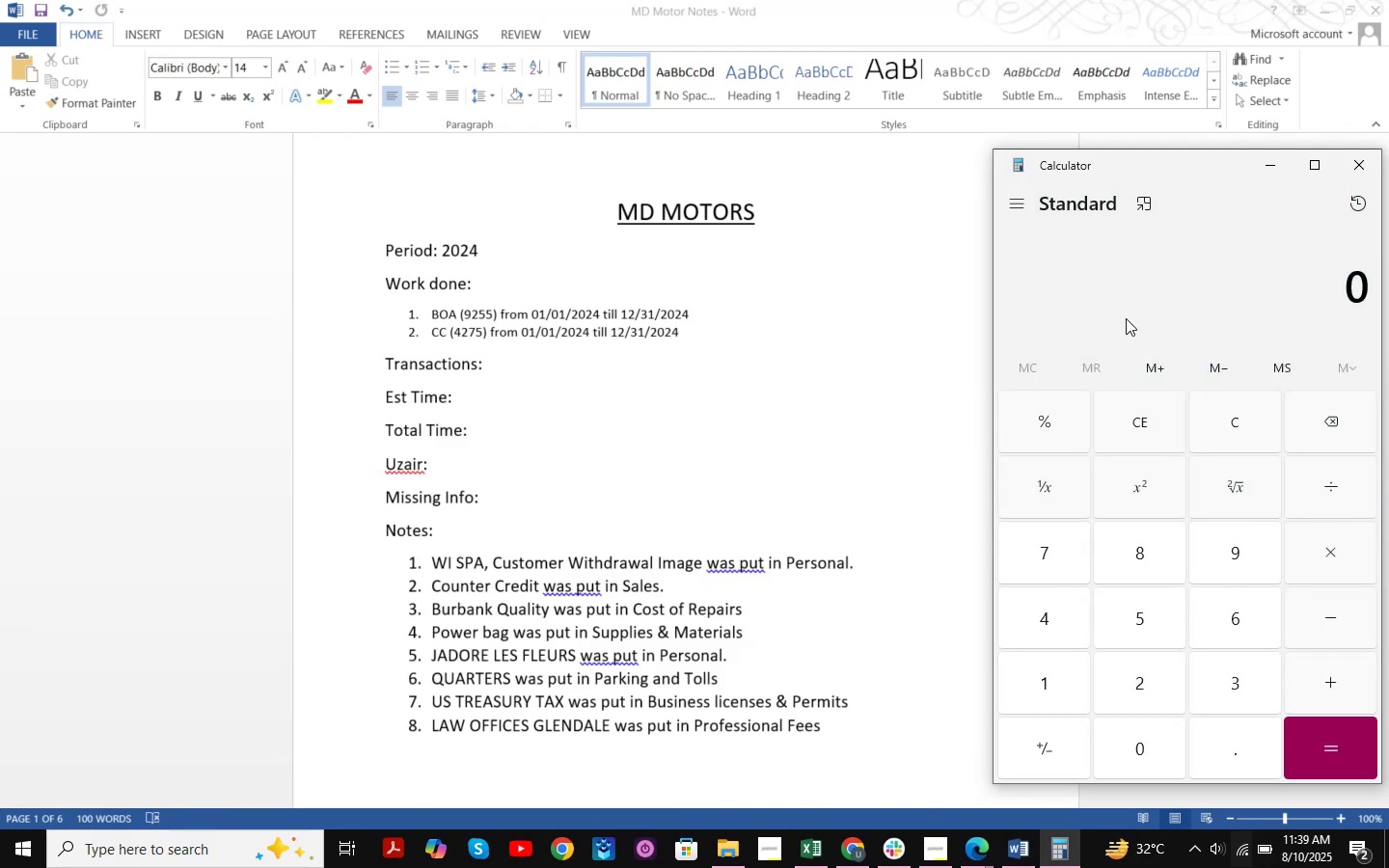 
key(Numpad5)
 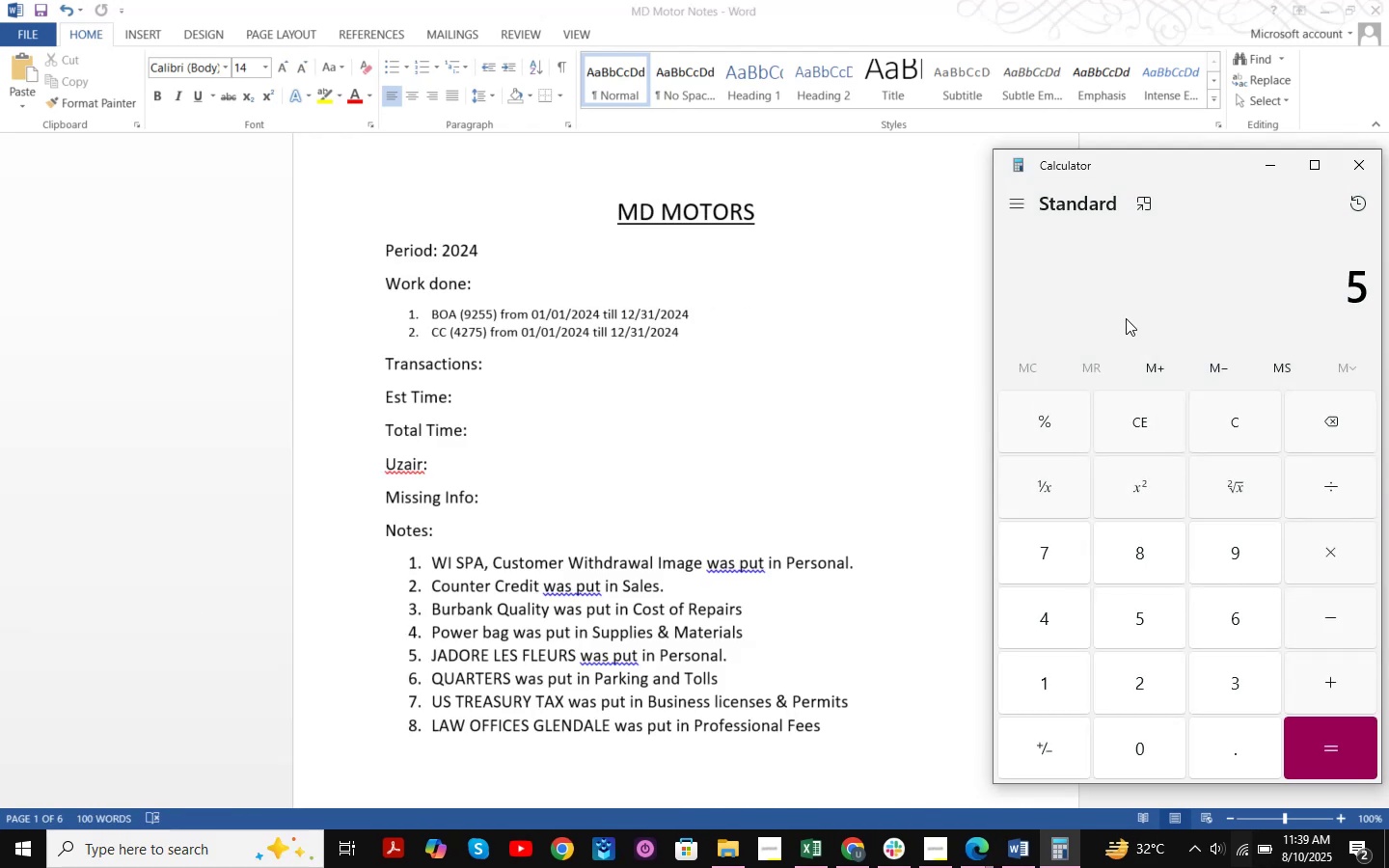 
key(Numpad3)
 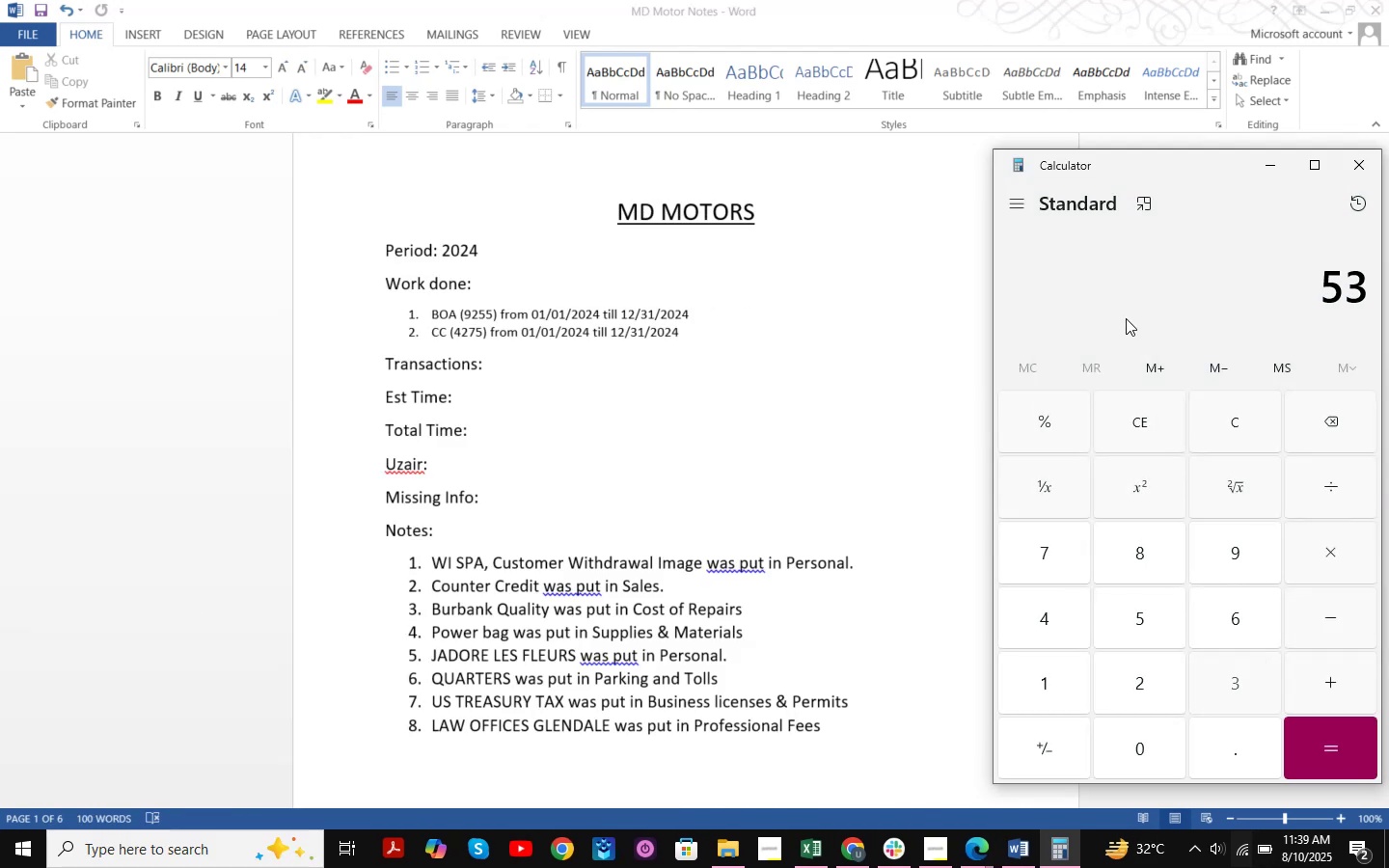 
key(Numpad1)
 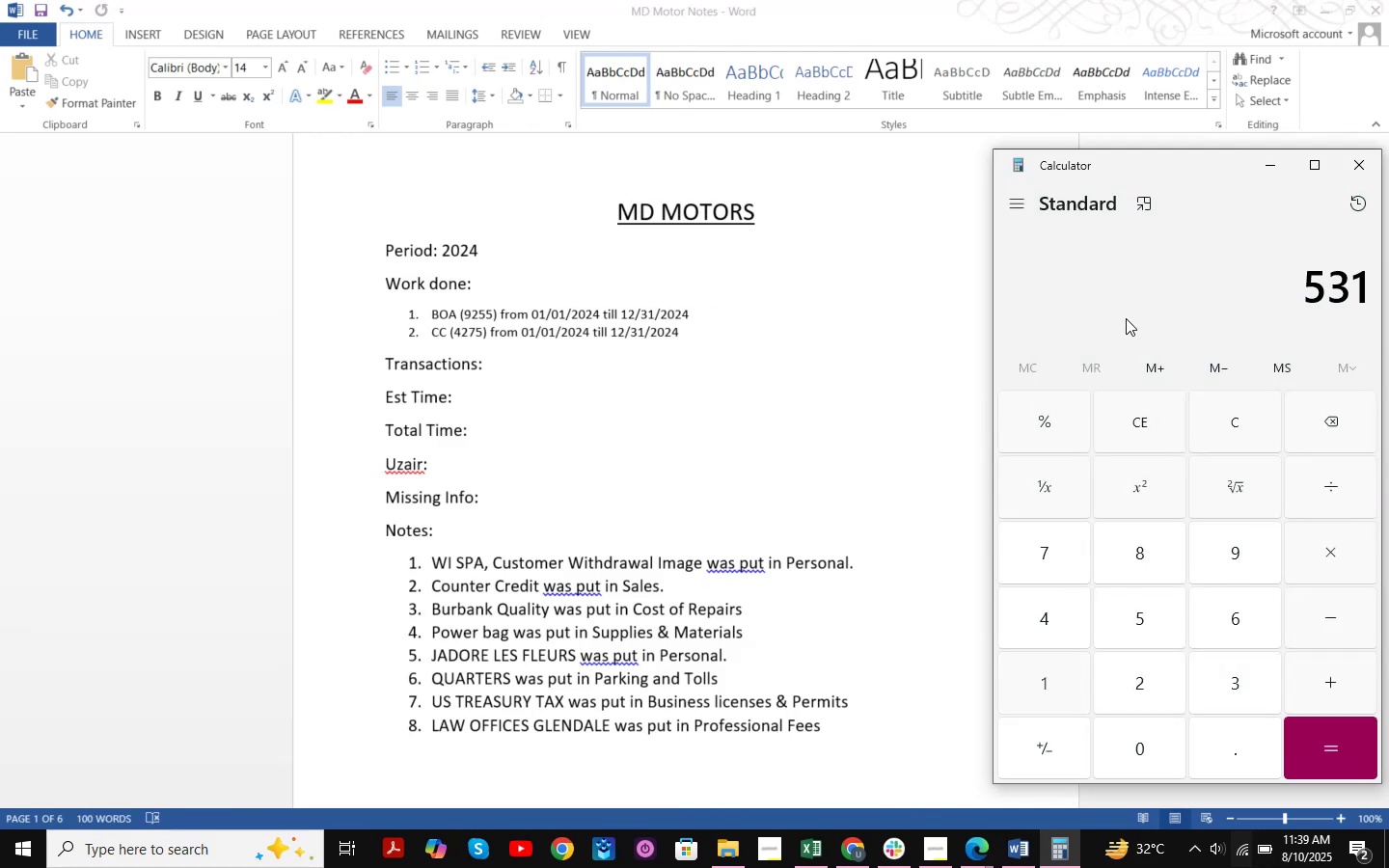 
key(NumpadAdd)
 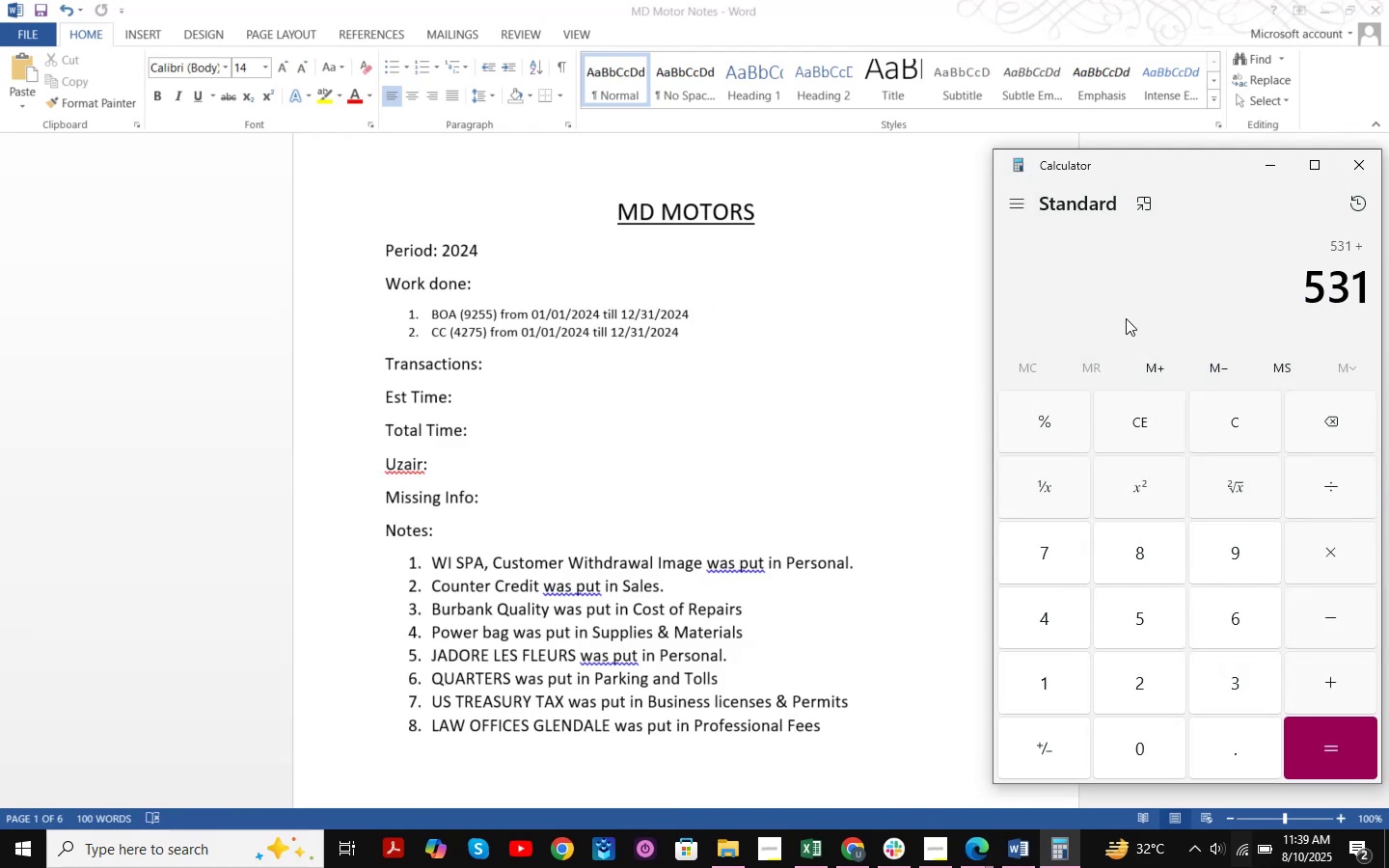 
key(Numpad9)
 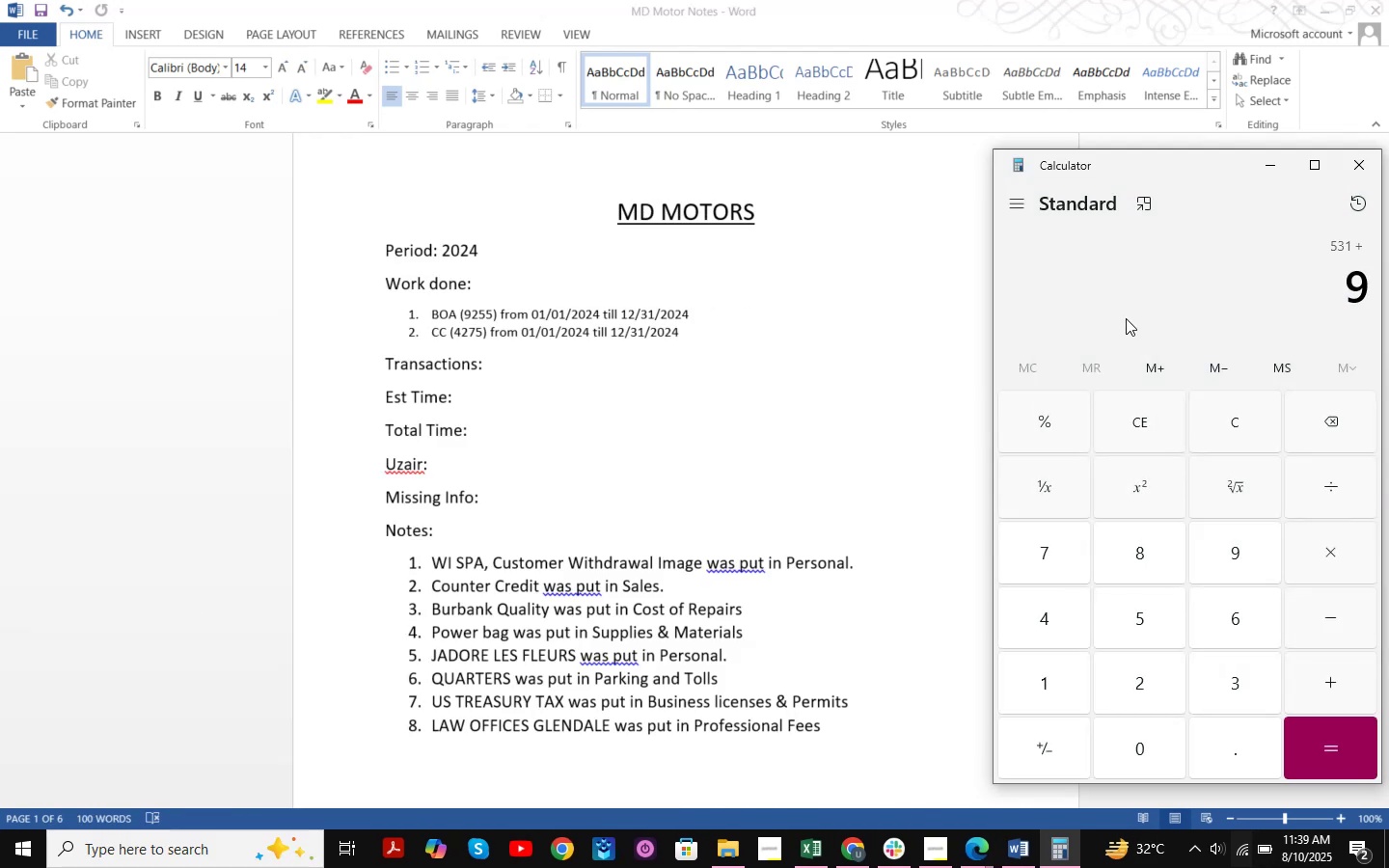 
key(Numpad4)
 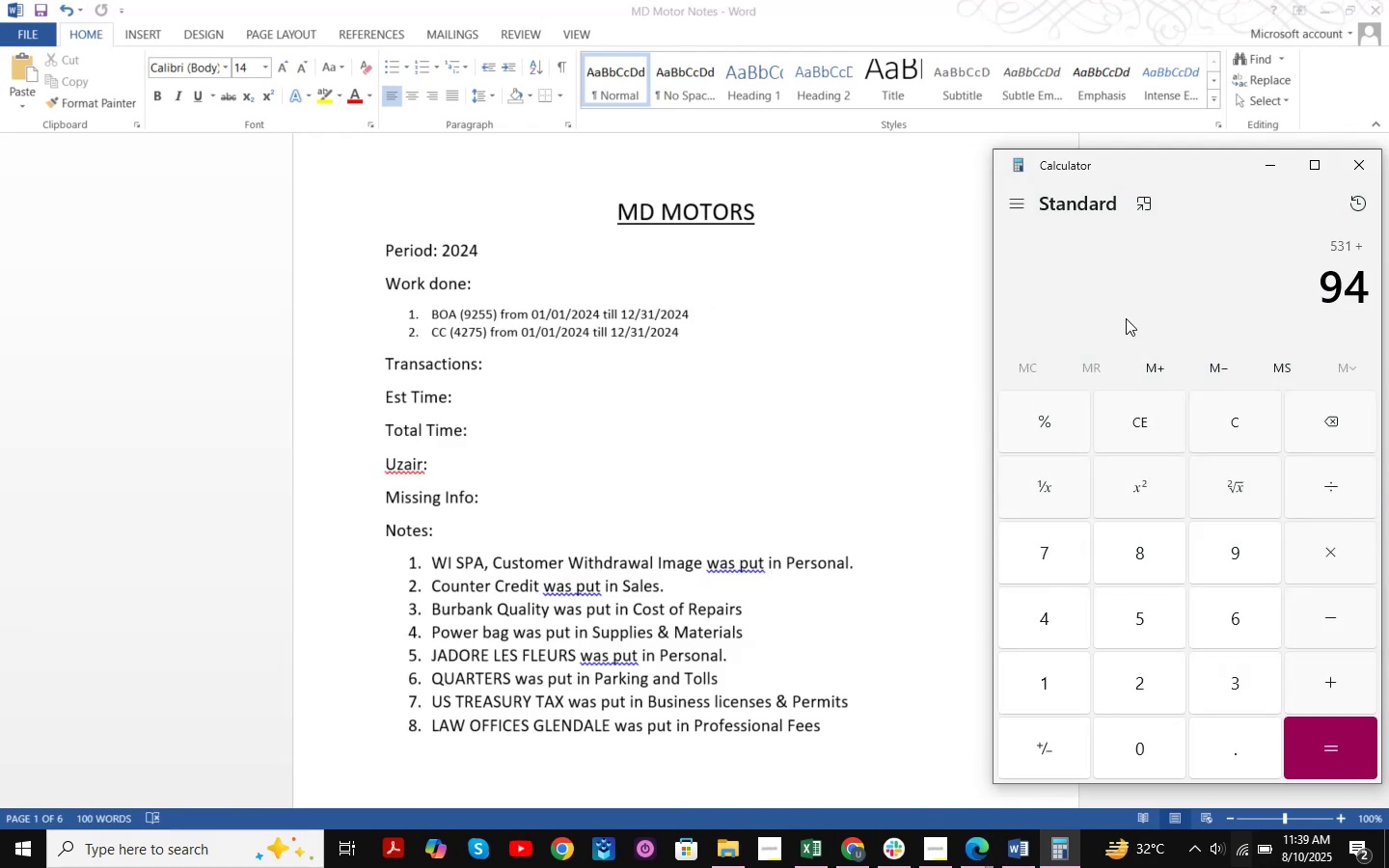 
key(NumpadEnter)
 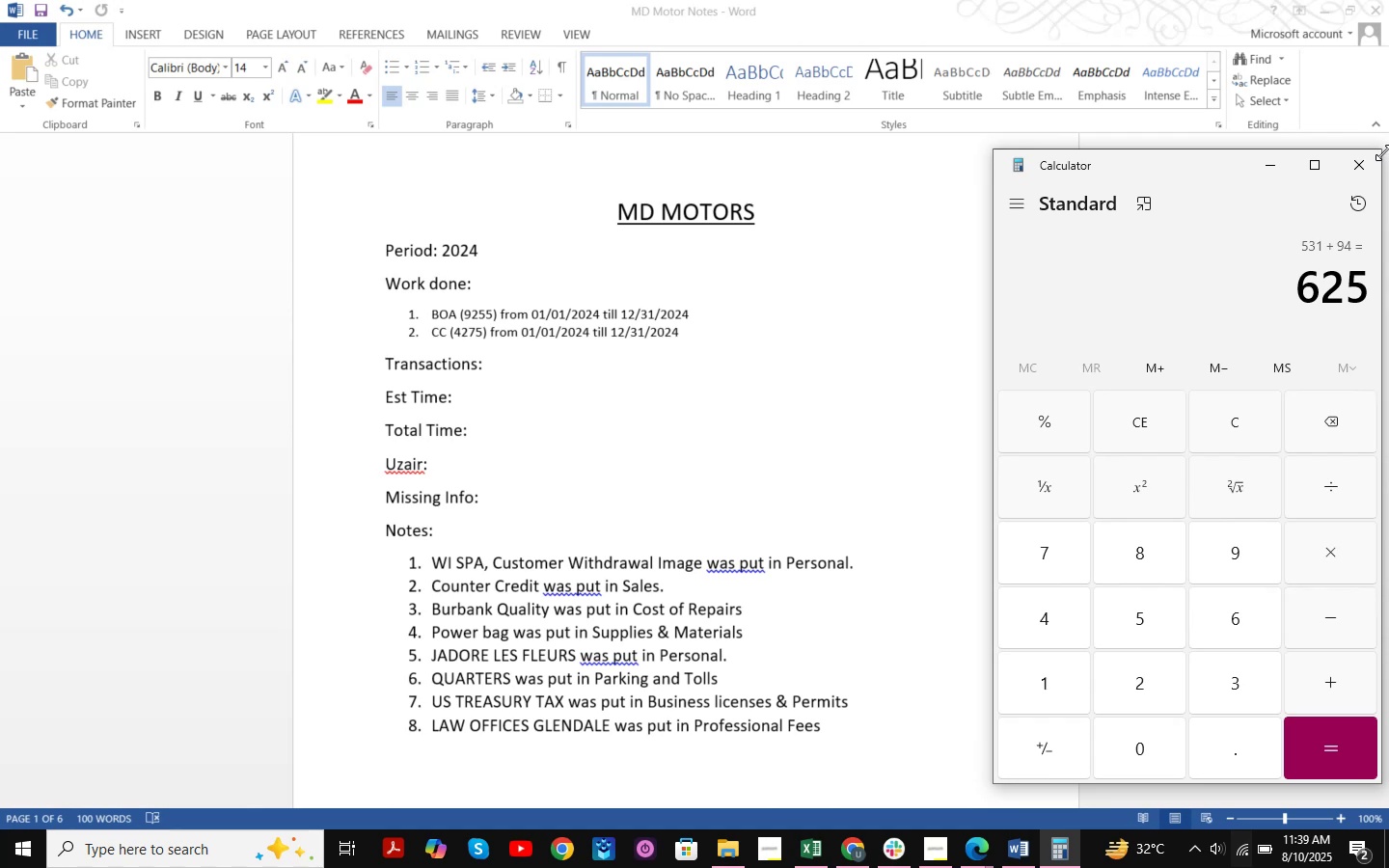 
left_click([1370, 159])
 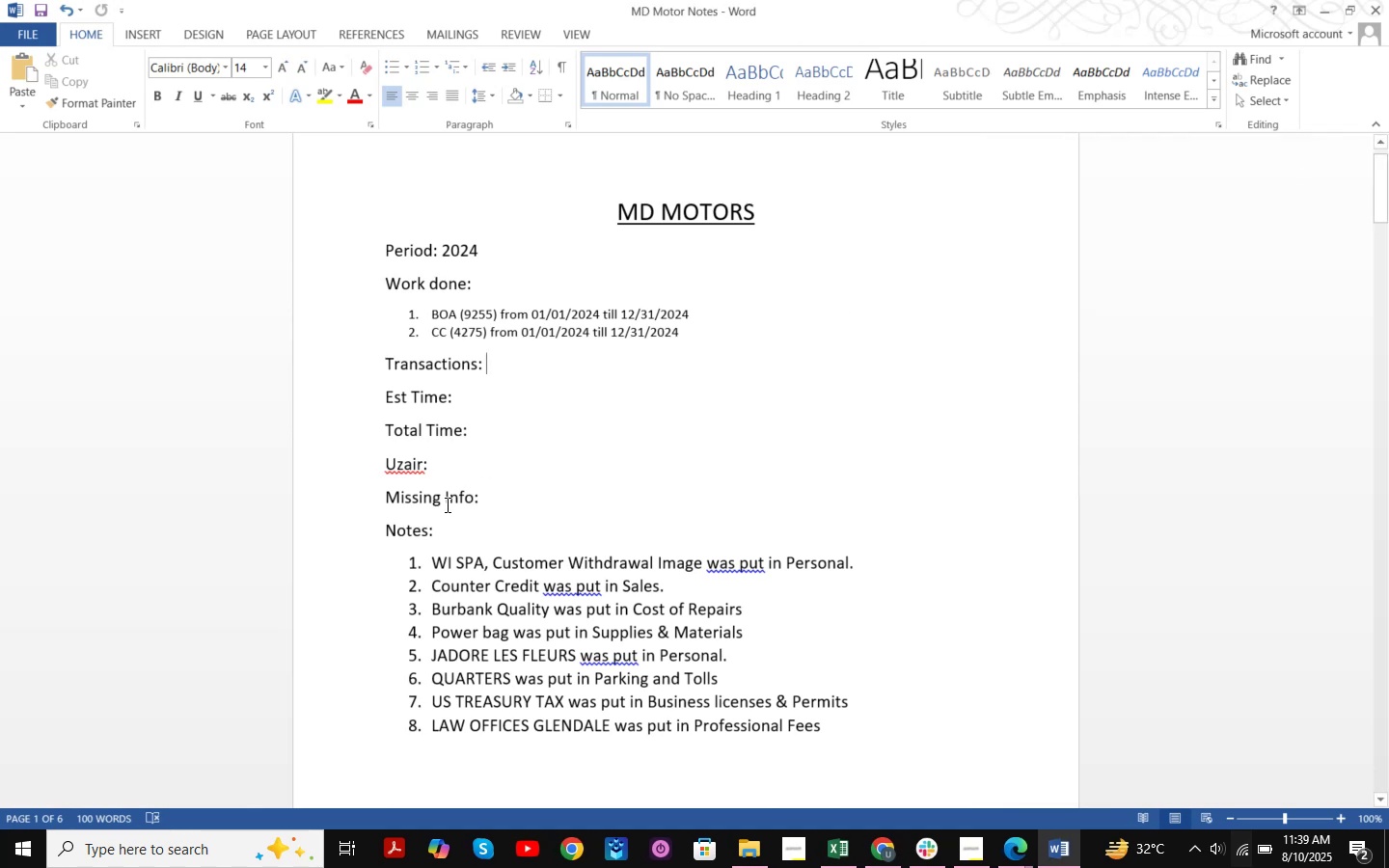 
left_click([122, 865])
 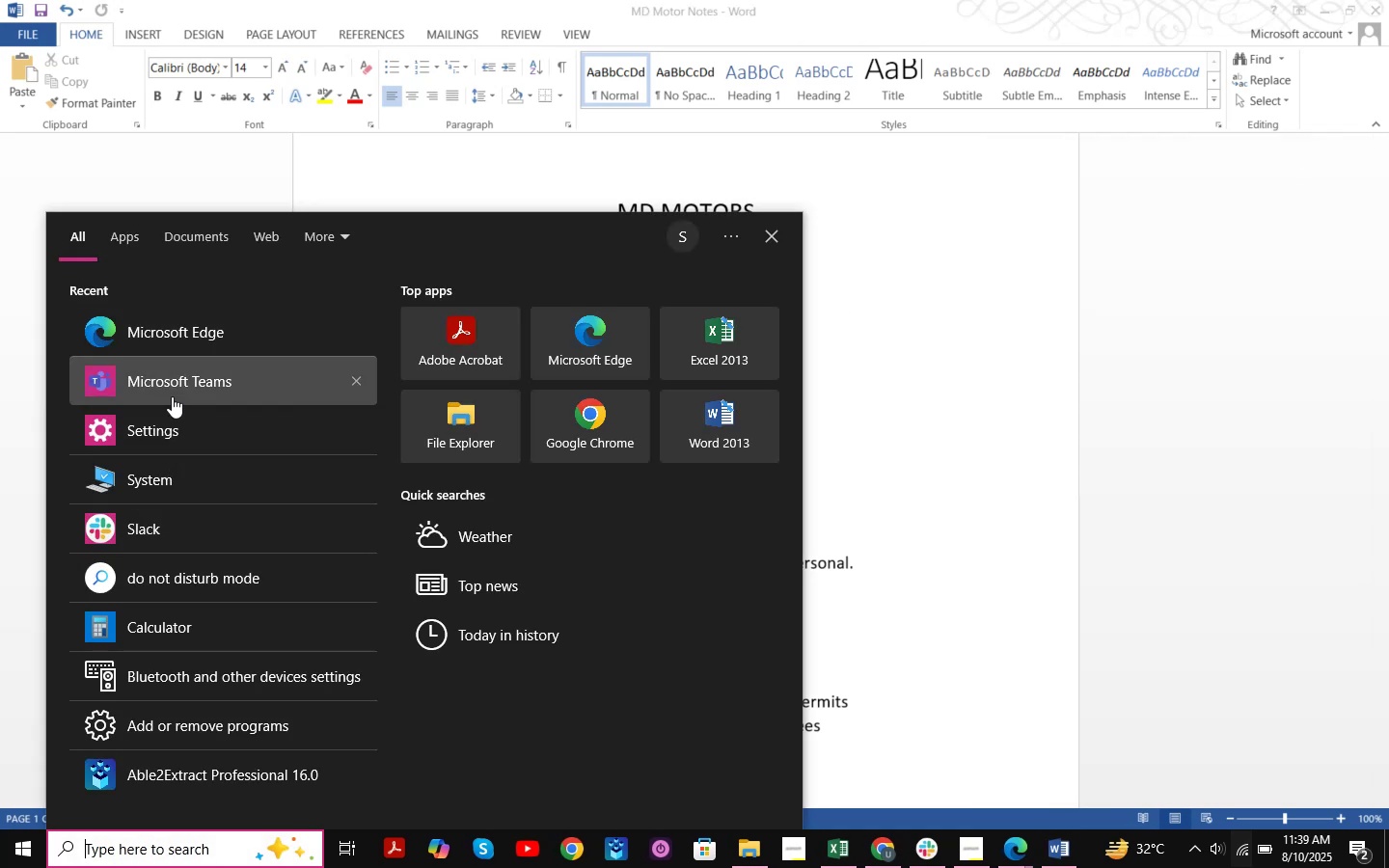 
left_click([163, 625])
 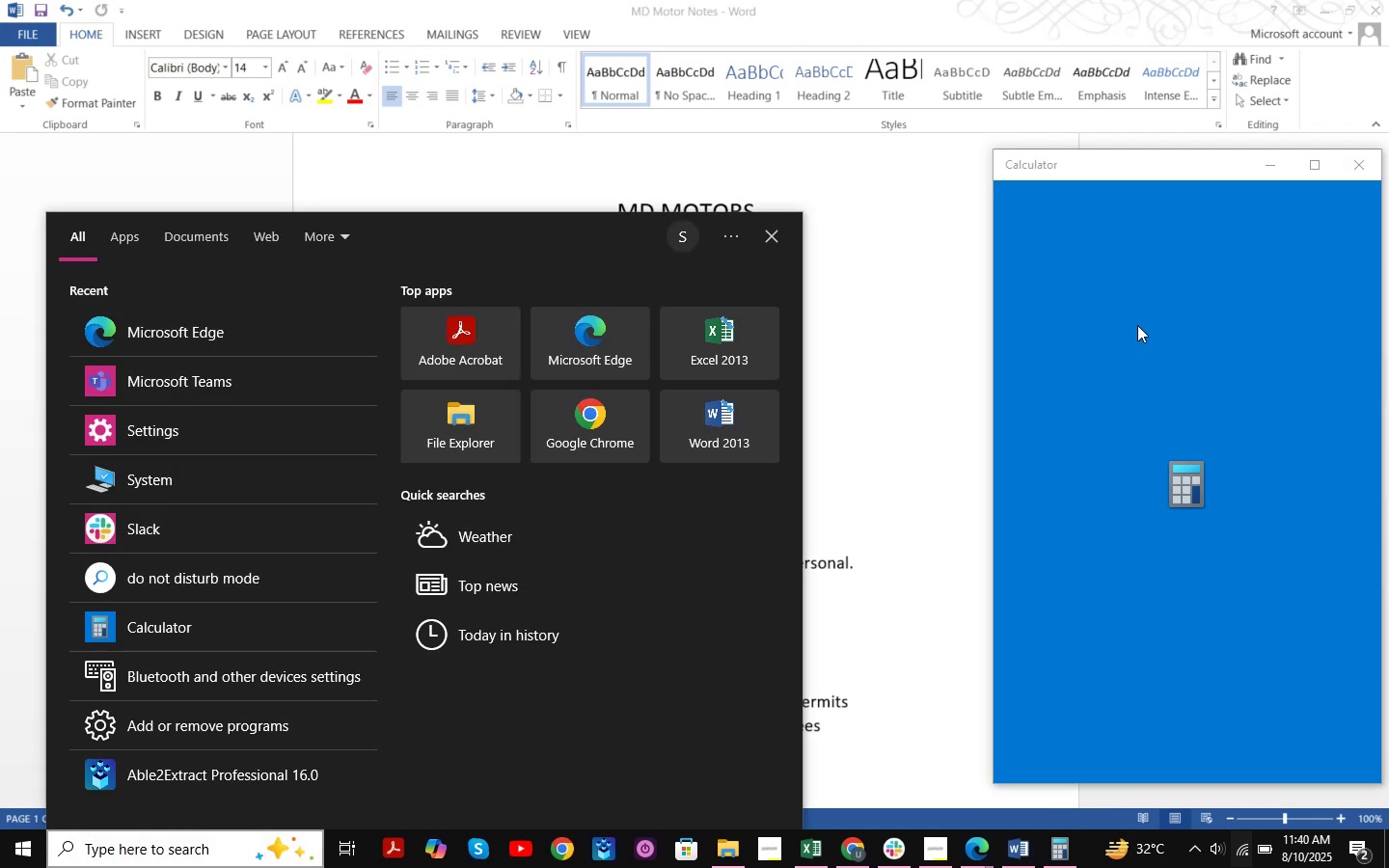 
left_click([1157, 265])
 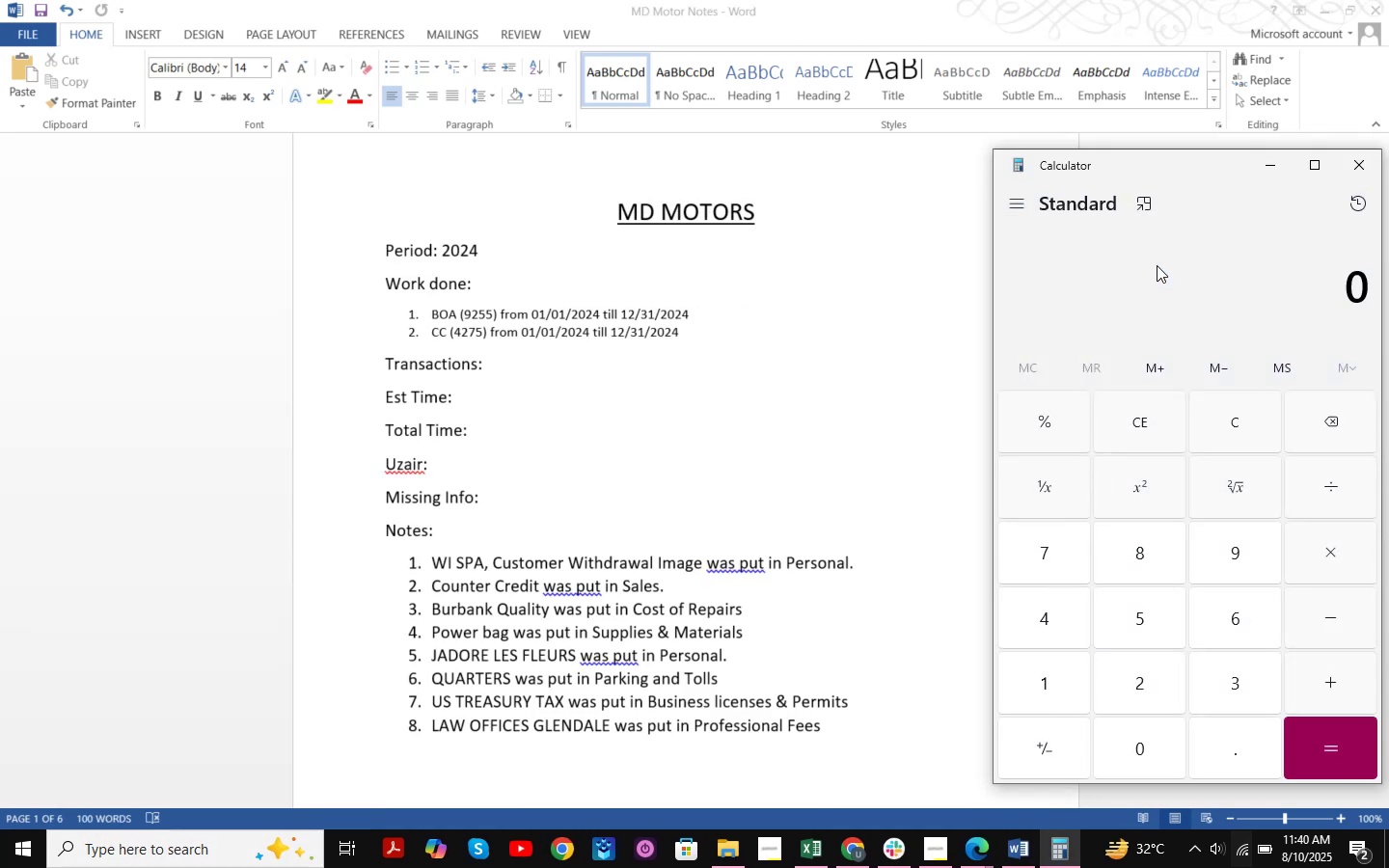 
key(Numpad5)
 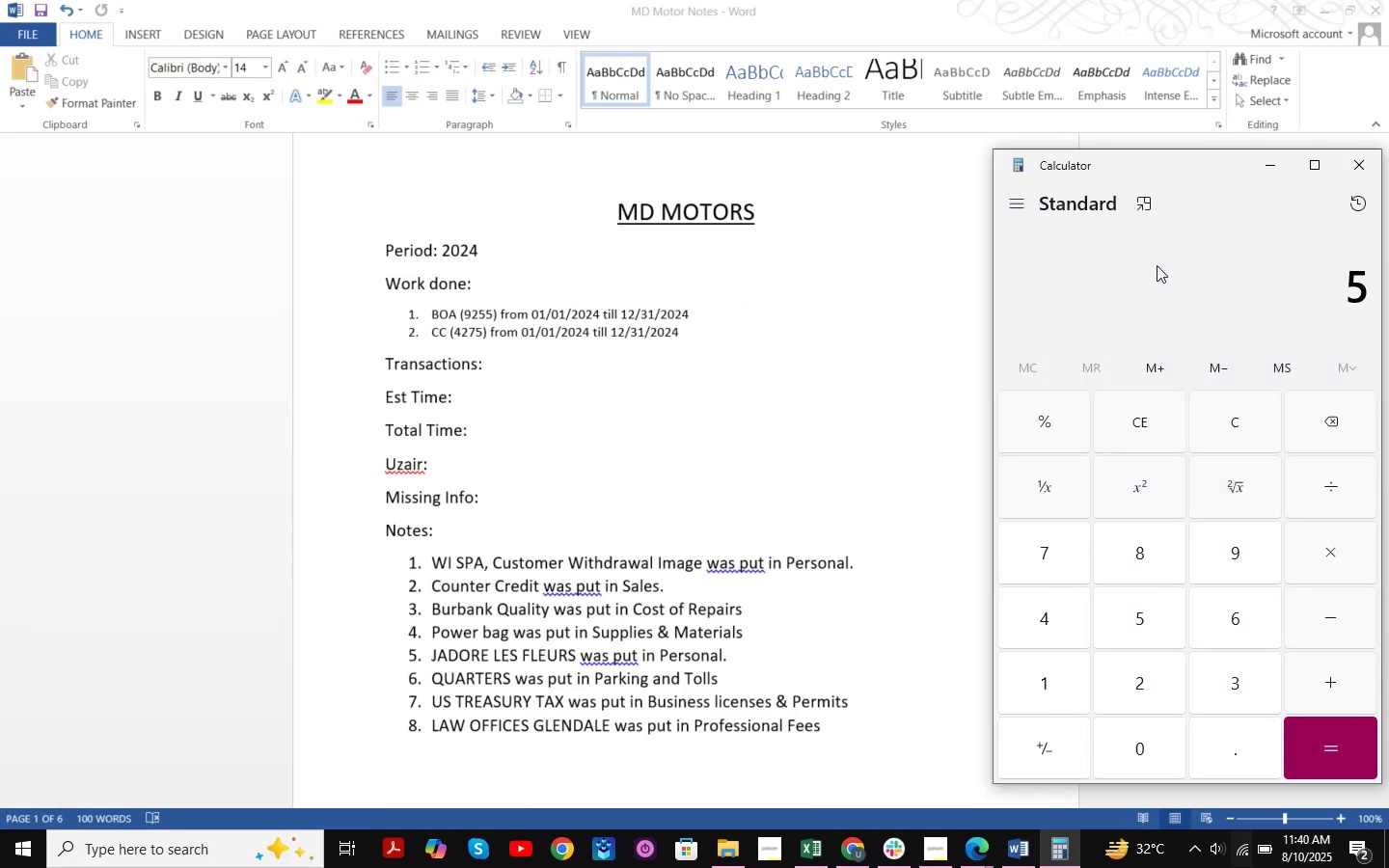 
key(Numpad3)
 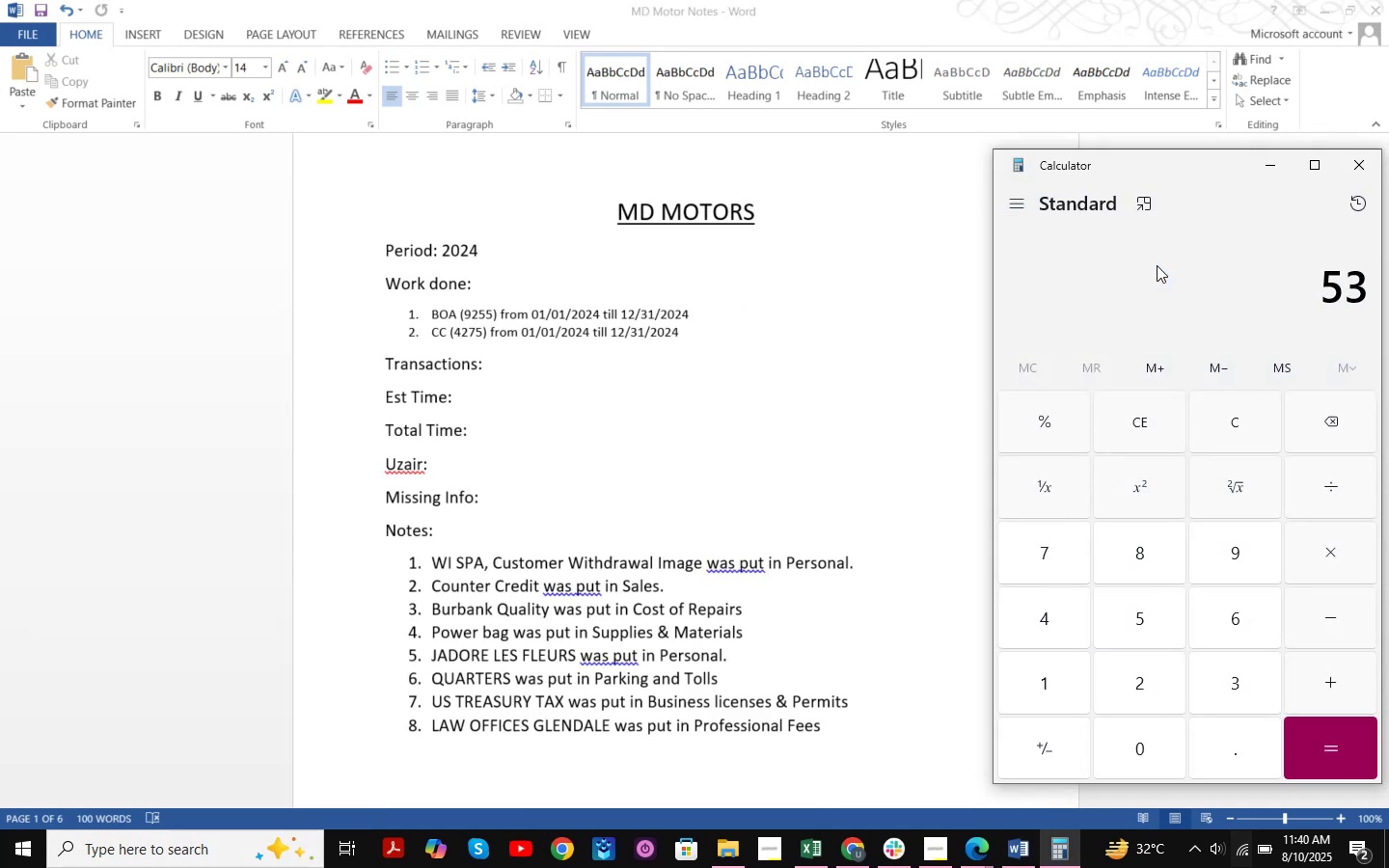 
key(Numpad1)
 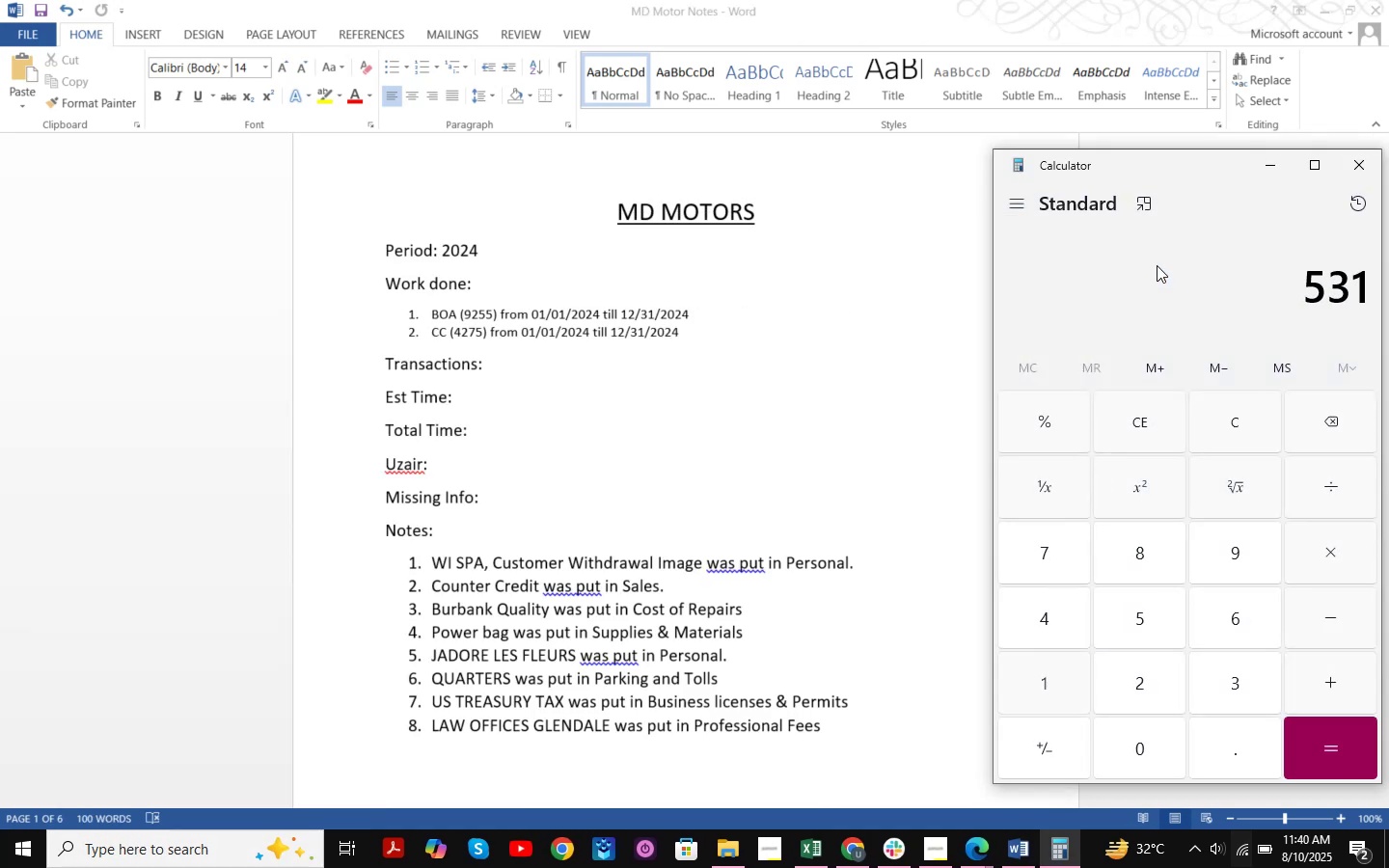 
key(NumpadAdd)
 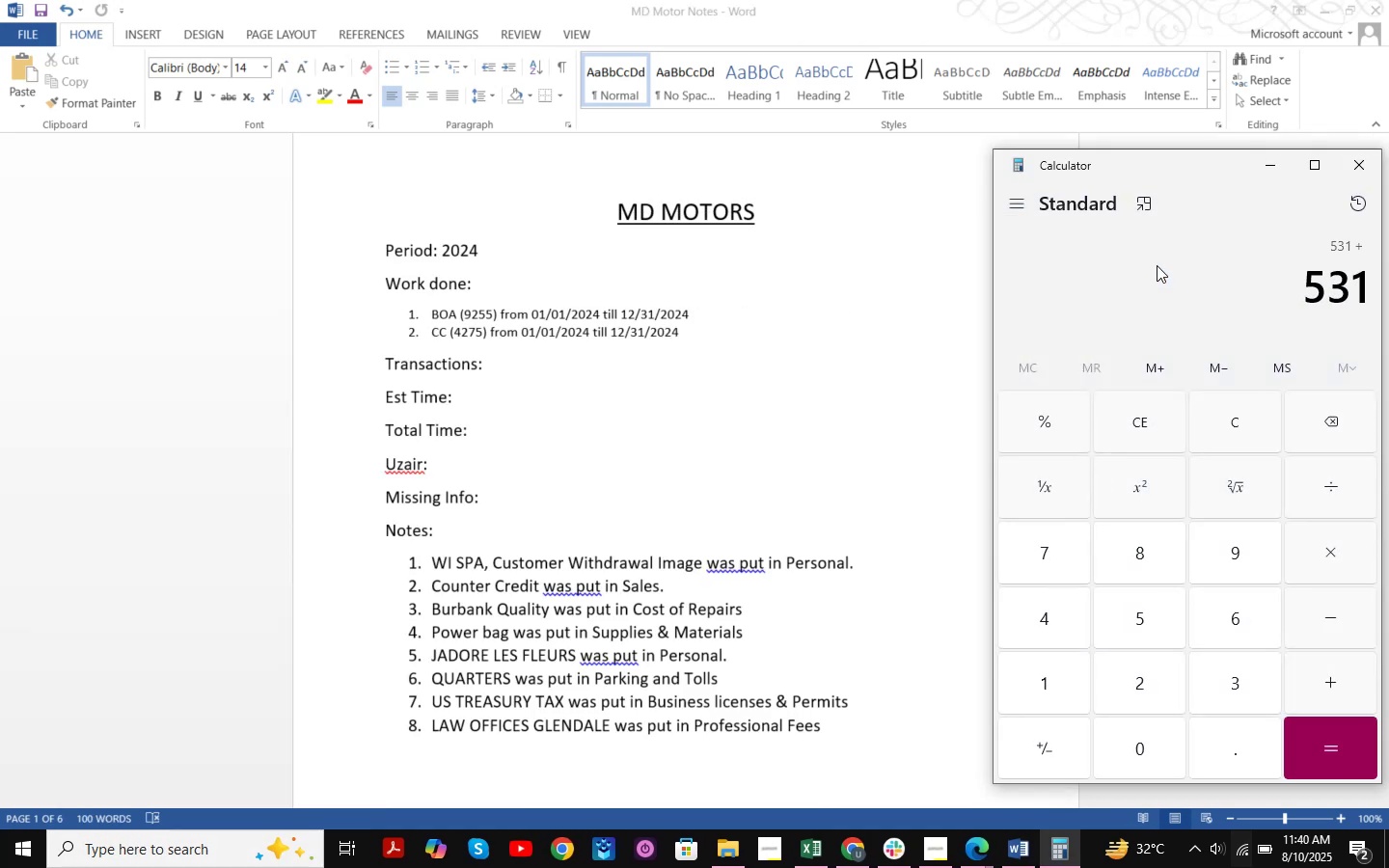 
key(Numpad9)
 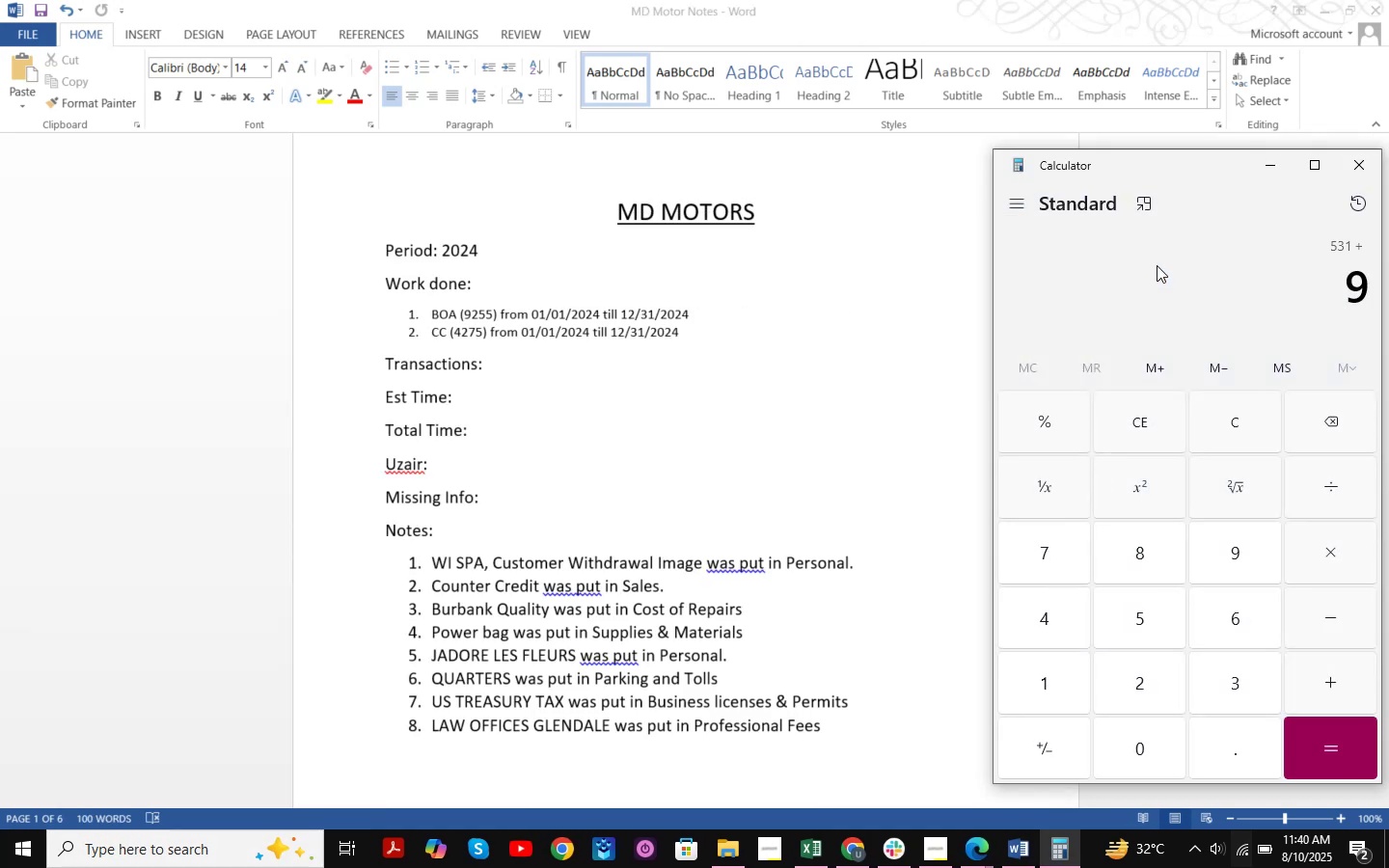 
key(Numpad4)
 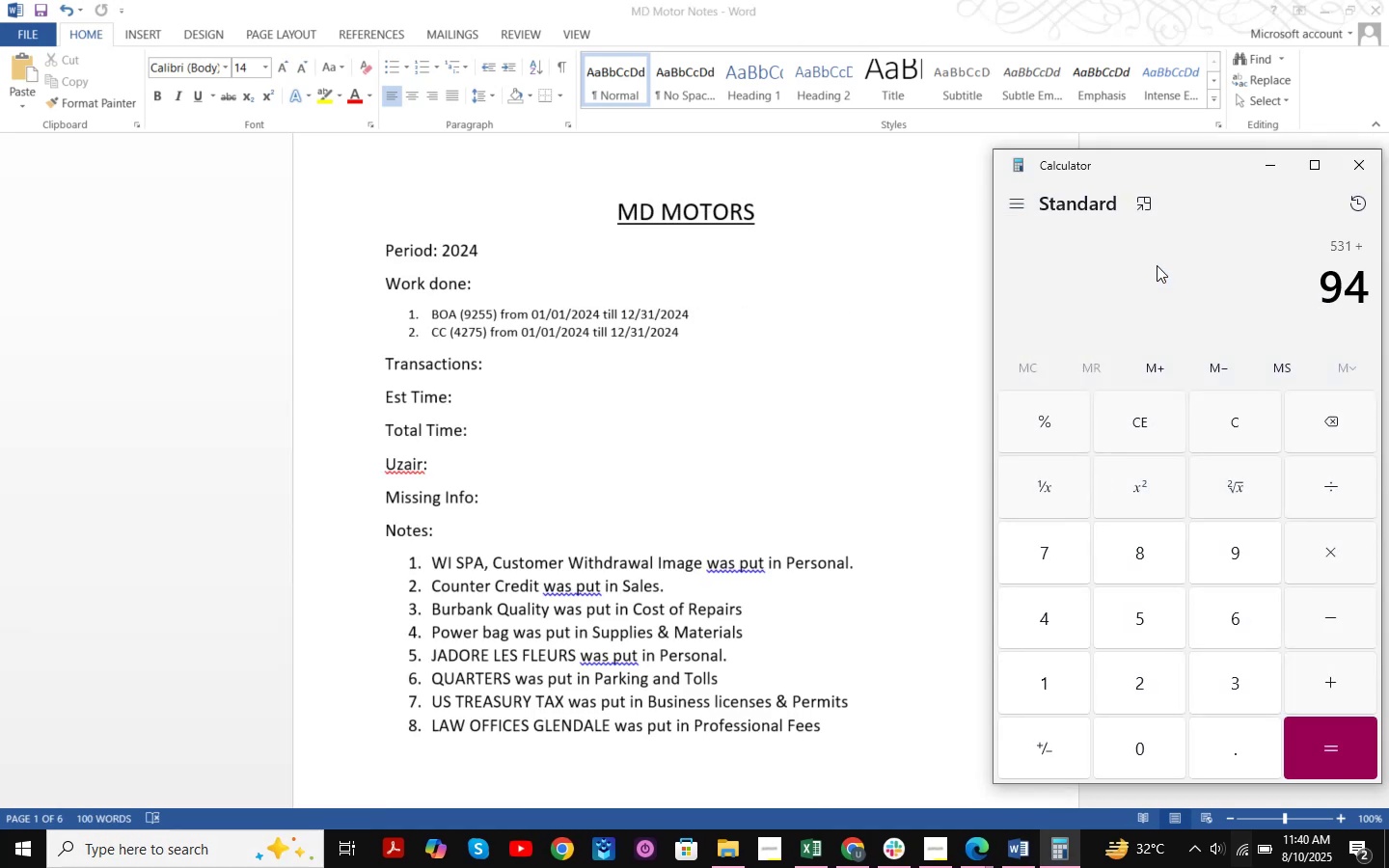 
key(NumpadEnter)
 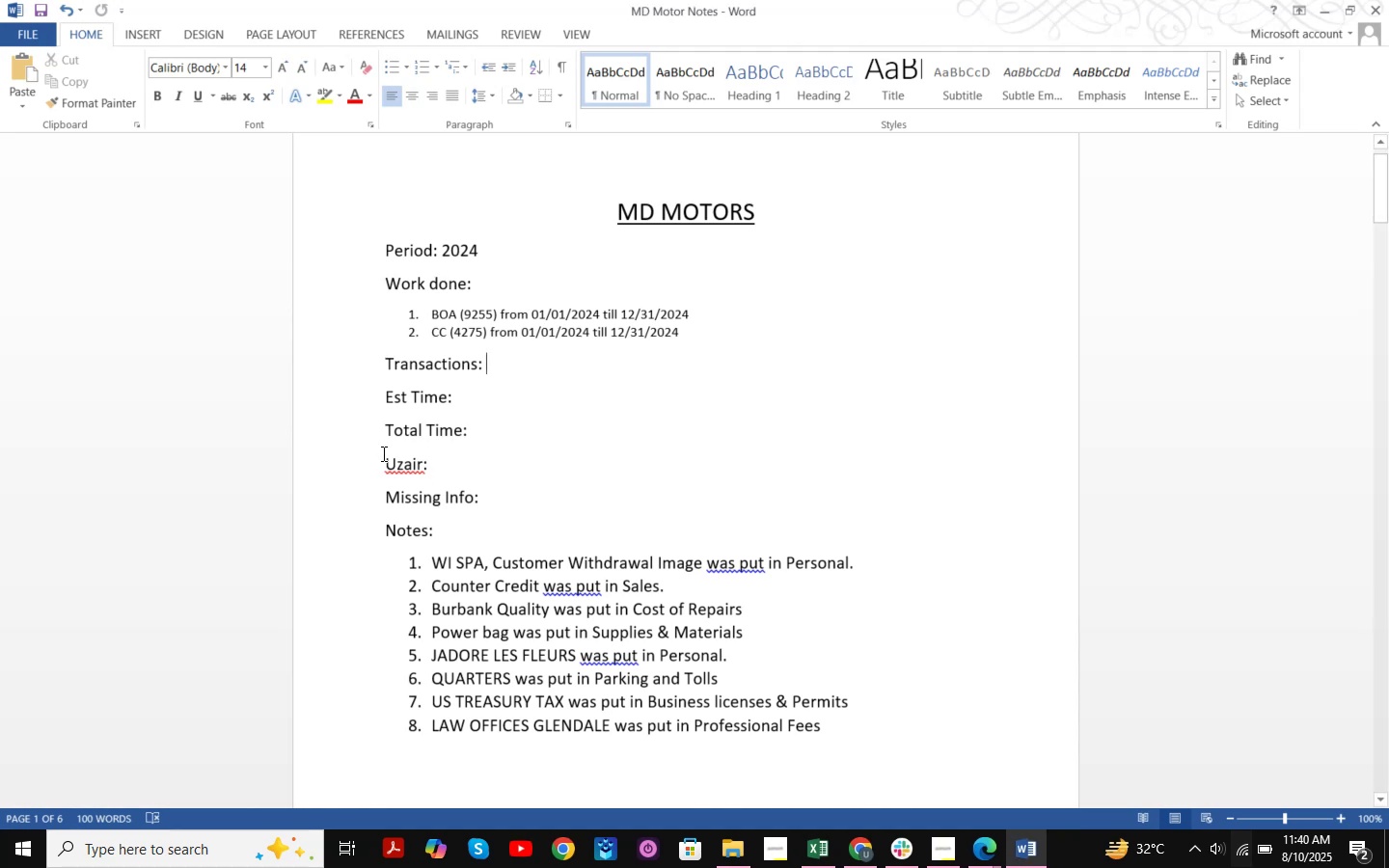 
left_click([500, 435])
 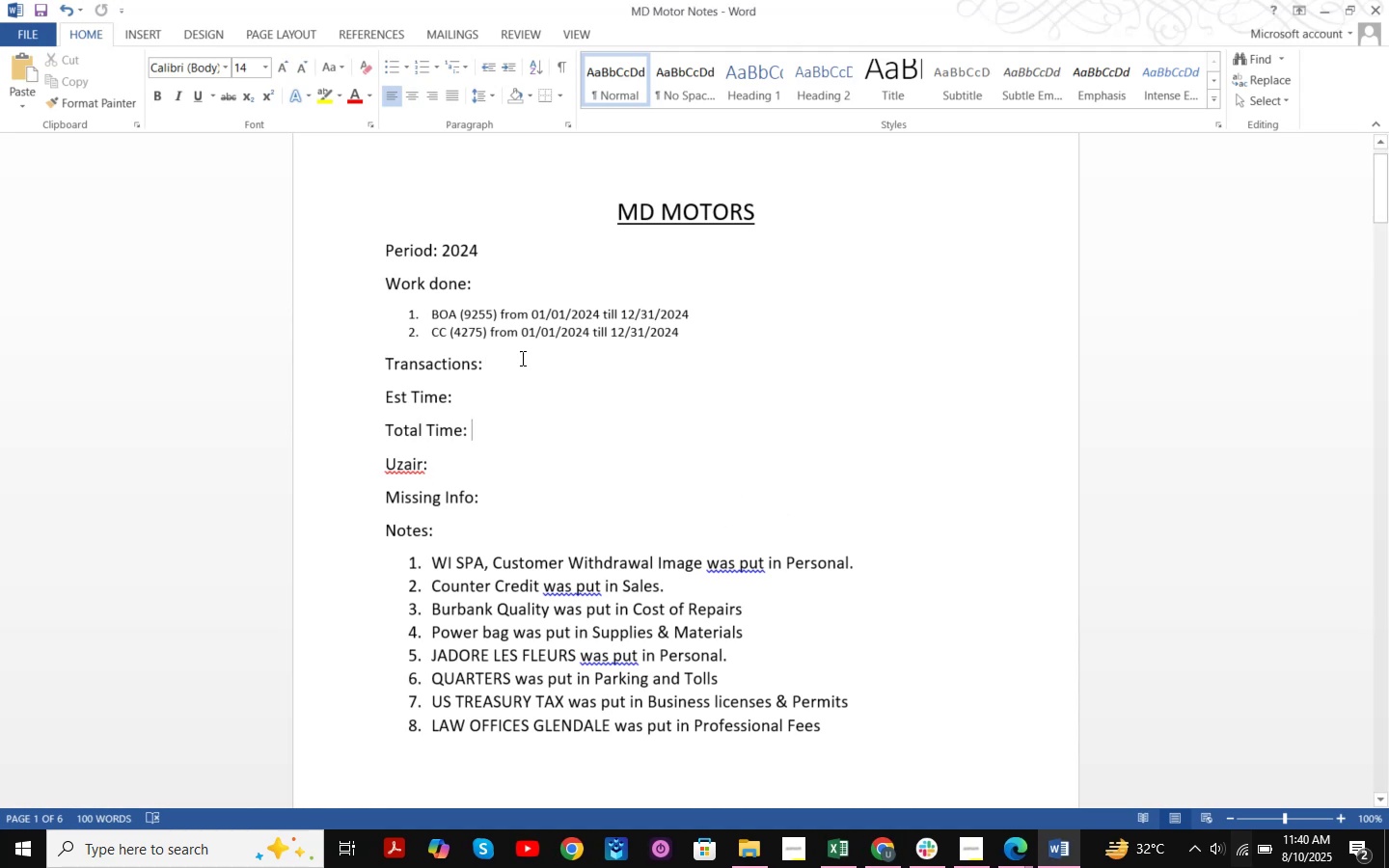 
left_click_drag(start_coordinate=[483, 383], to_coordinate=[488, 380])
 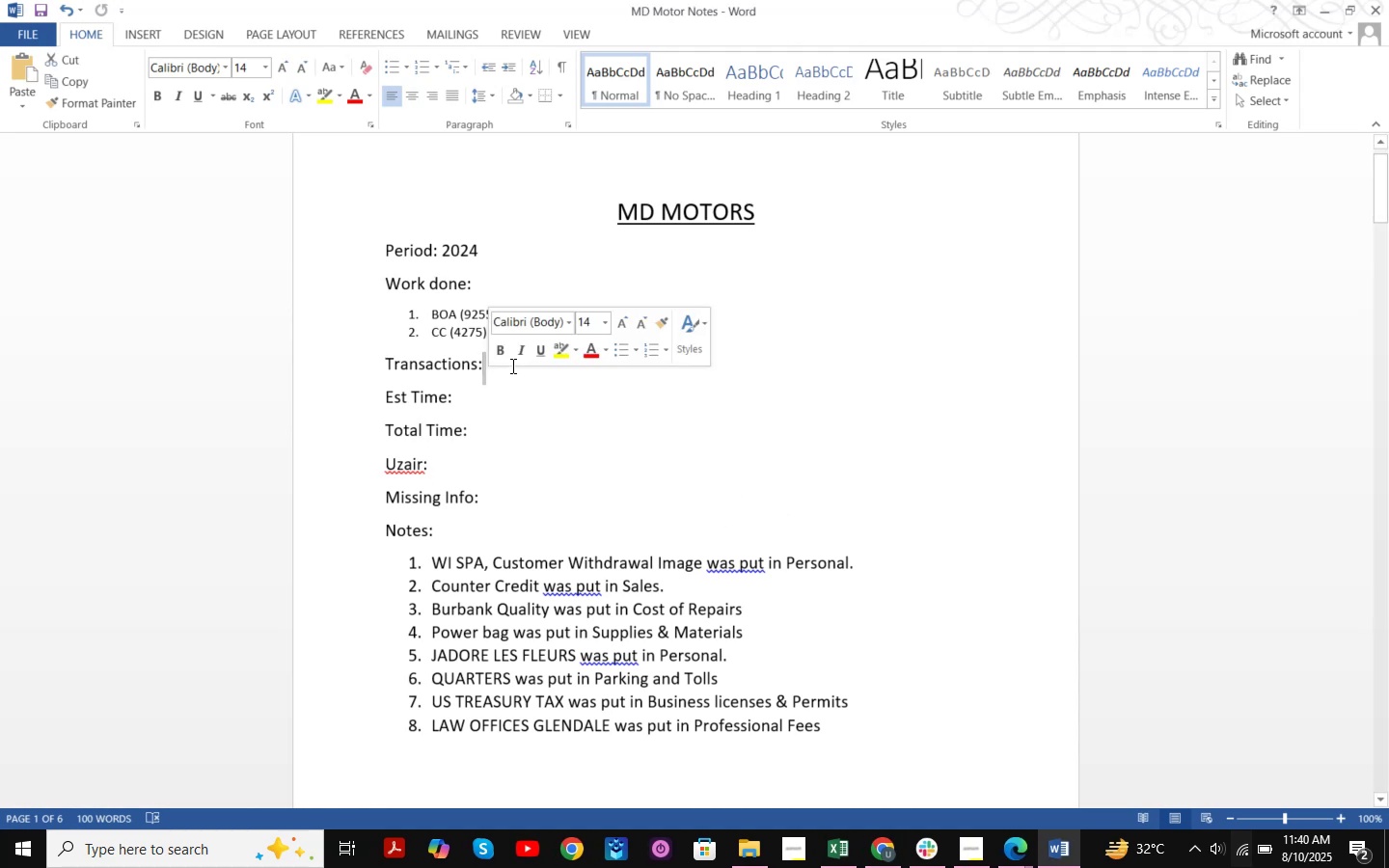 
double_click([511, 366])
 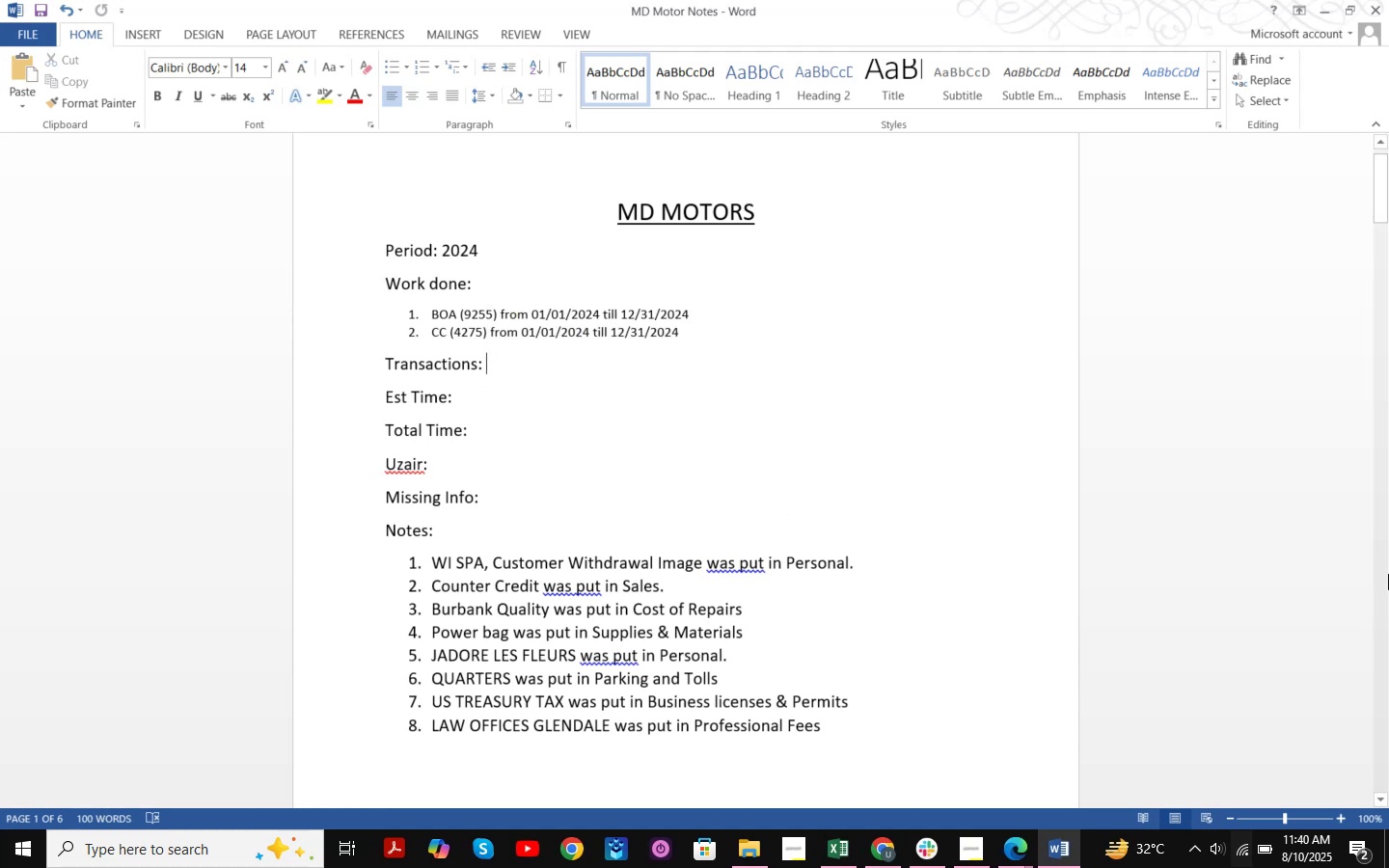 
key(Numpad6)
 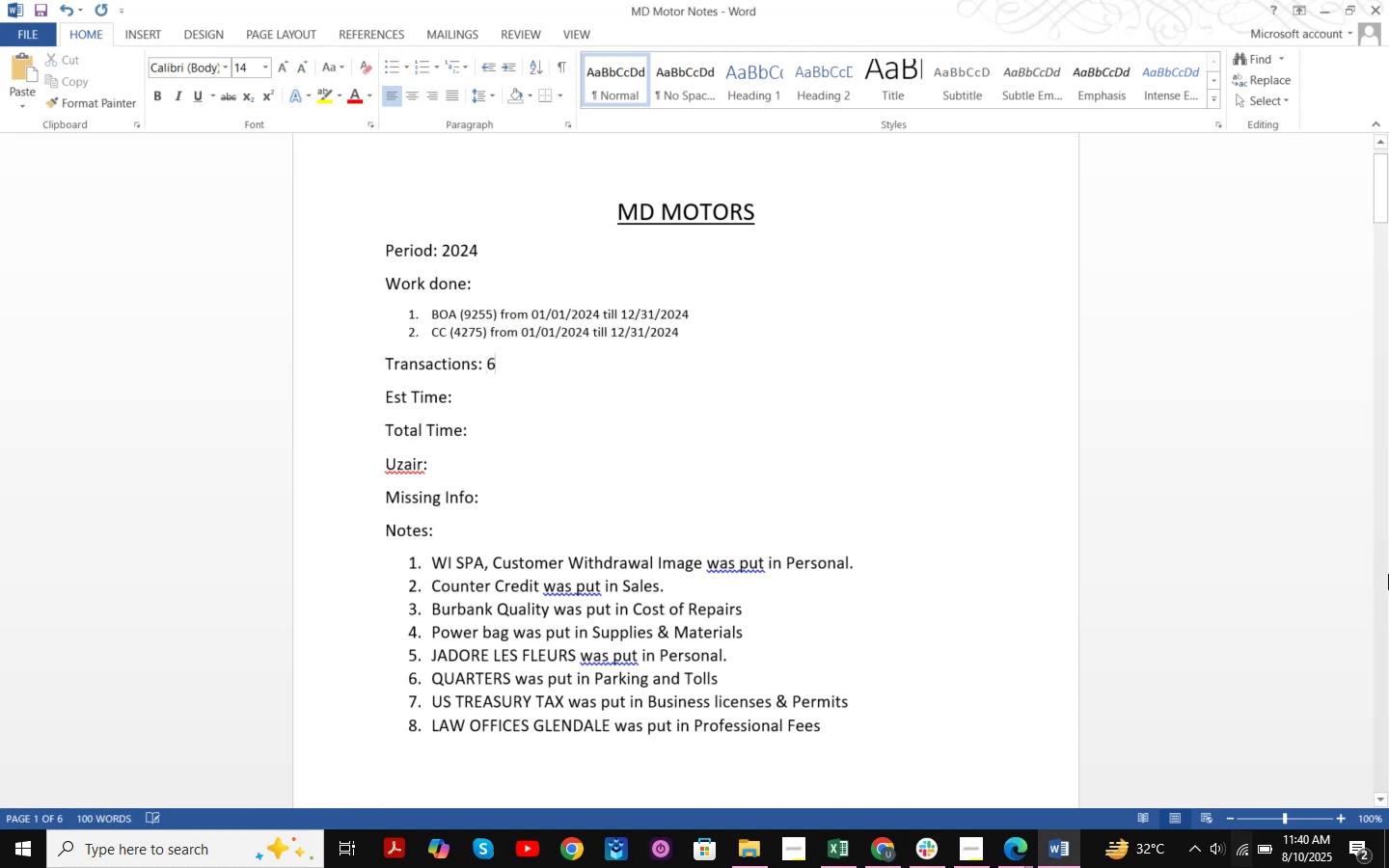 
key(Numpad2)
 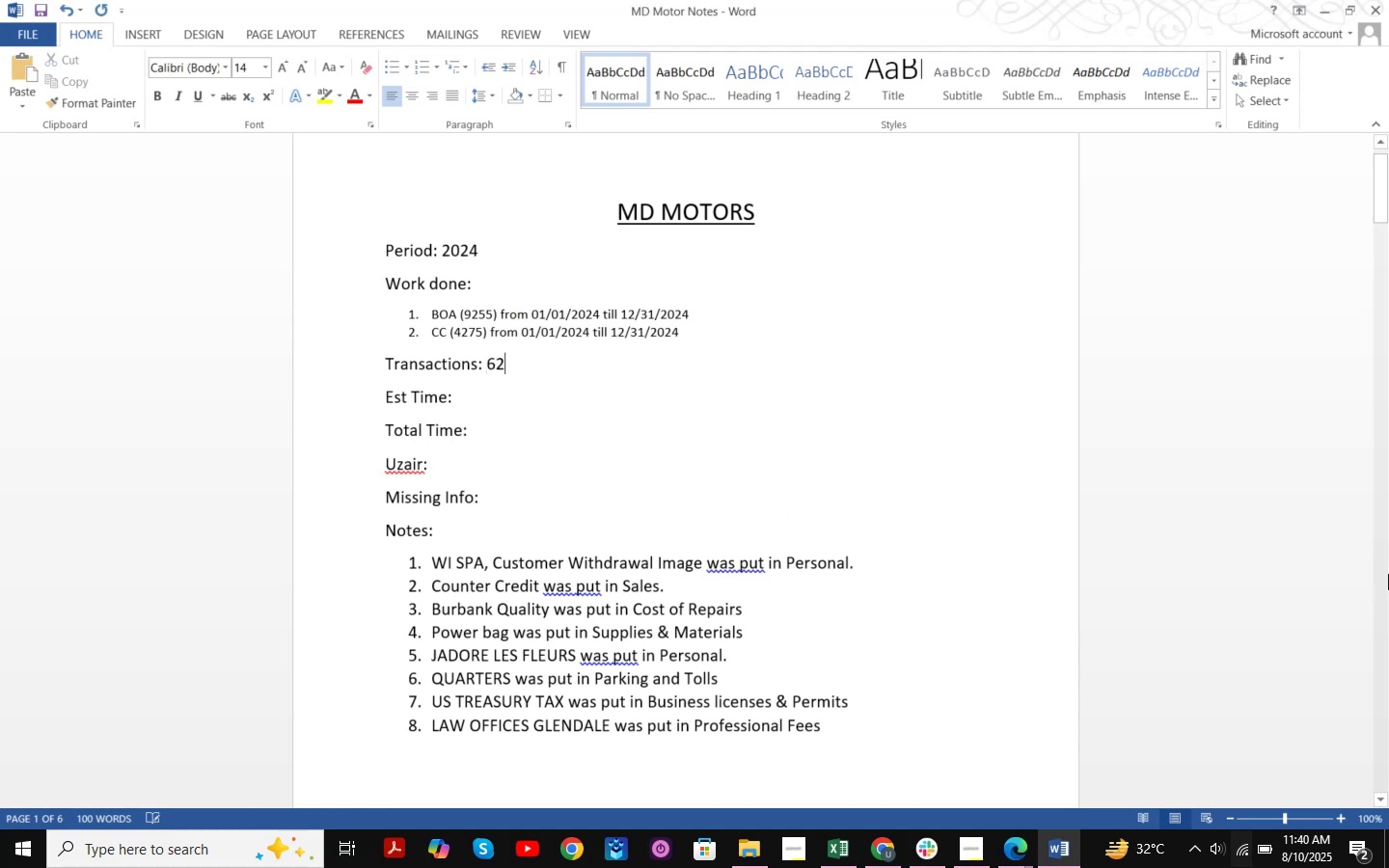 
key(Numpad5)
 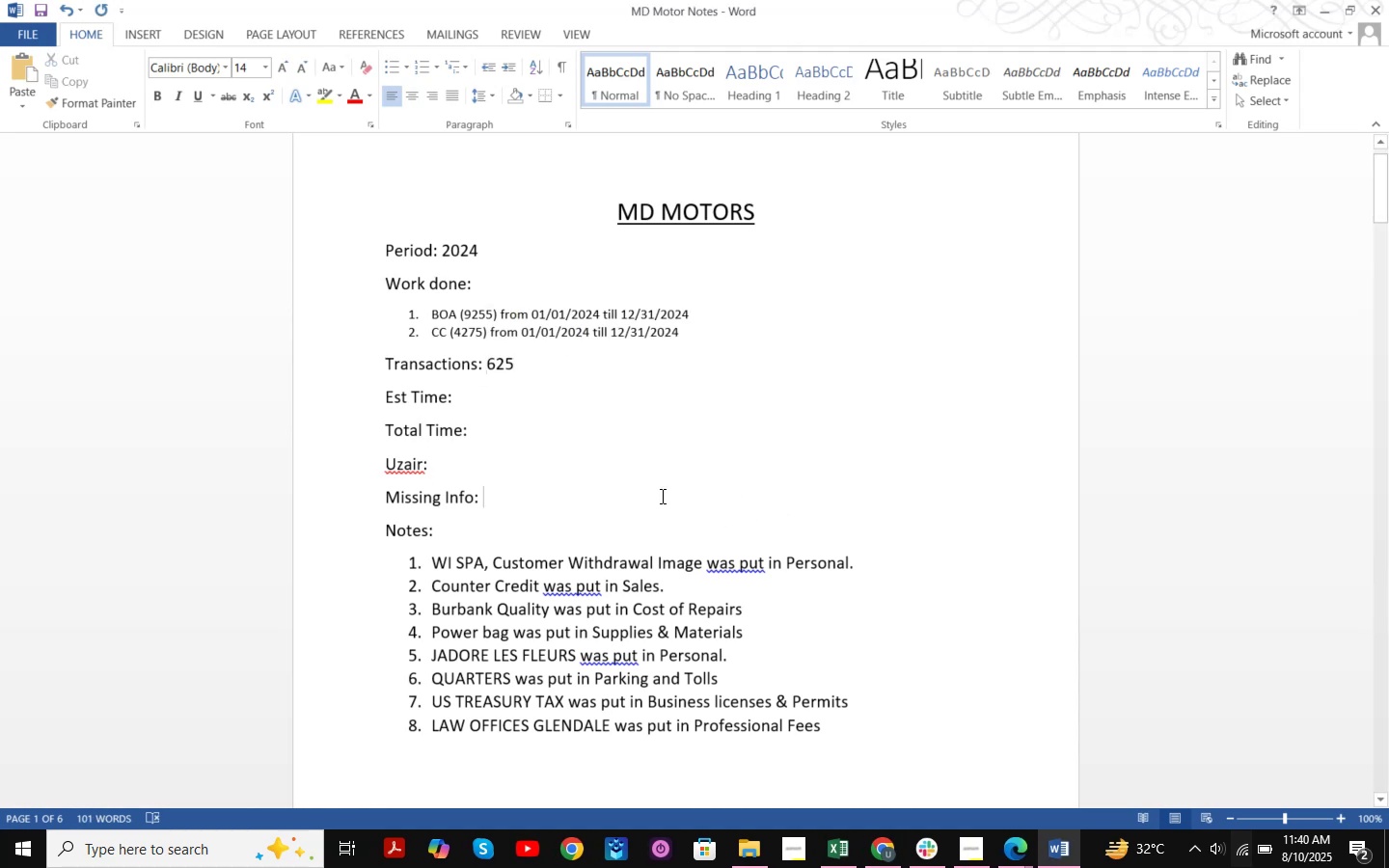 
double_click([463, 475])
 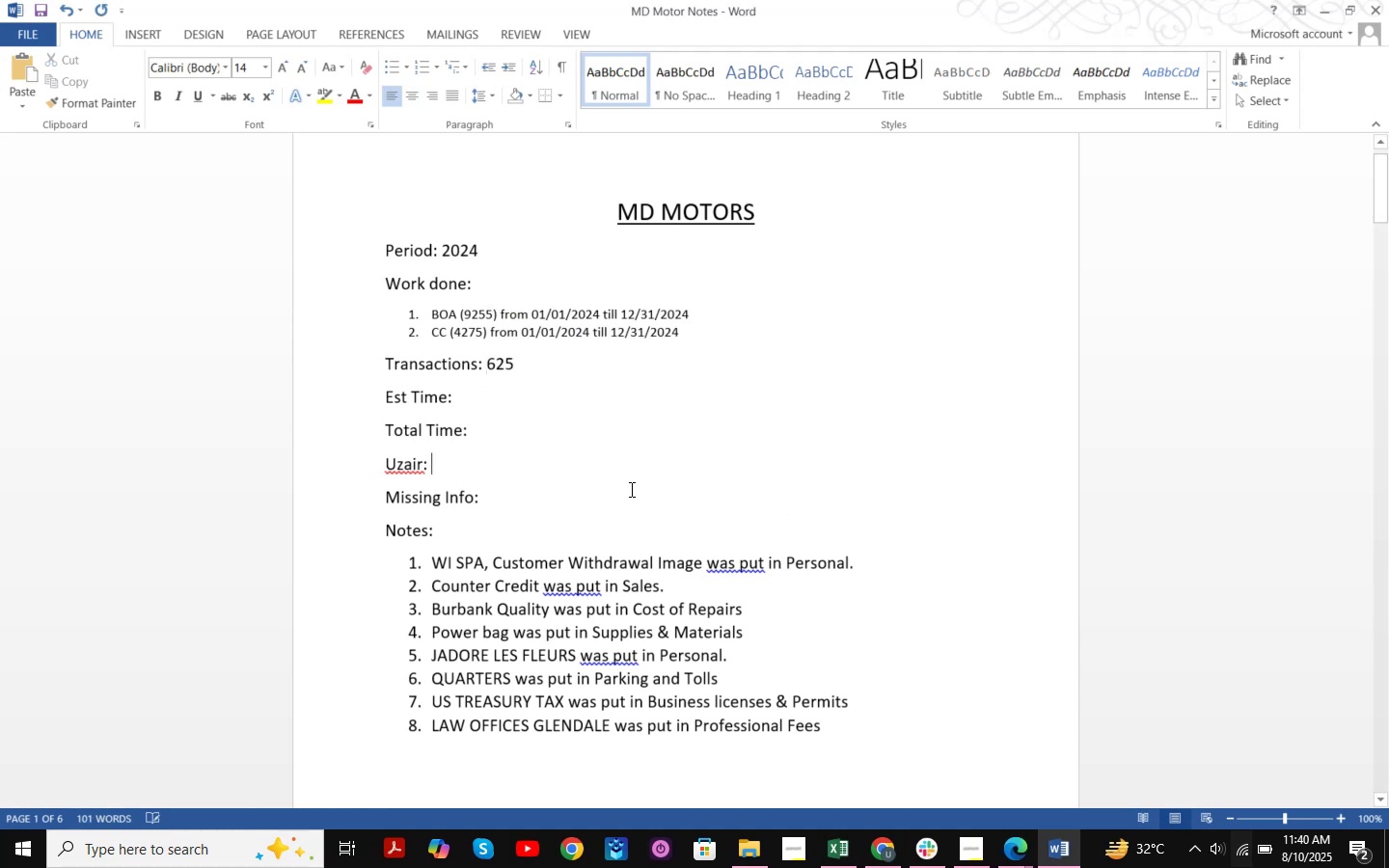 
key(Control+S)
 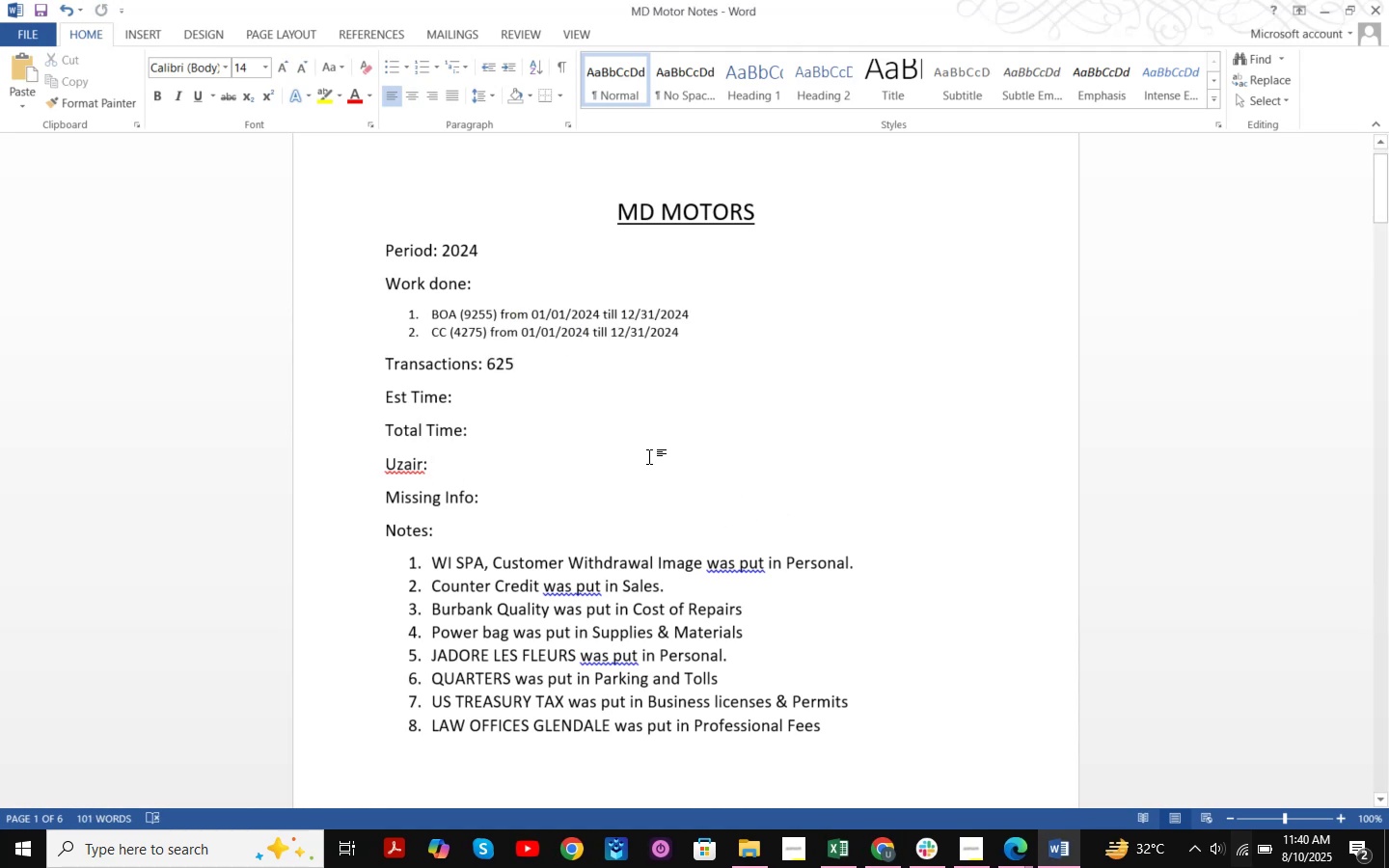 
scroll: coordinate [704, 462], scroll_direction: down, amount: 6.0
 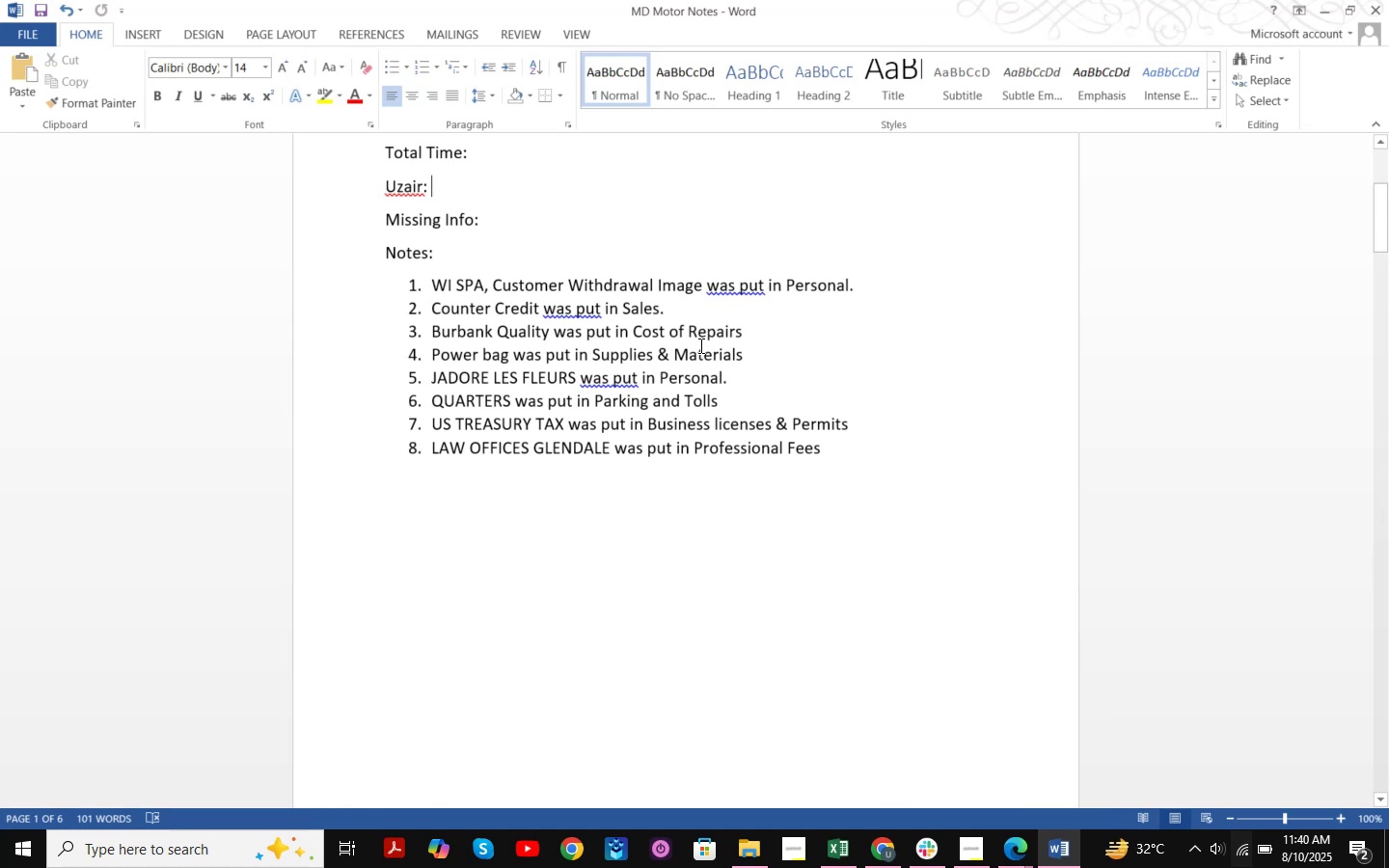 
wait(10.34)
 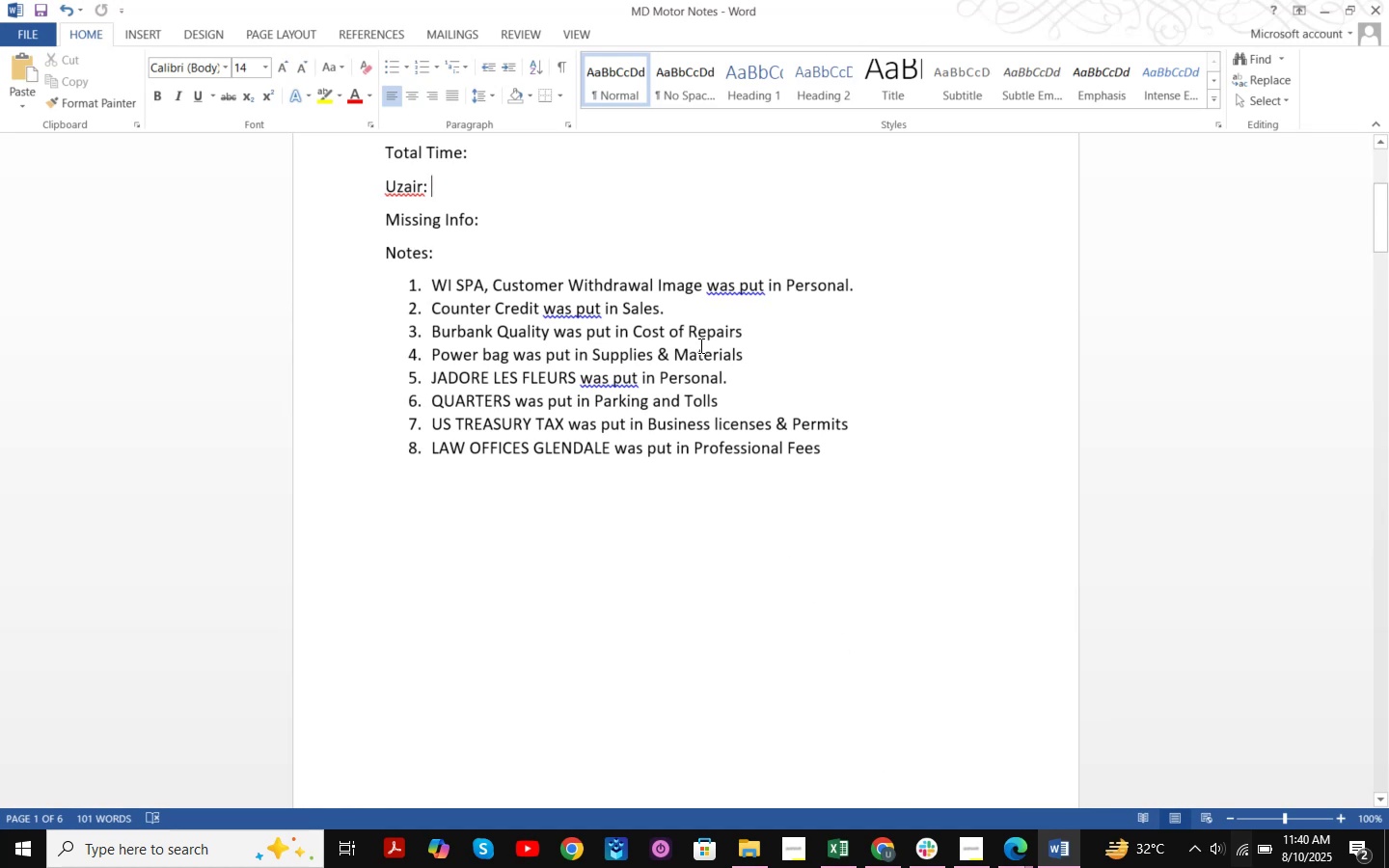 
left_click_drag(start_coordinate=[578, 379], to_coordinate=[457, 381])
 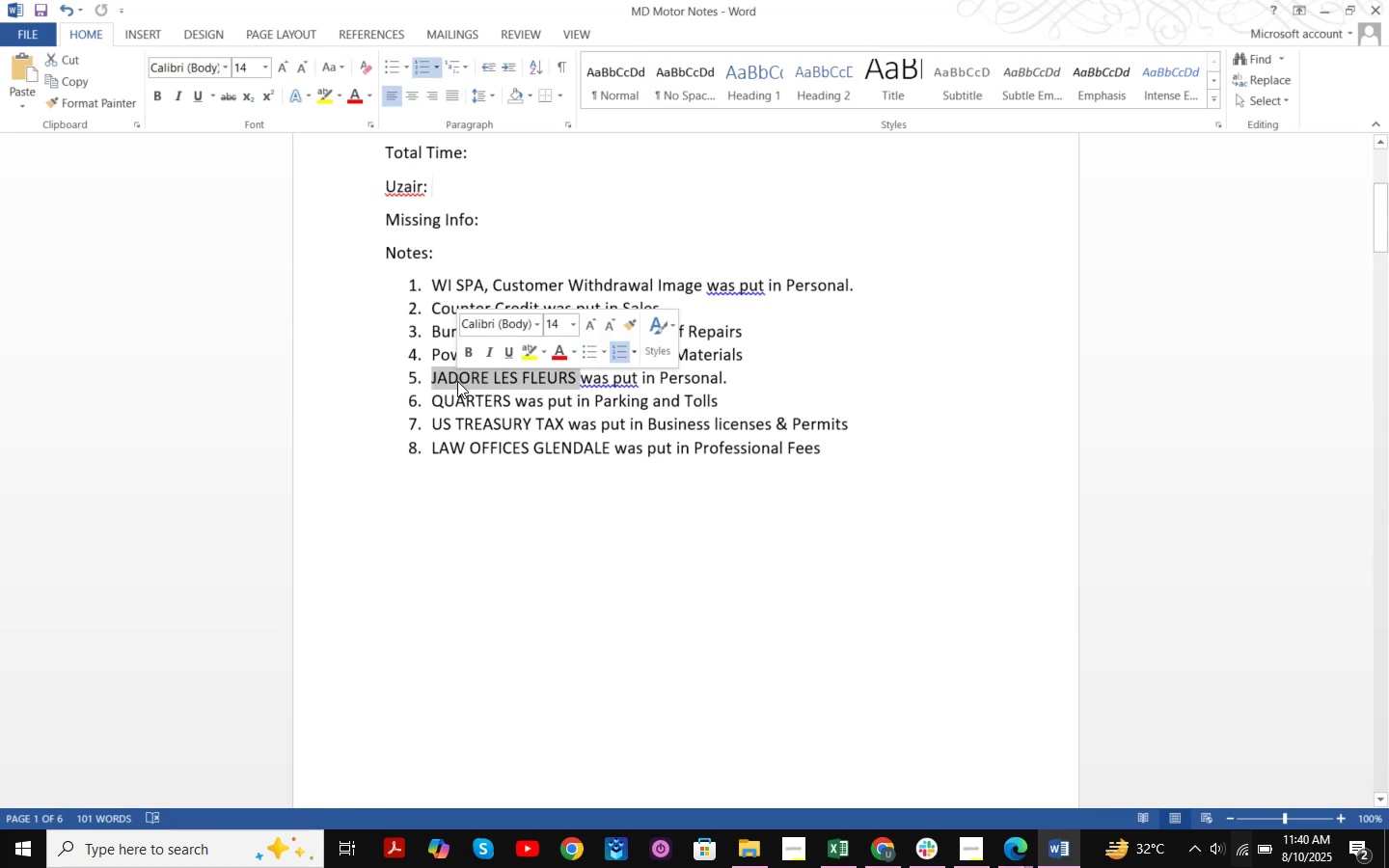 
key(Control+X)
 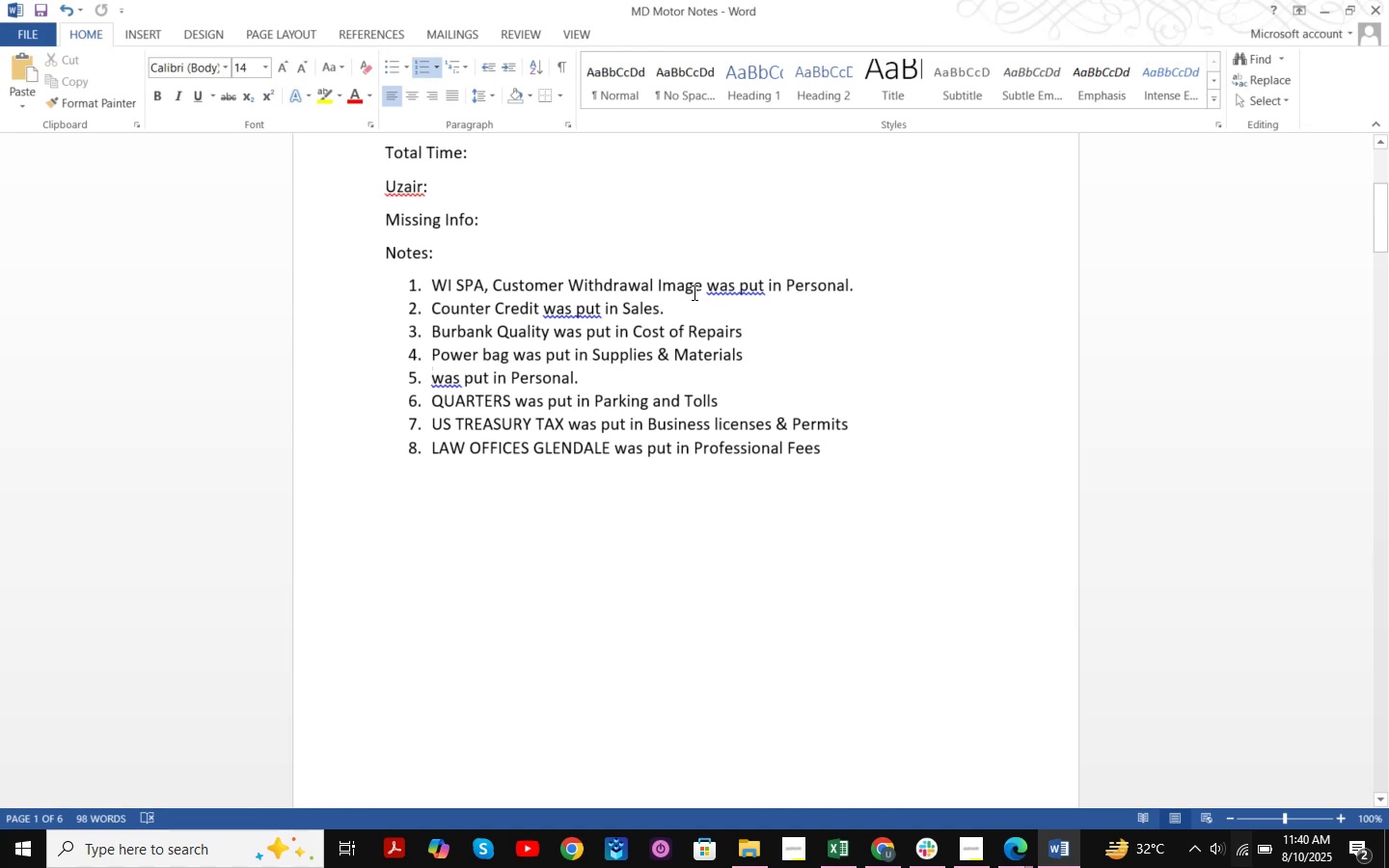 
left_click([703, 287])
 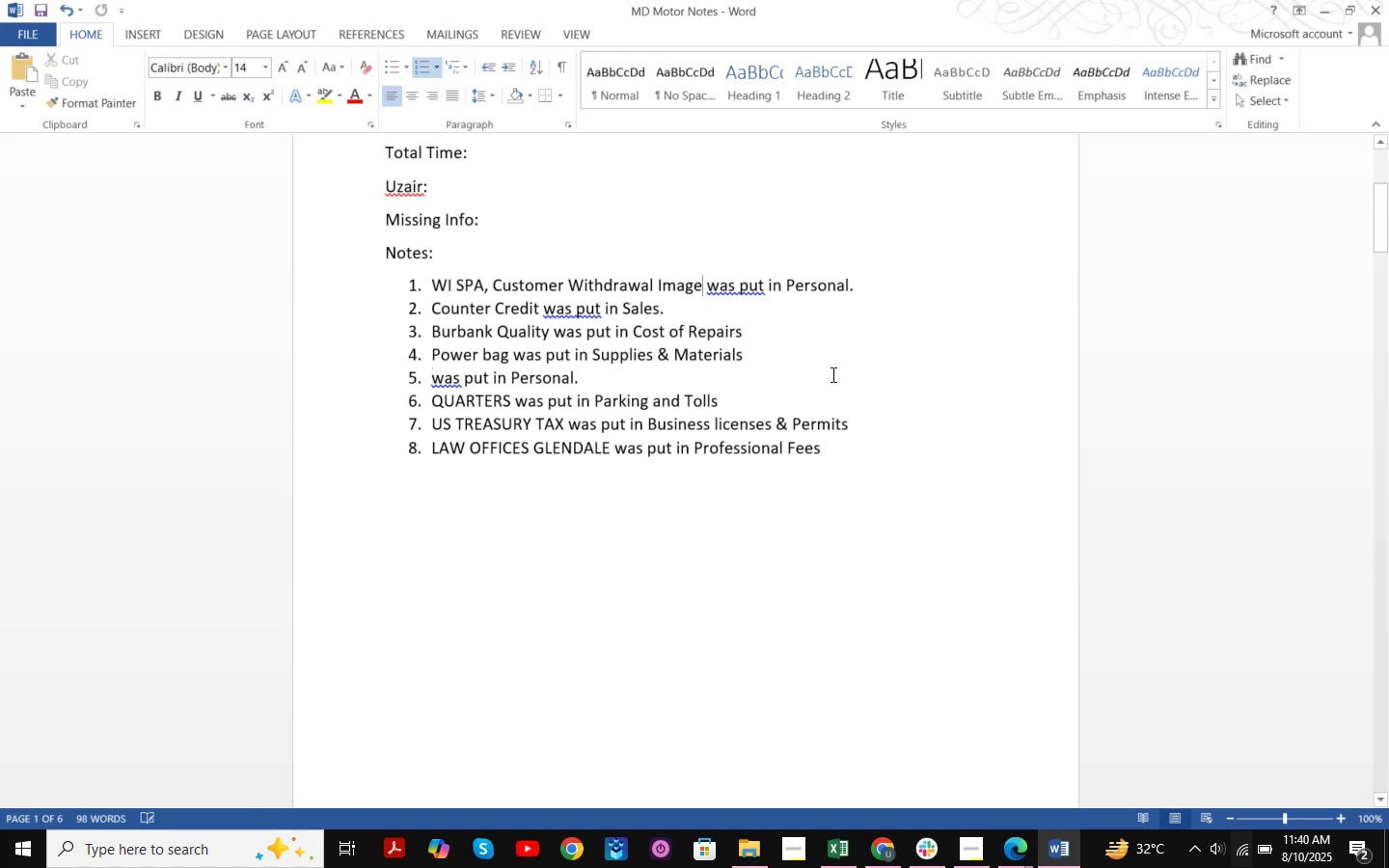 
key(Comma)
 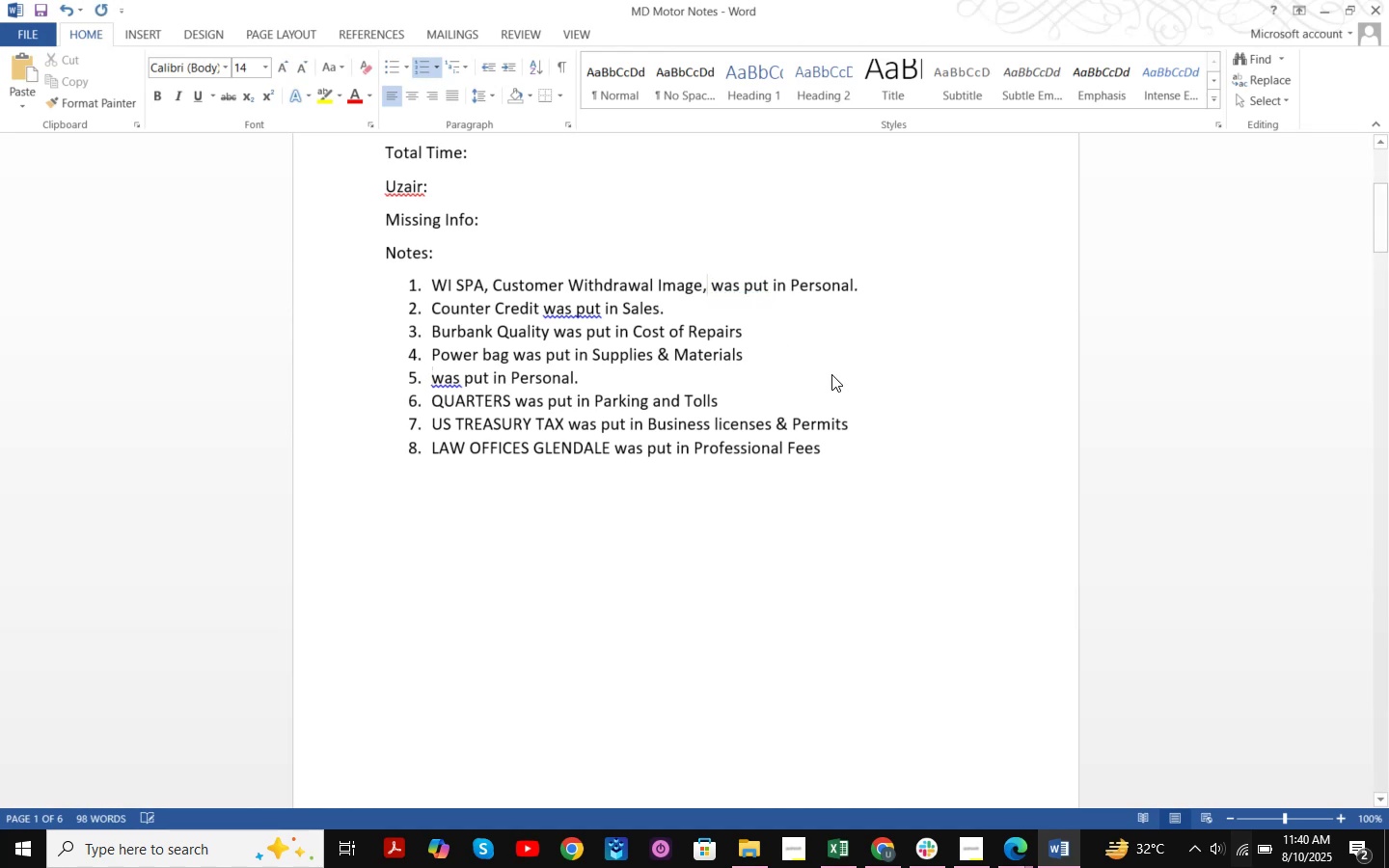 
key(Space)
 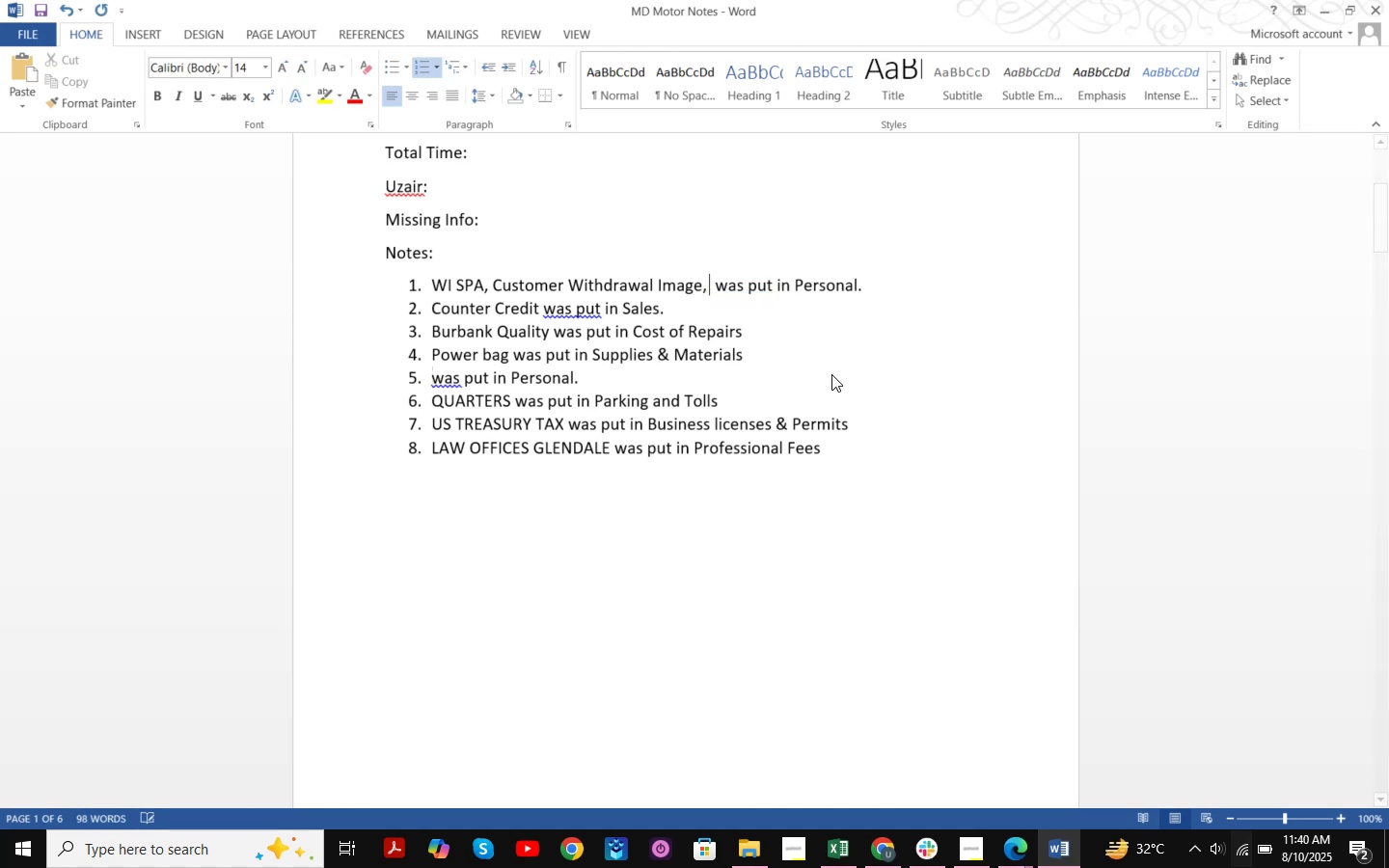 
key(Control+ControlLeft)
 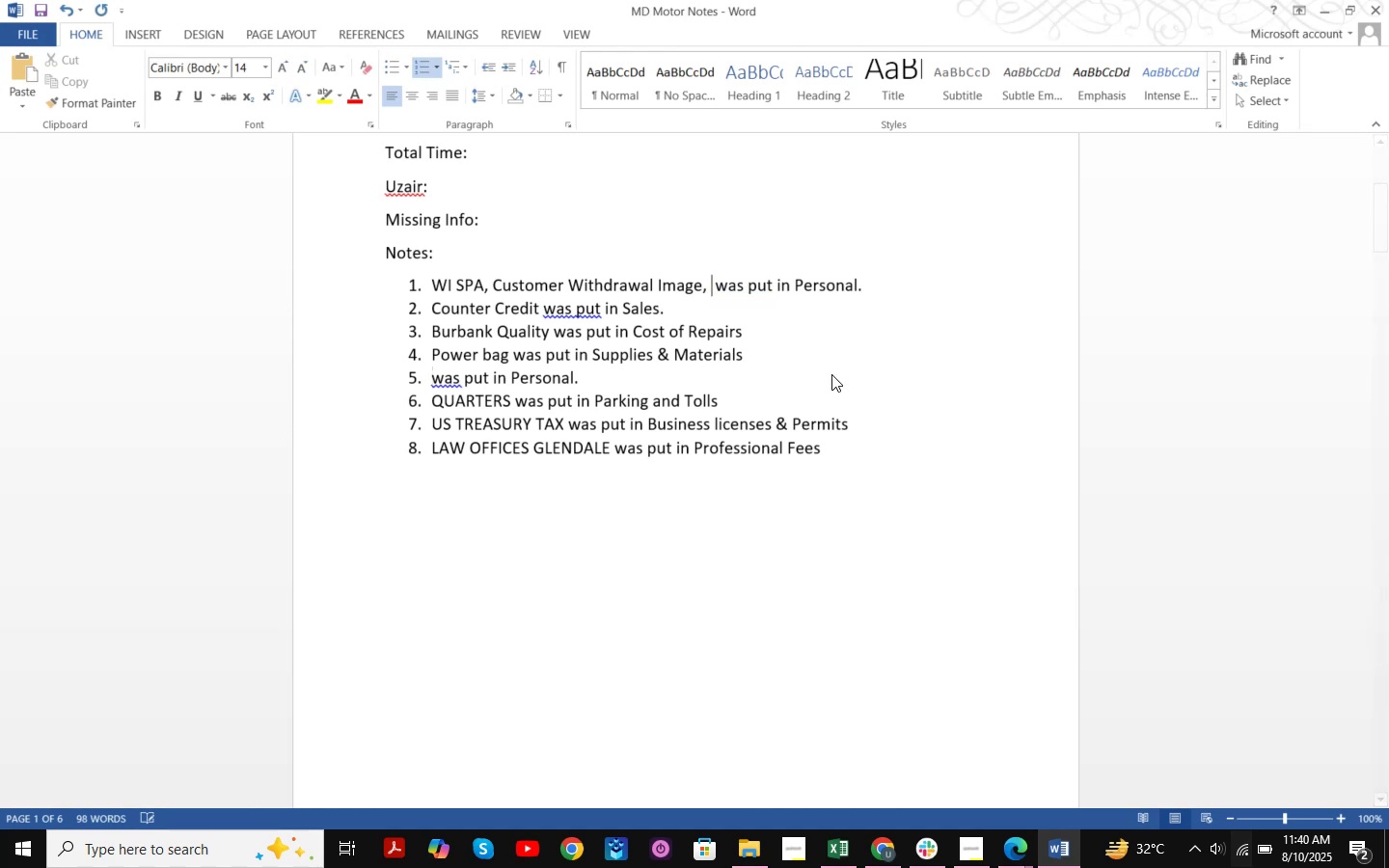 
key(Control+V)
 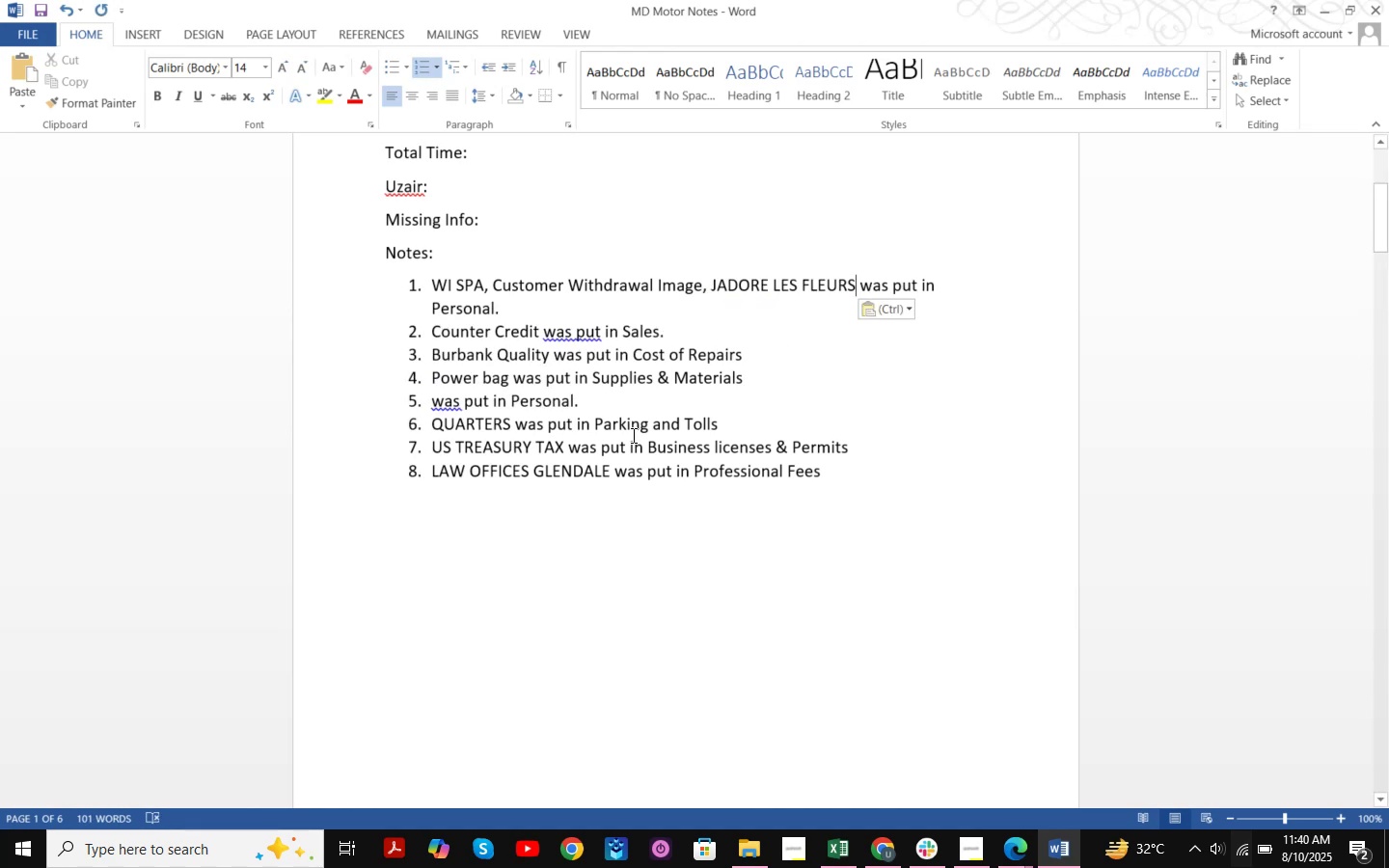 
left_click_drag(start_coordinate=[585, 403], to_coordinate=[369, 379])
 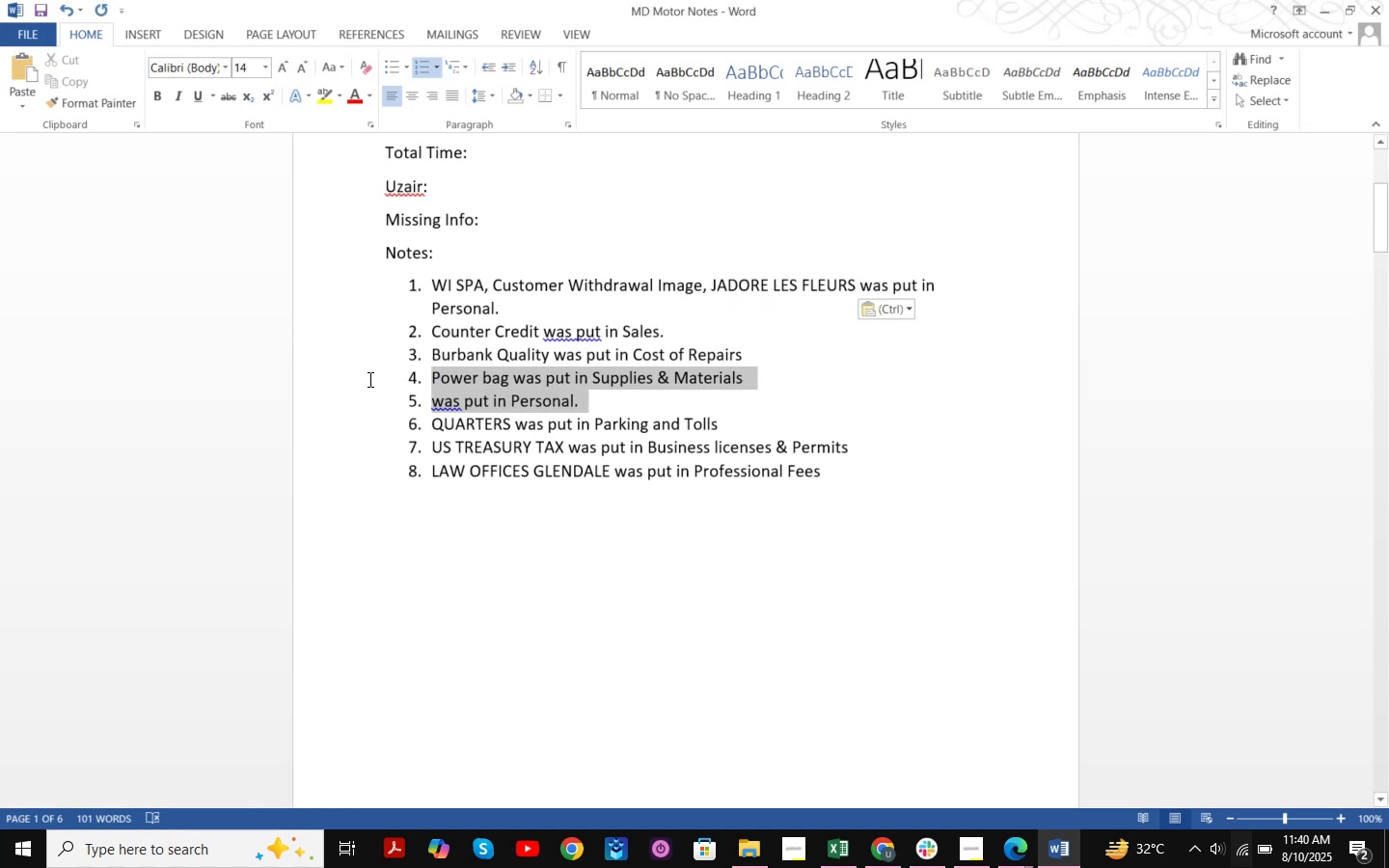 
key(Backspace)
 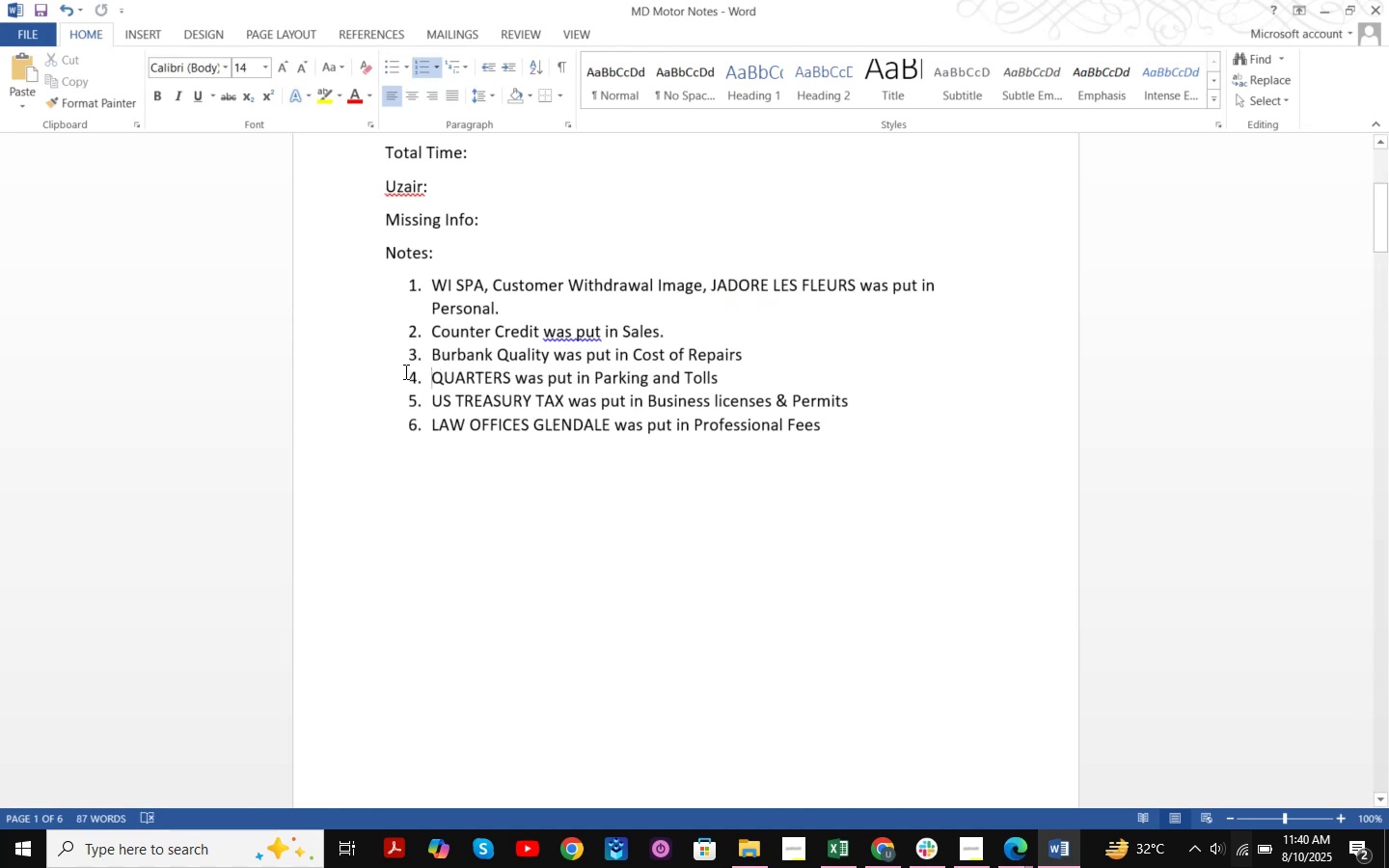 
key(Control+ControlLeft)
 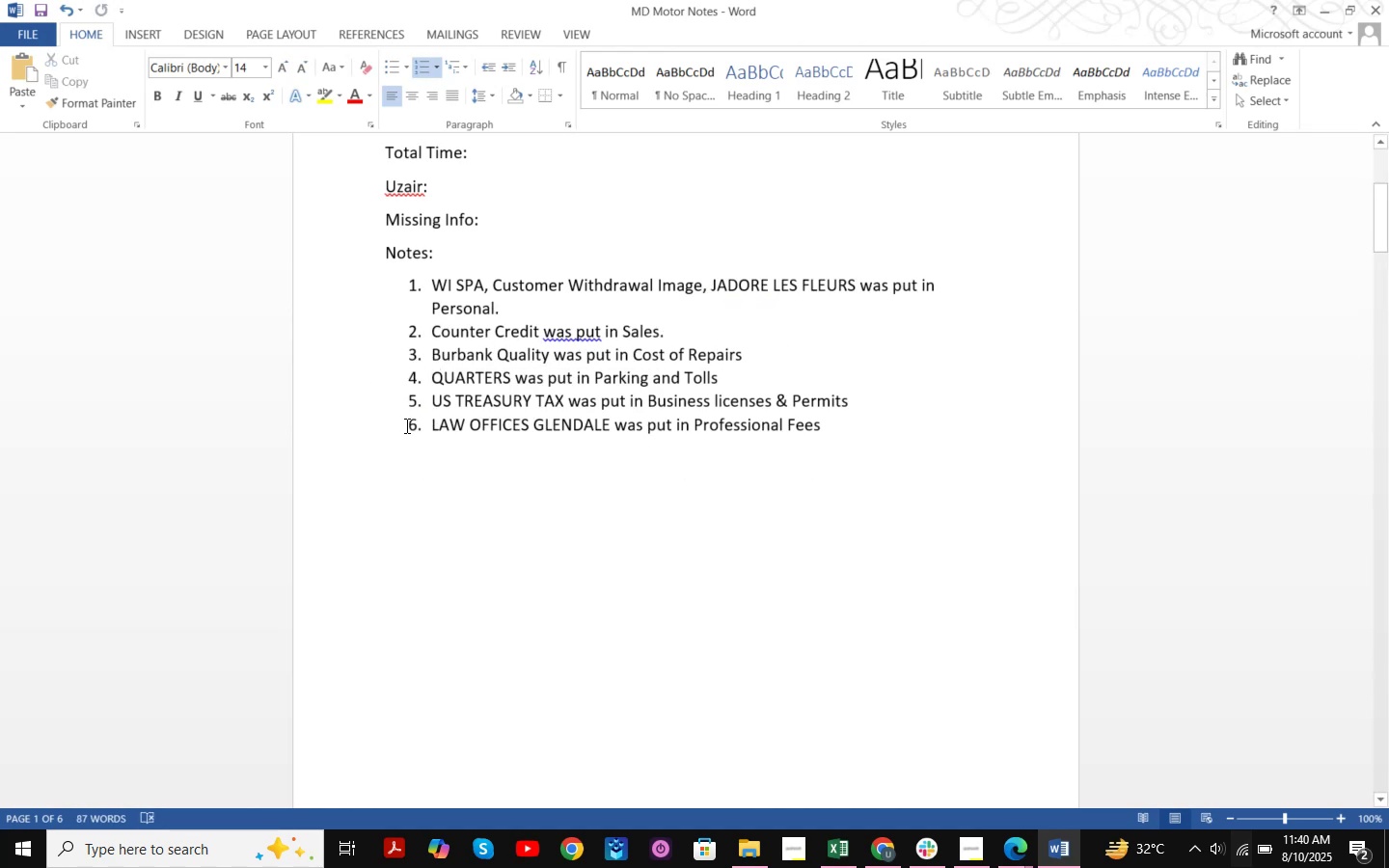 
key(Control+Z)
 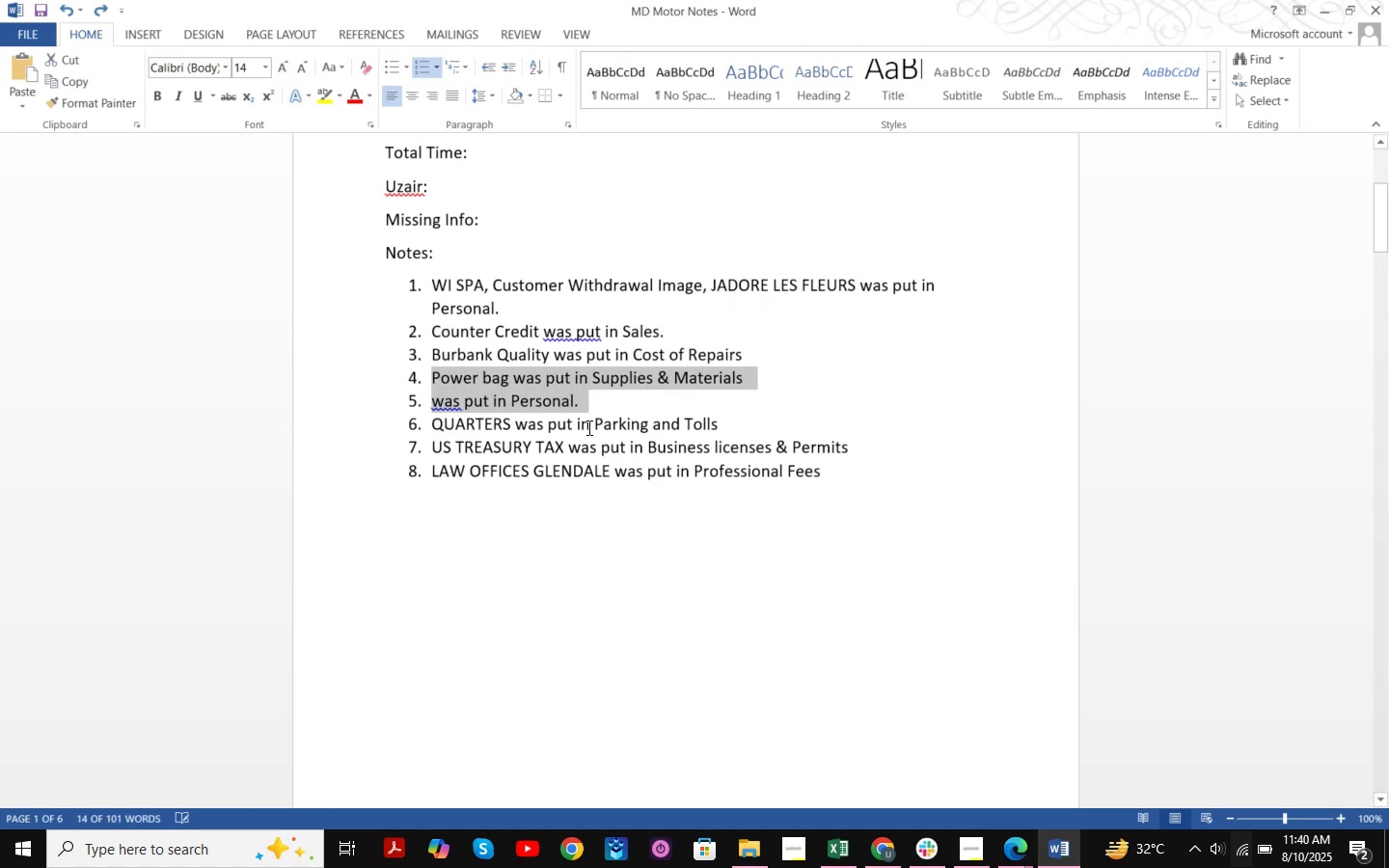 
left_click([594, 409])
 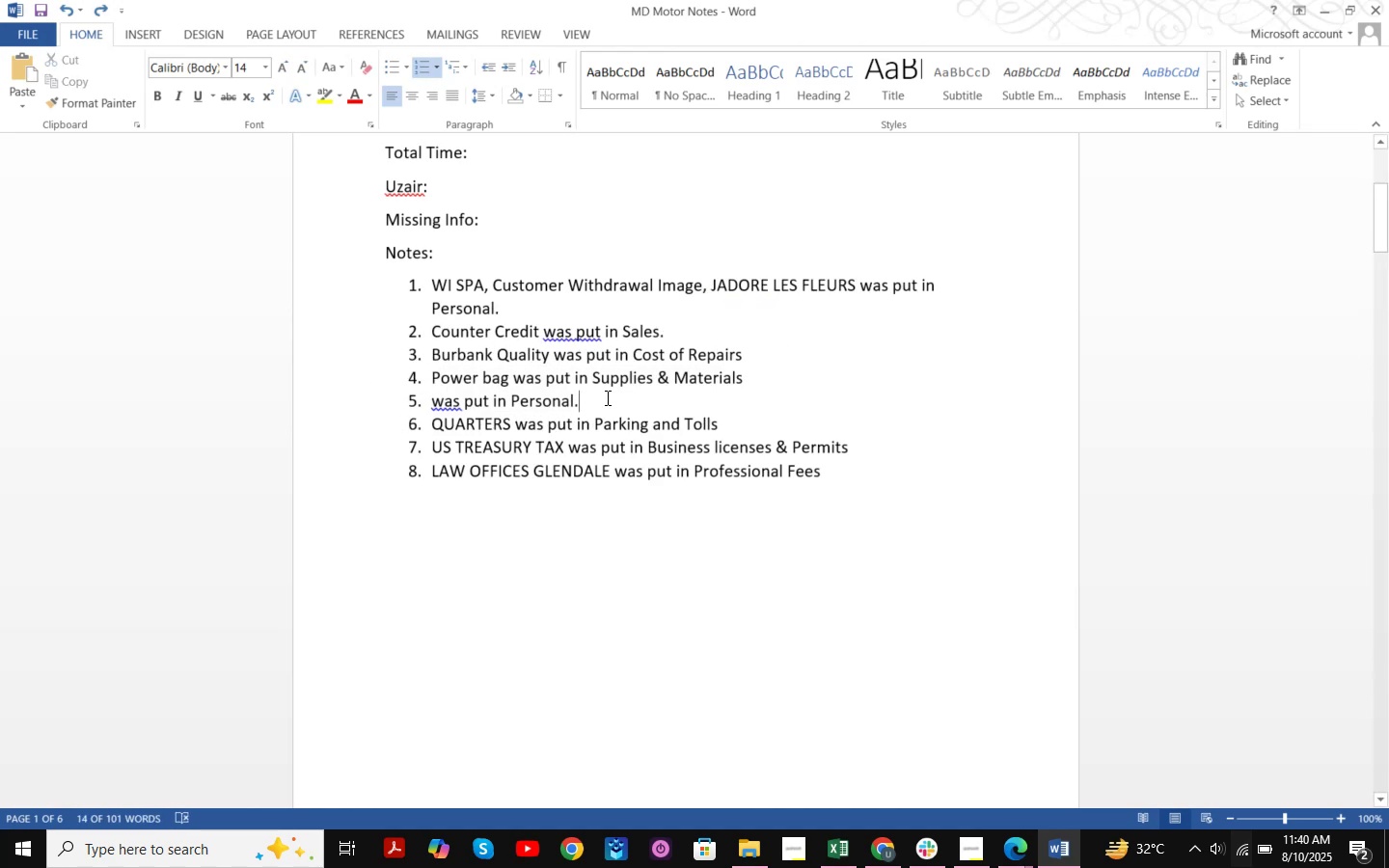 
left_click_drag(start_coordinate=[606, 397], to_coordinate=[415, 395])
 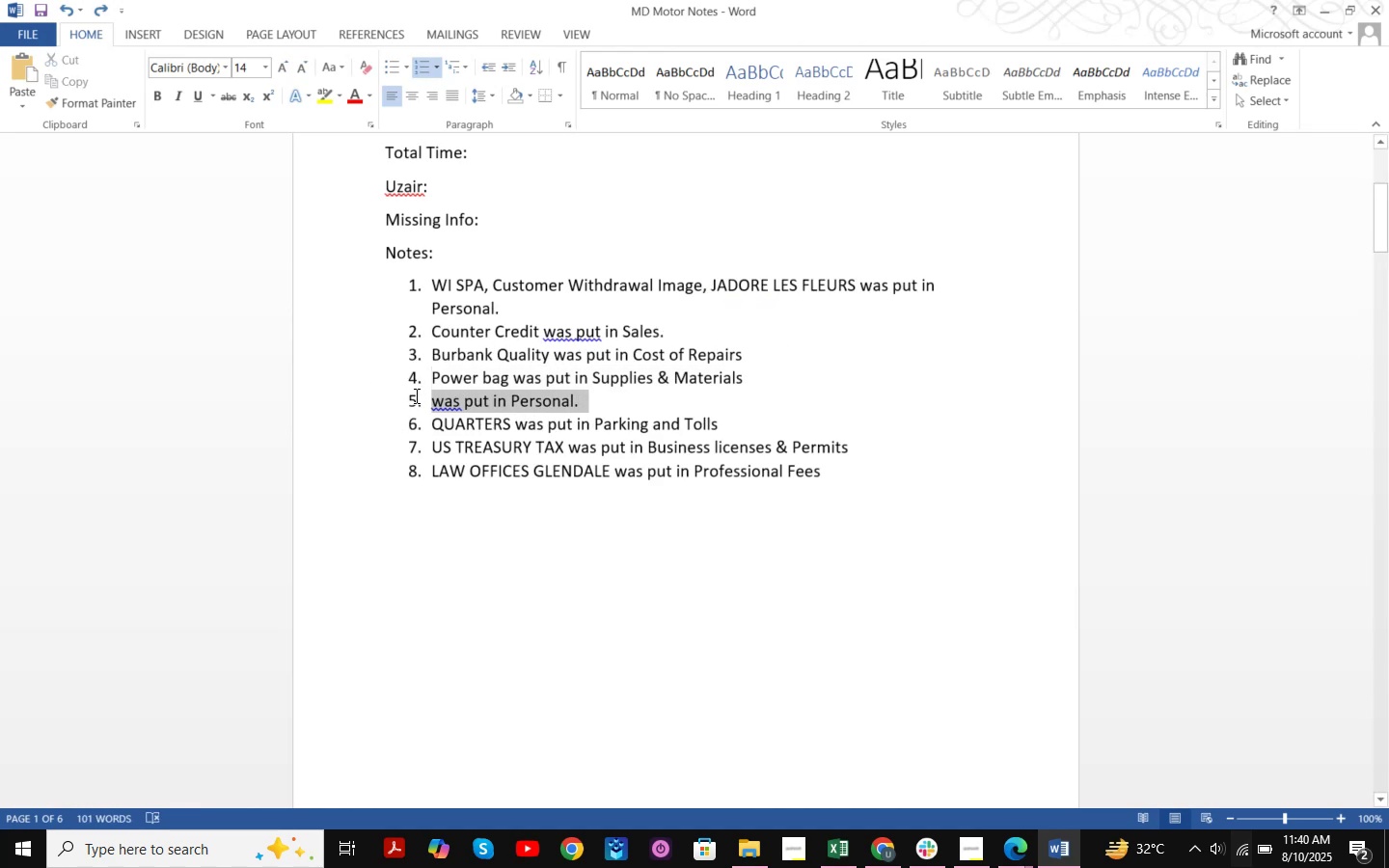 
key(Backspace)
 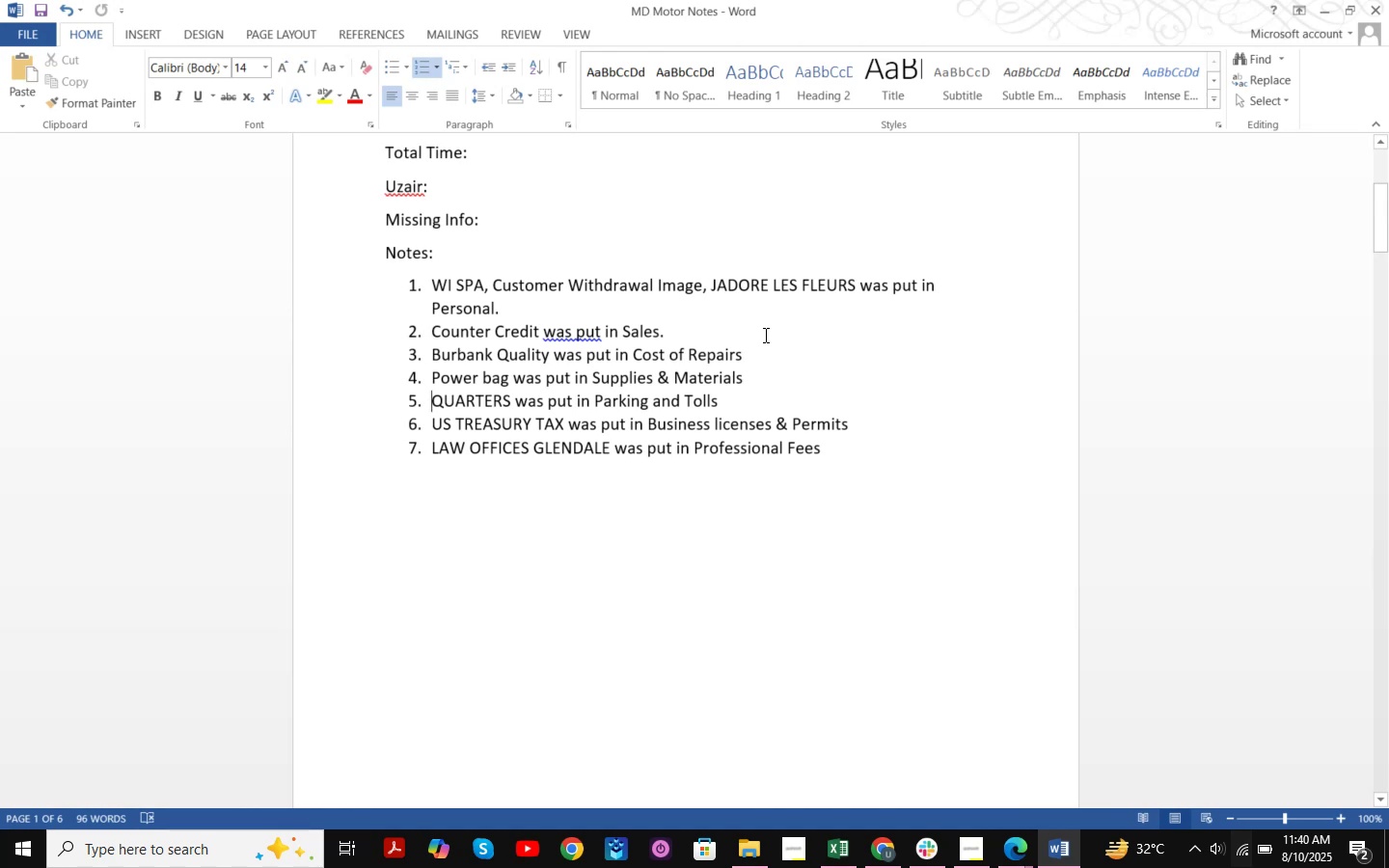 
wait(6.27)
 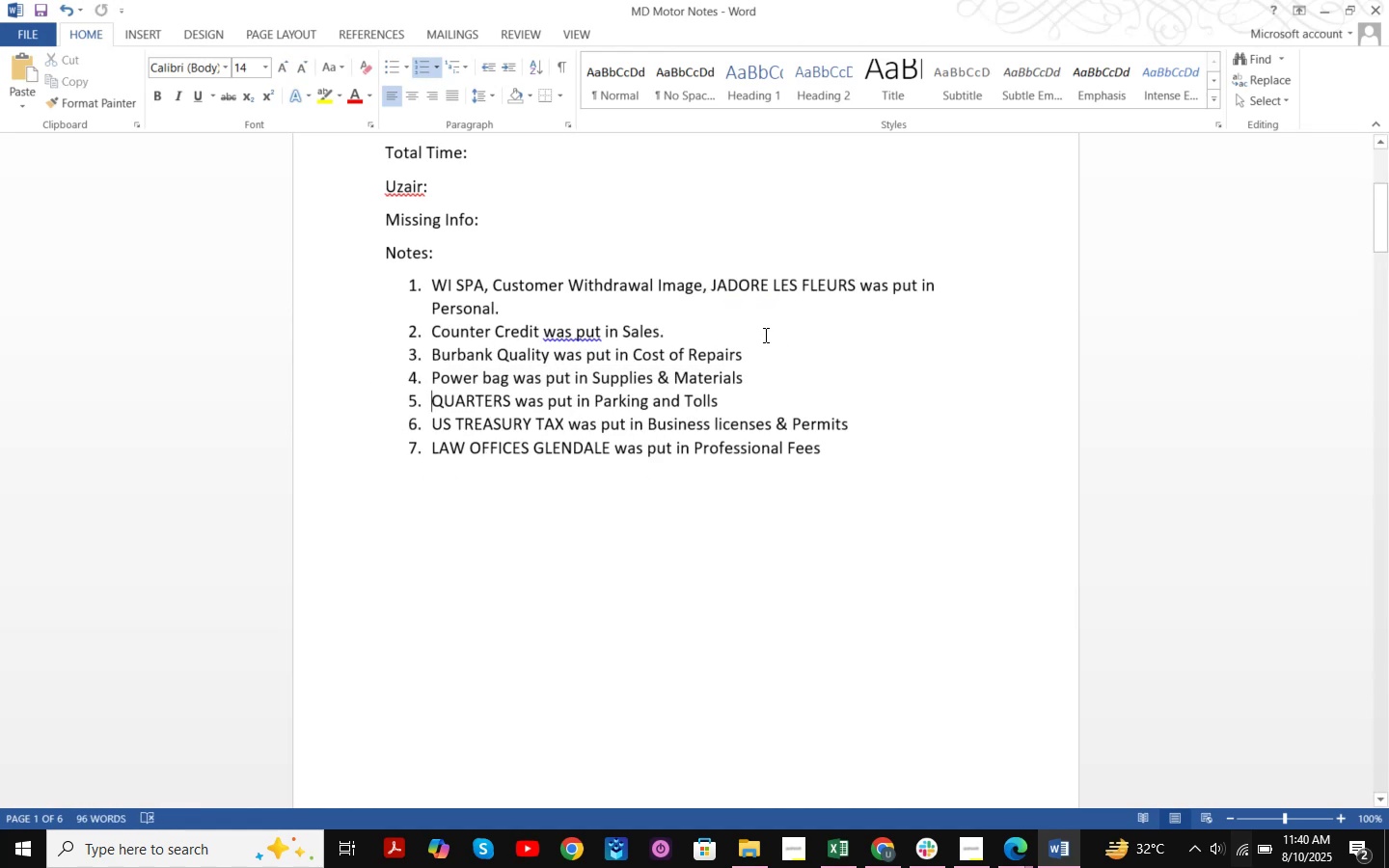 
left_click_drag(start_coordinate=[771, 348], to_coordinate=[426, 355])
 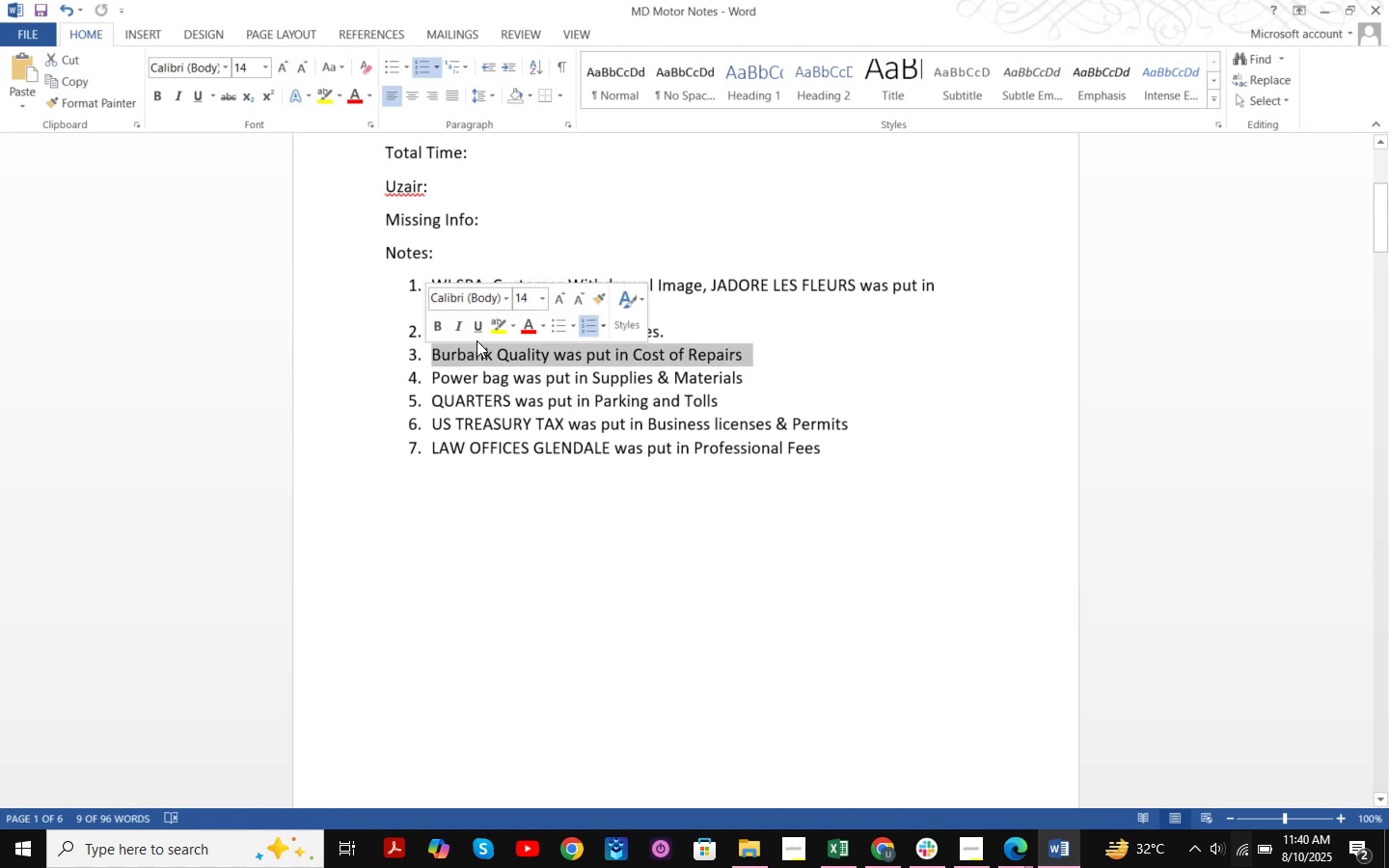 
left_click([915, 368])
 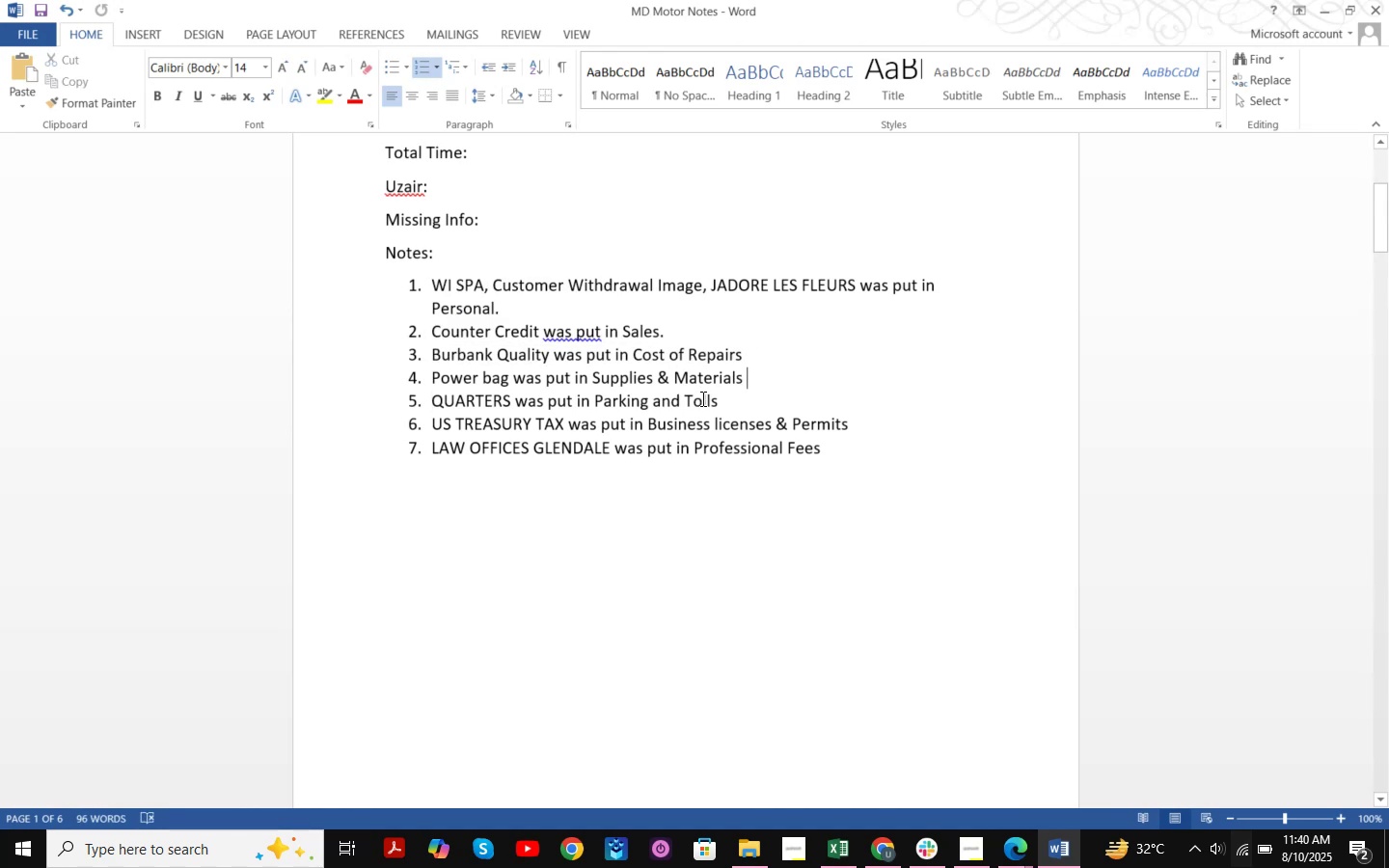 
wait(5.04)
 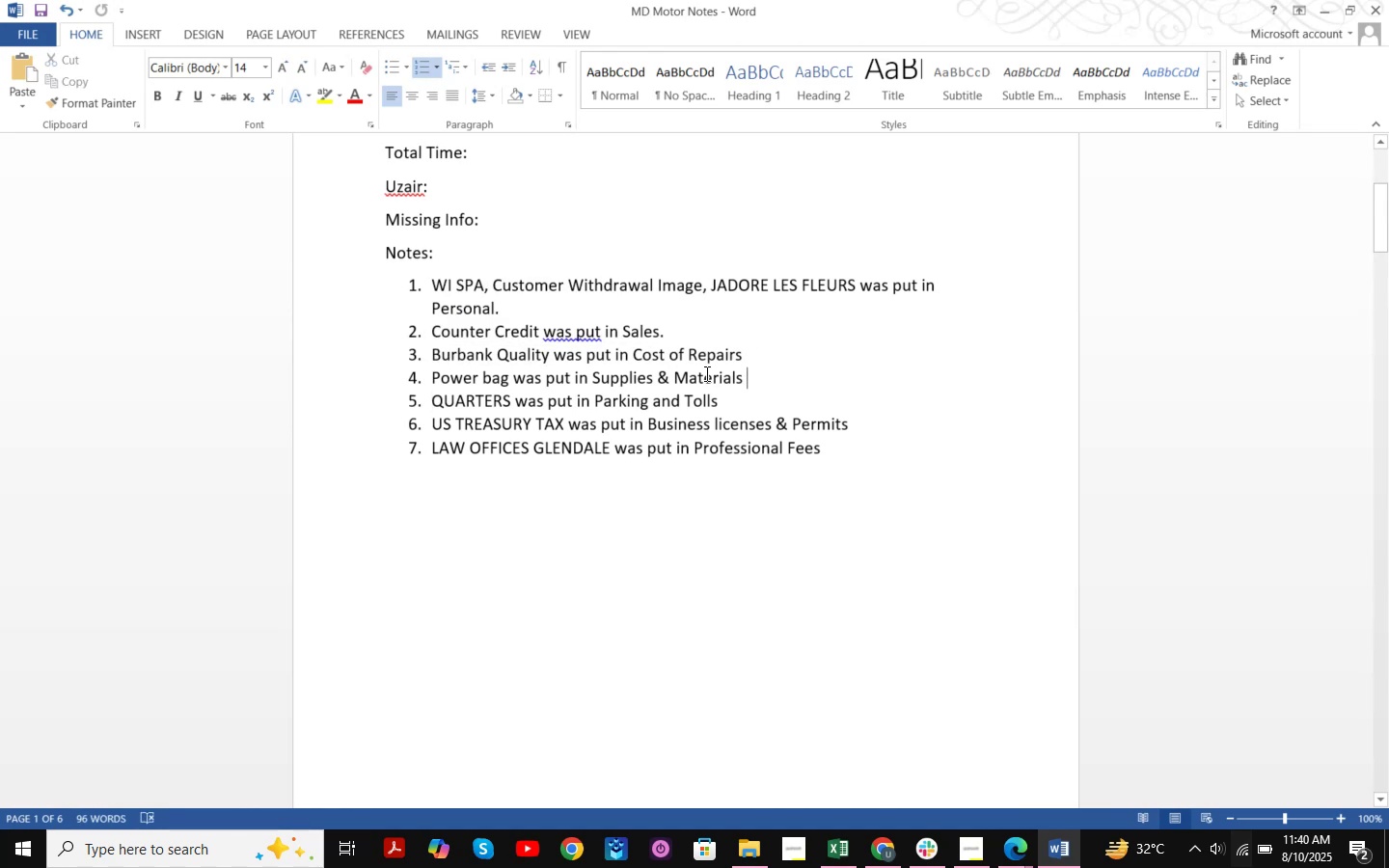 
left_click_drag(start_coordinate=[911, 422], to_coordinate=[444, 423])
 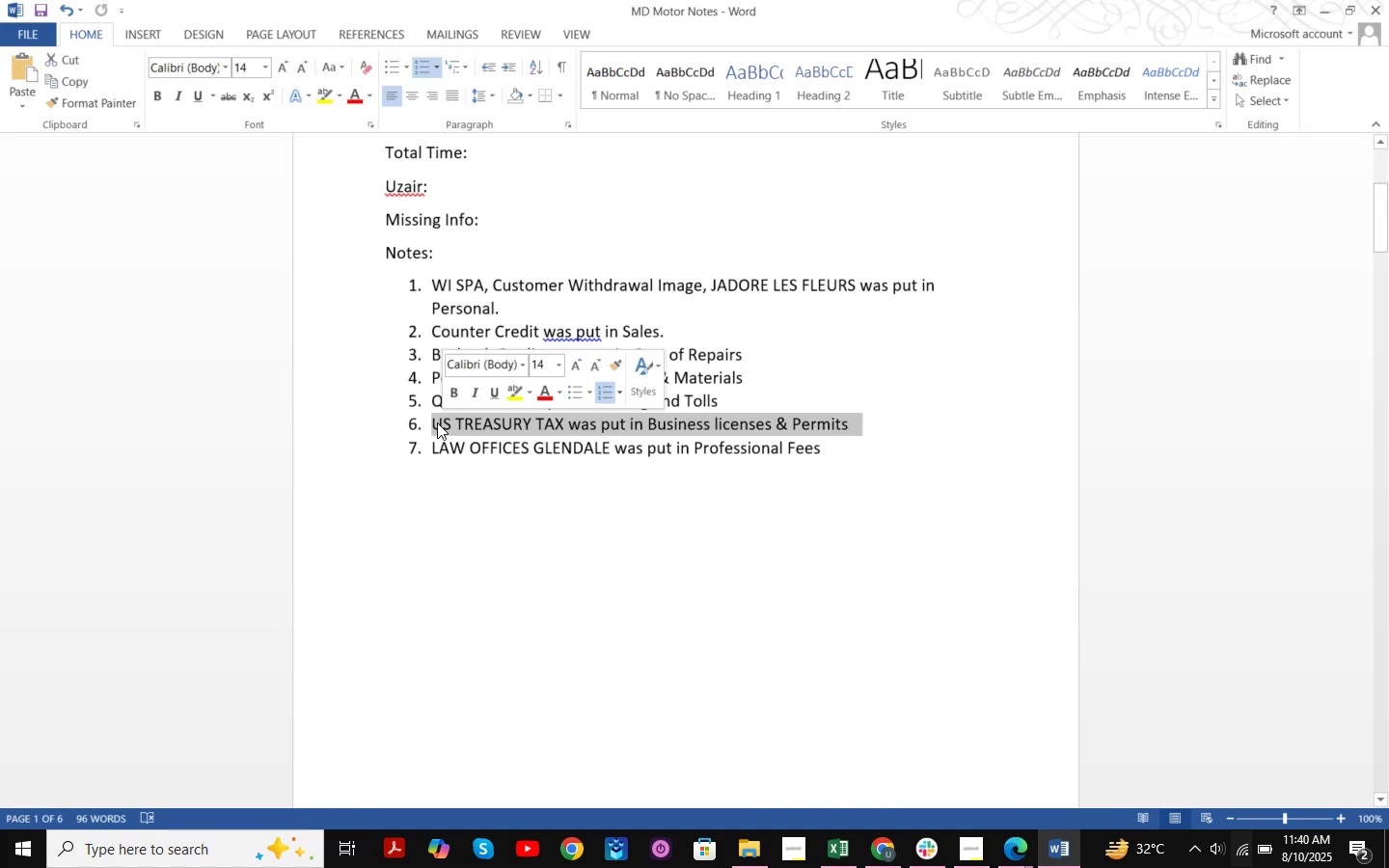 
key(Control+X)
 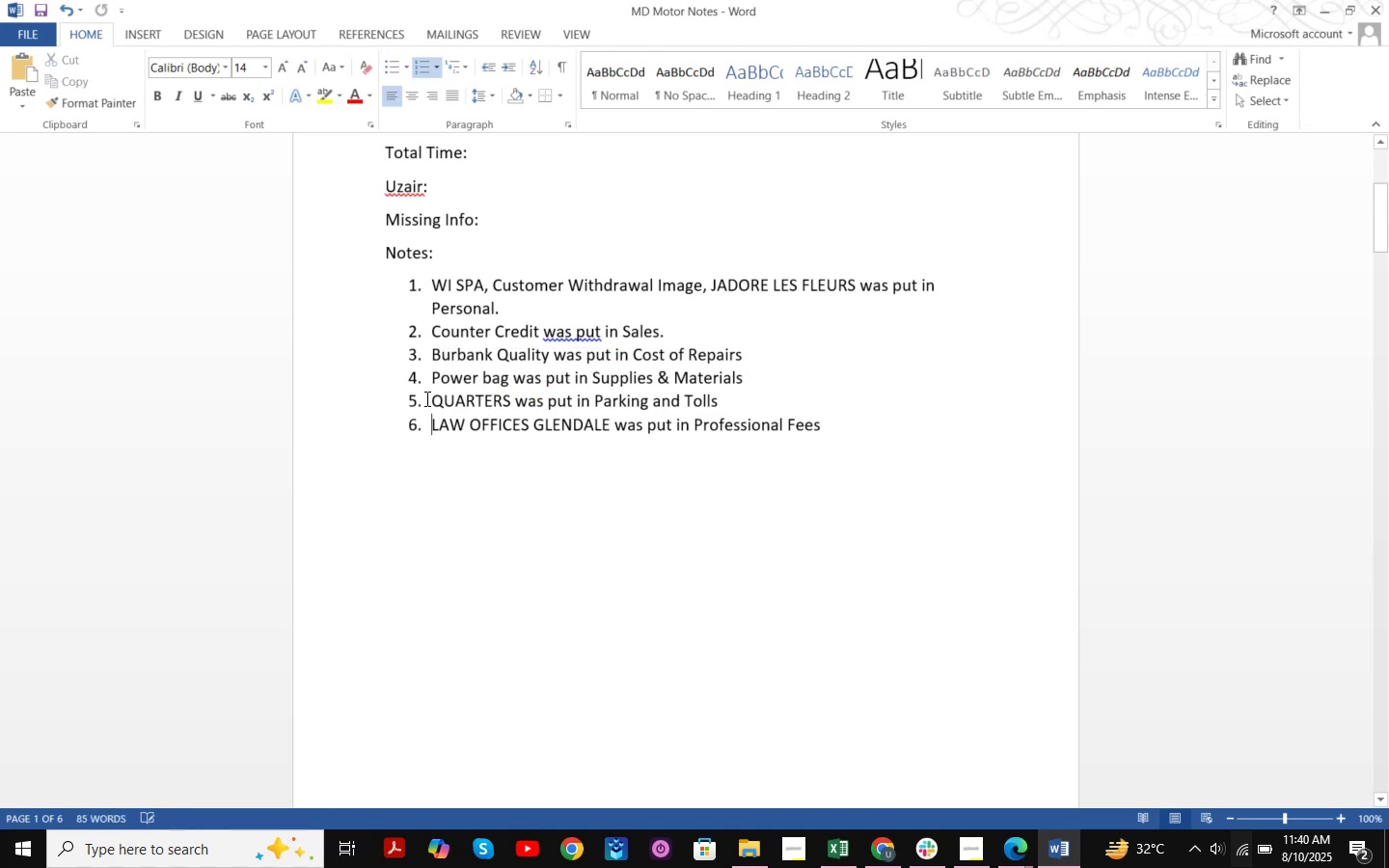 
left_click([425, 398])
 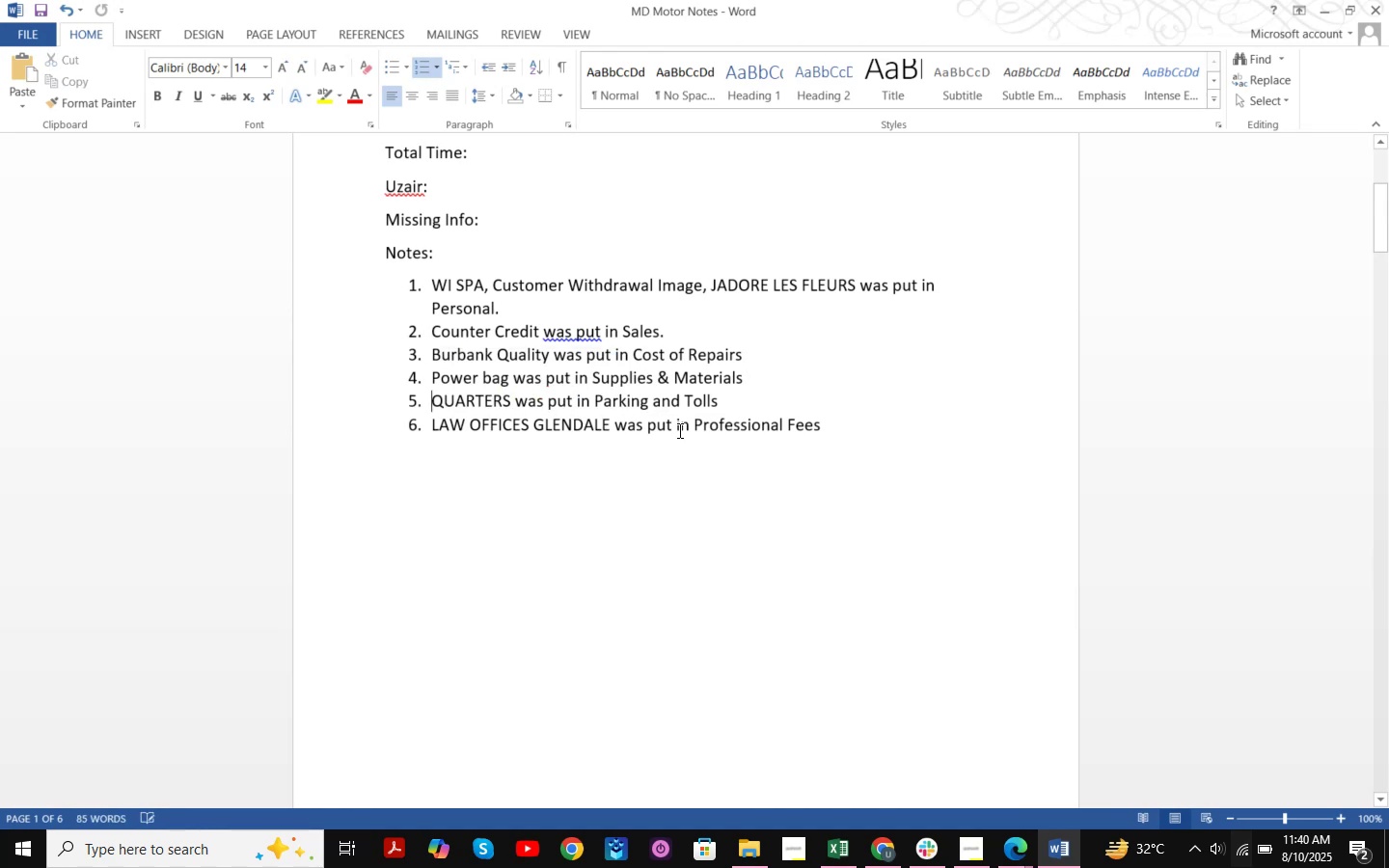 
key(NumpadEnter)
 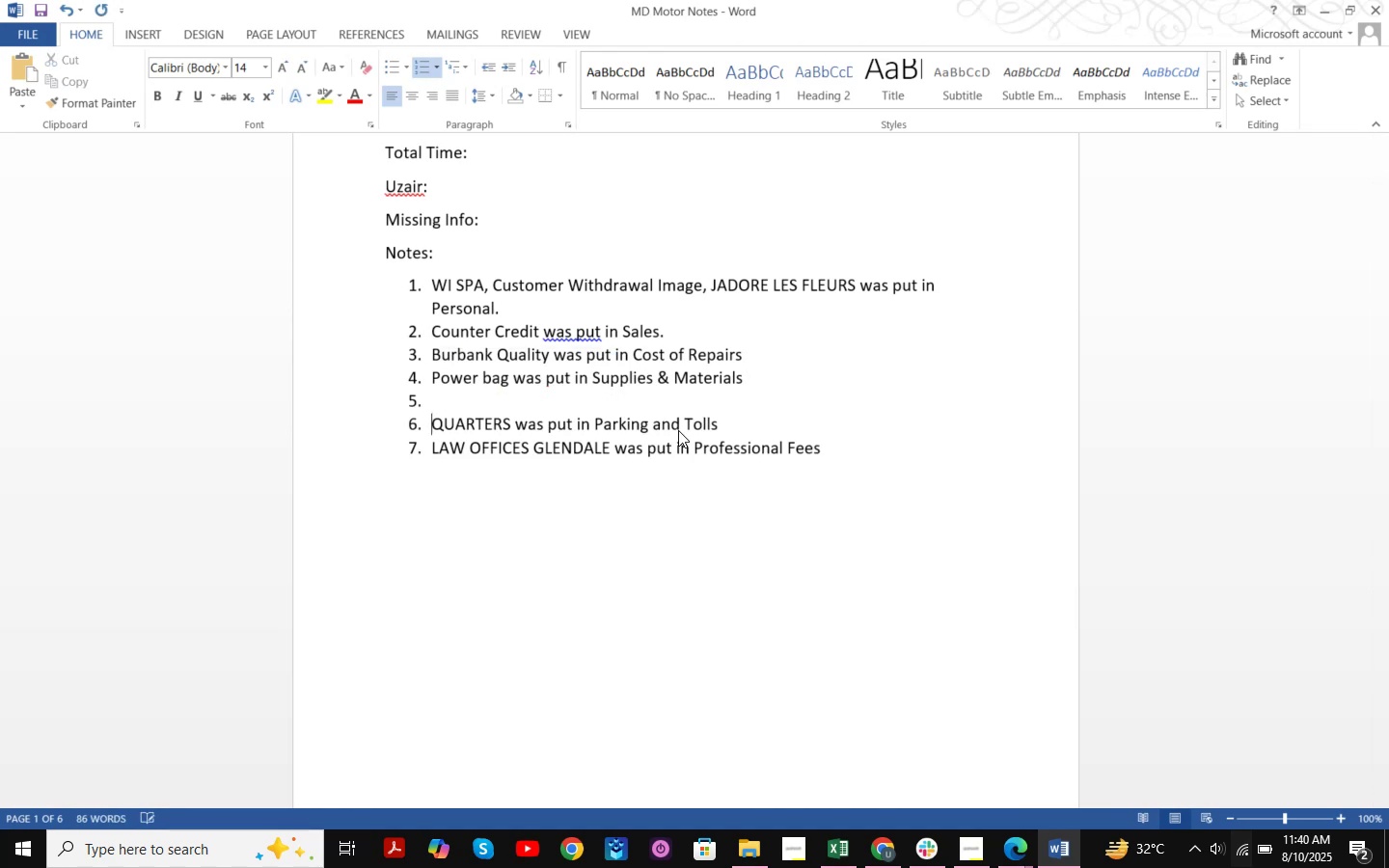 
key(ArrowUp)
 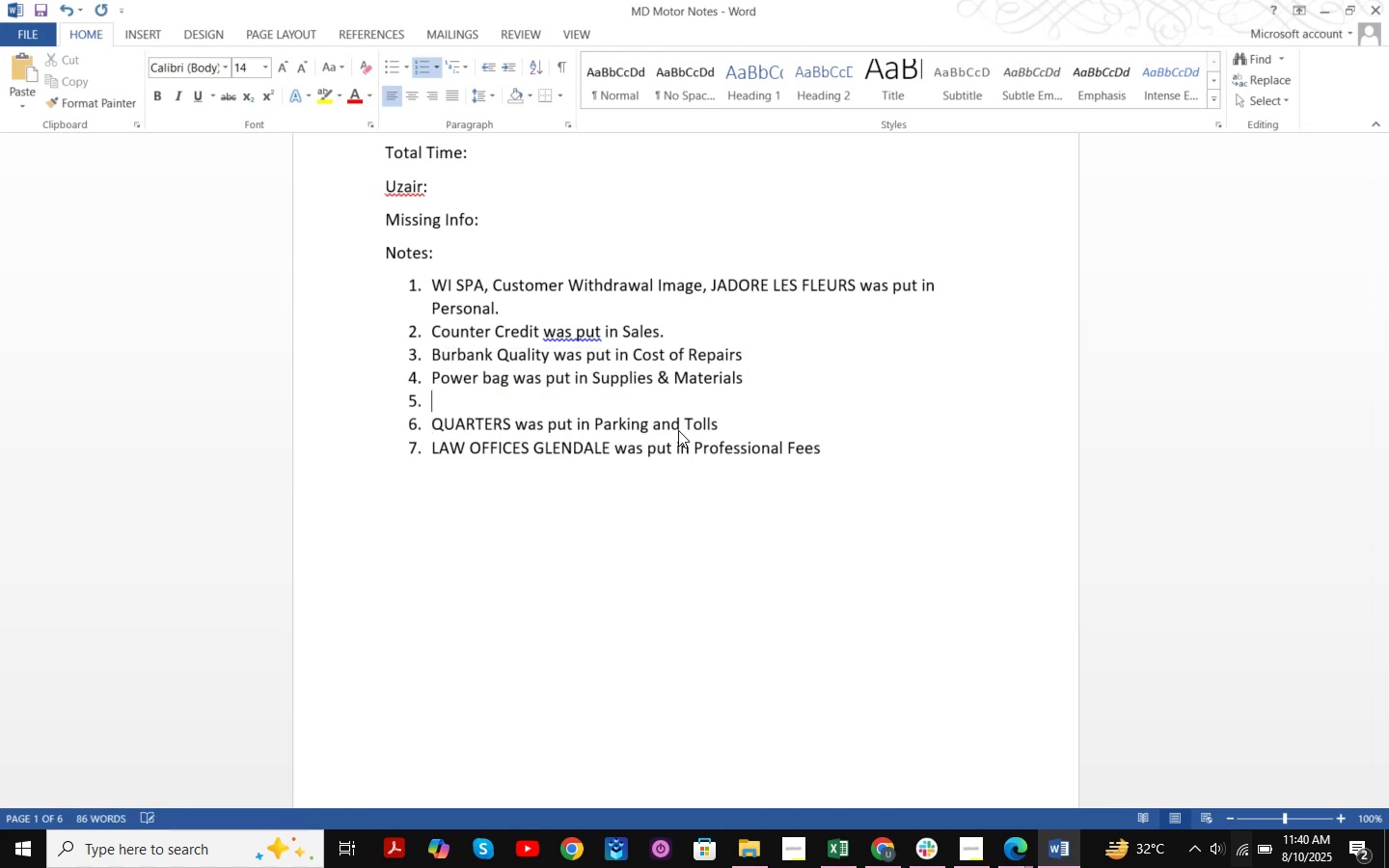 
key(Control+ControlLeft)
 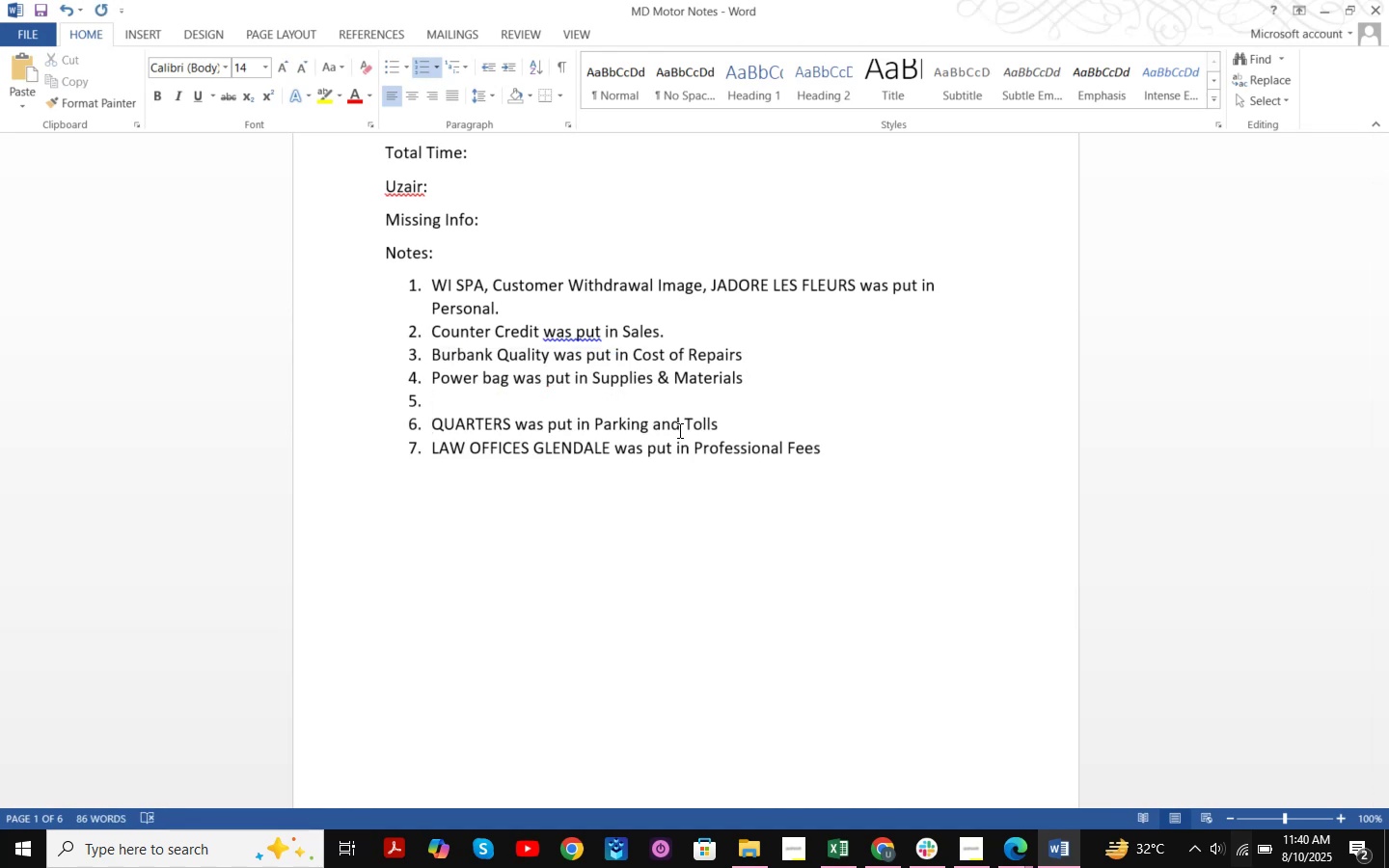 
key(Control+V)
 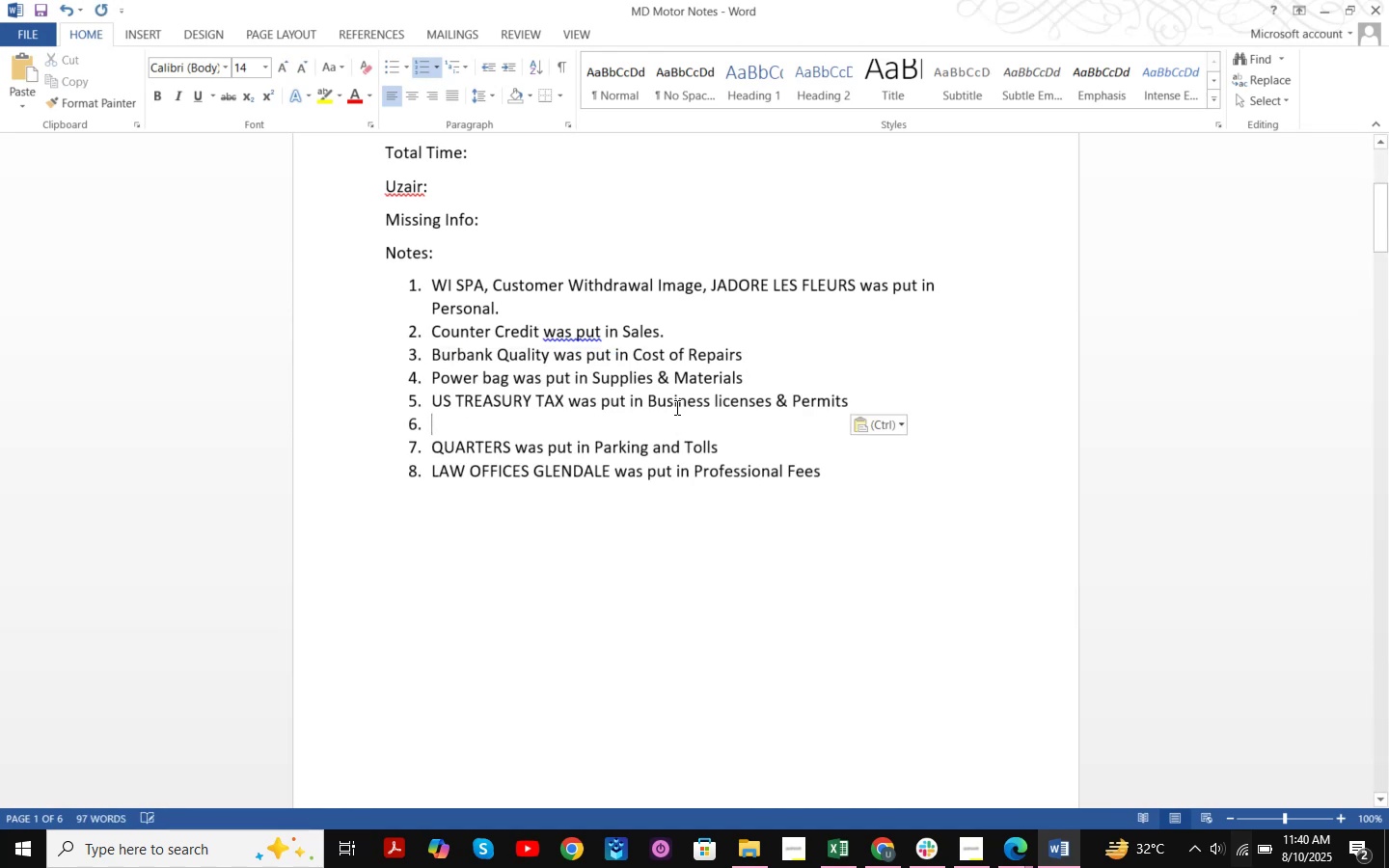 
key(Backspace)
 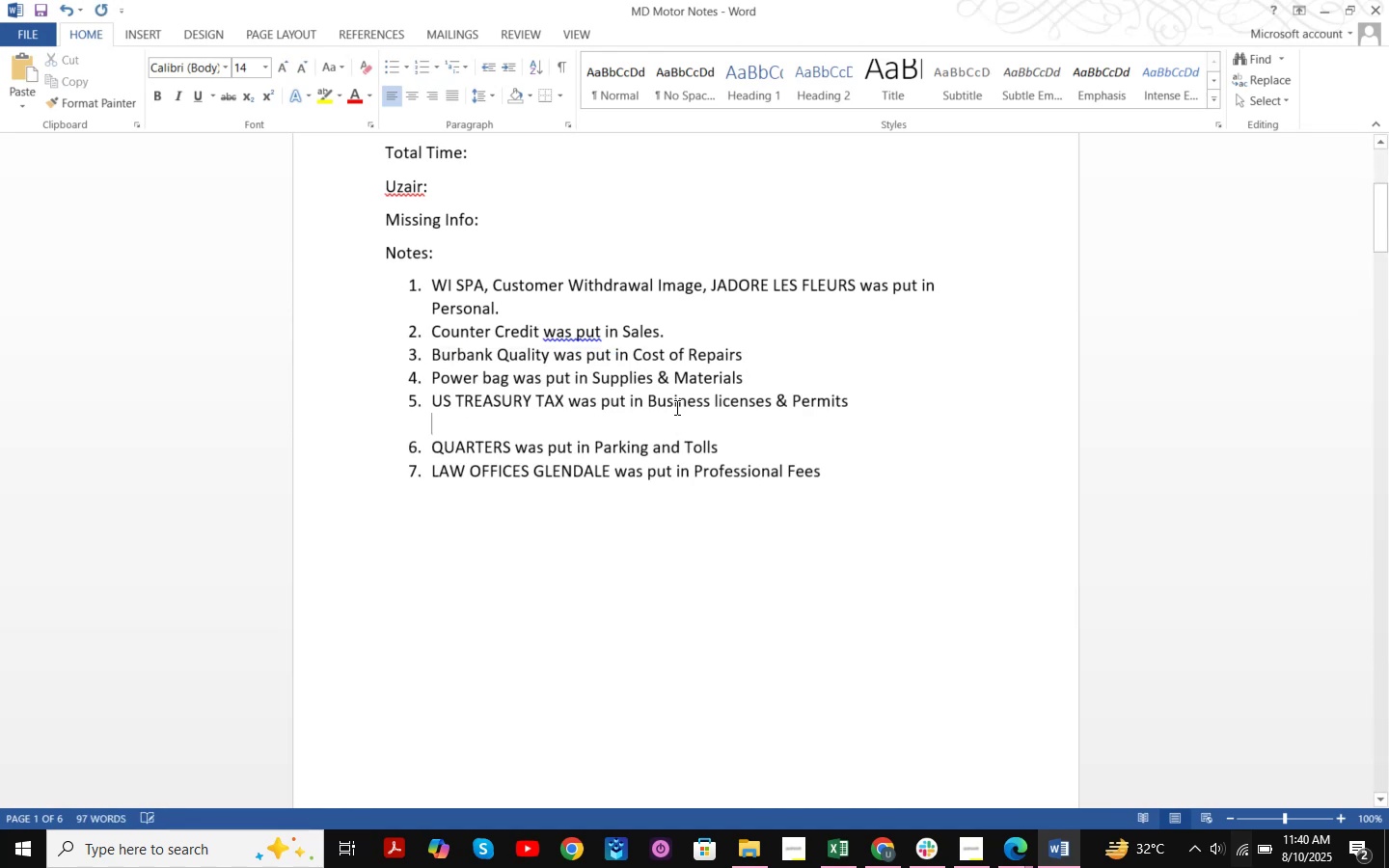 
key(Backspace)
 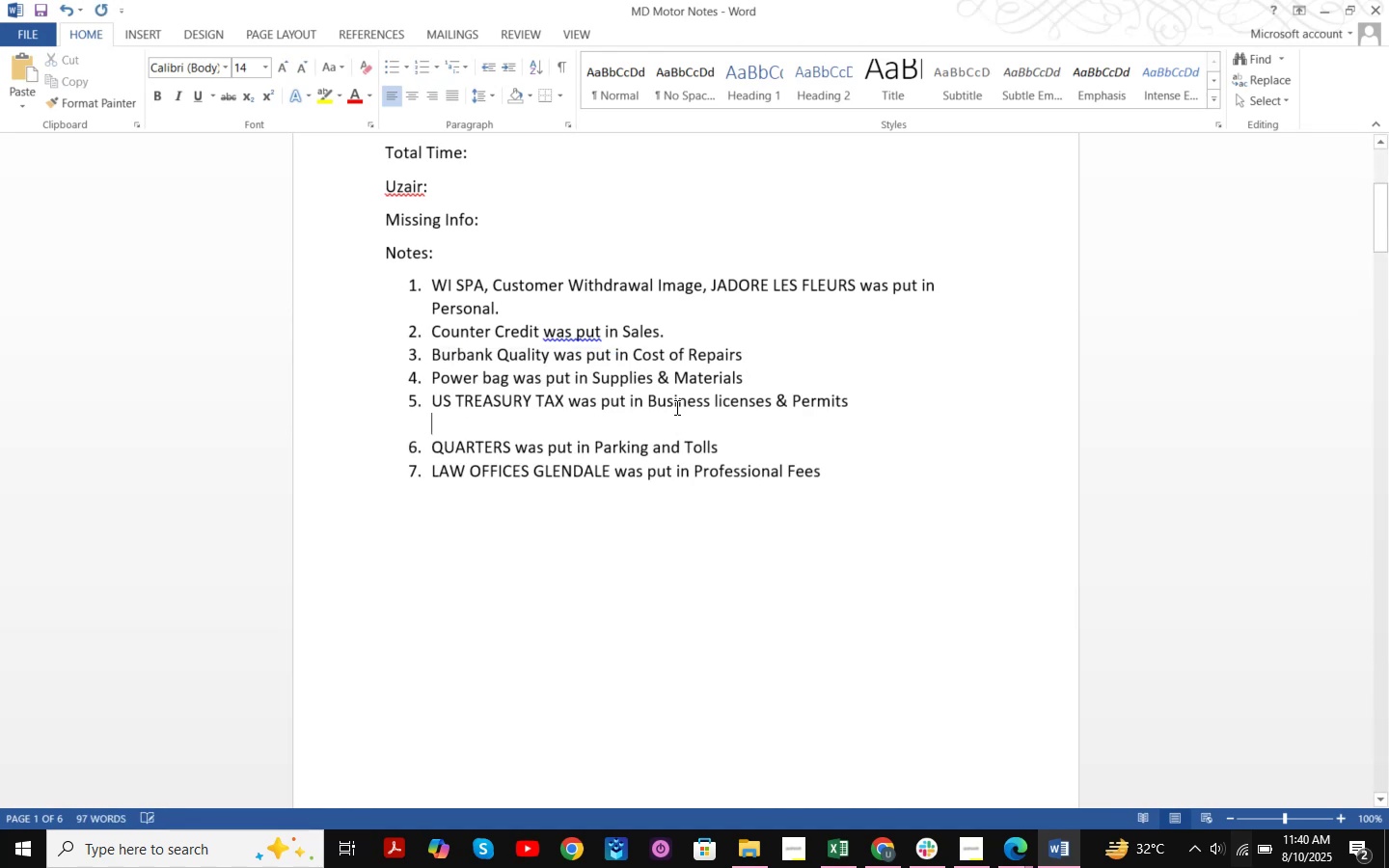 
key(Backspace)
 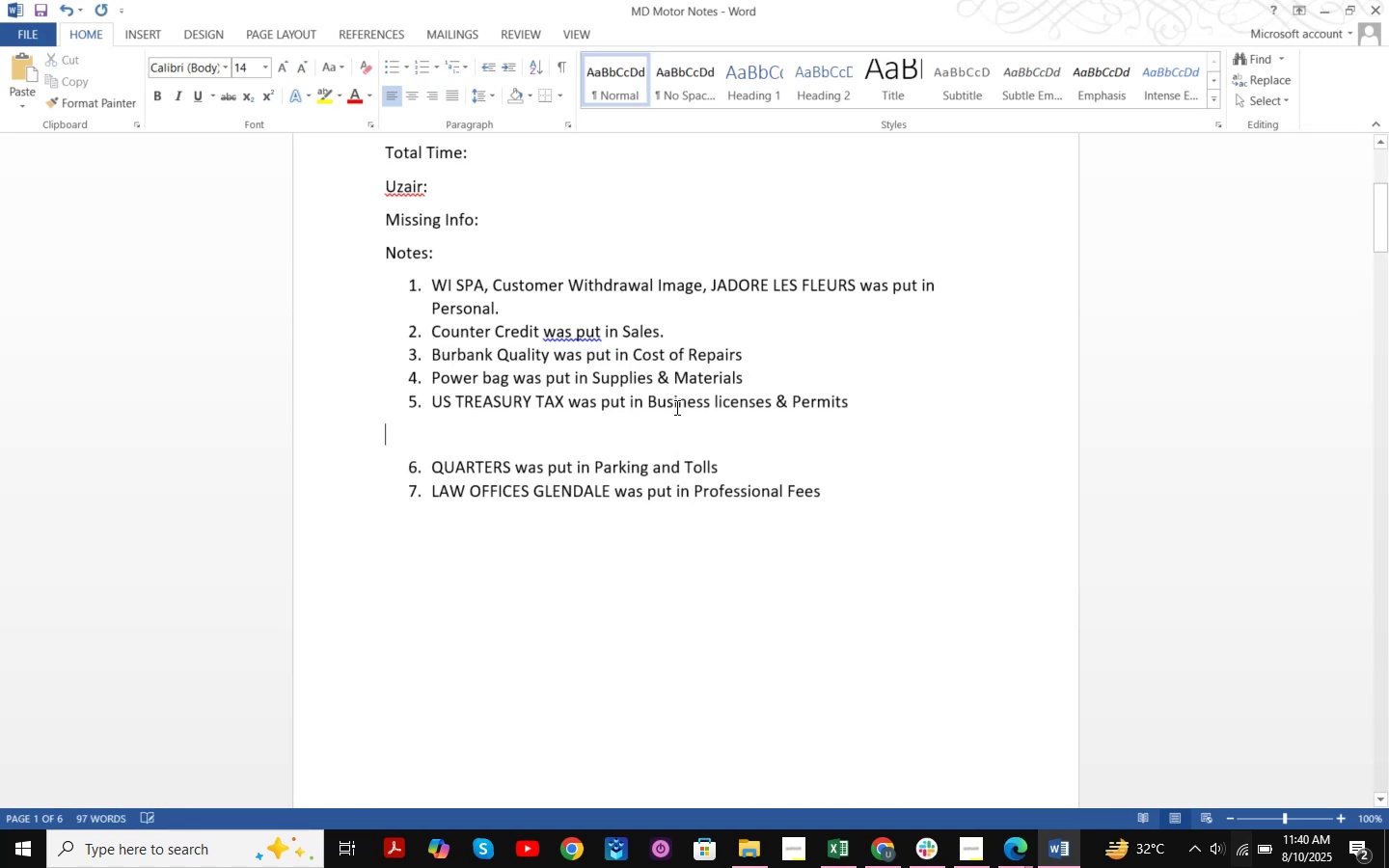 
key(Backspace)
 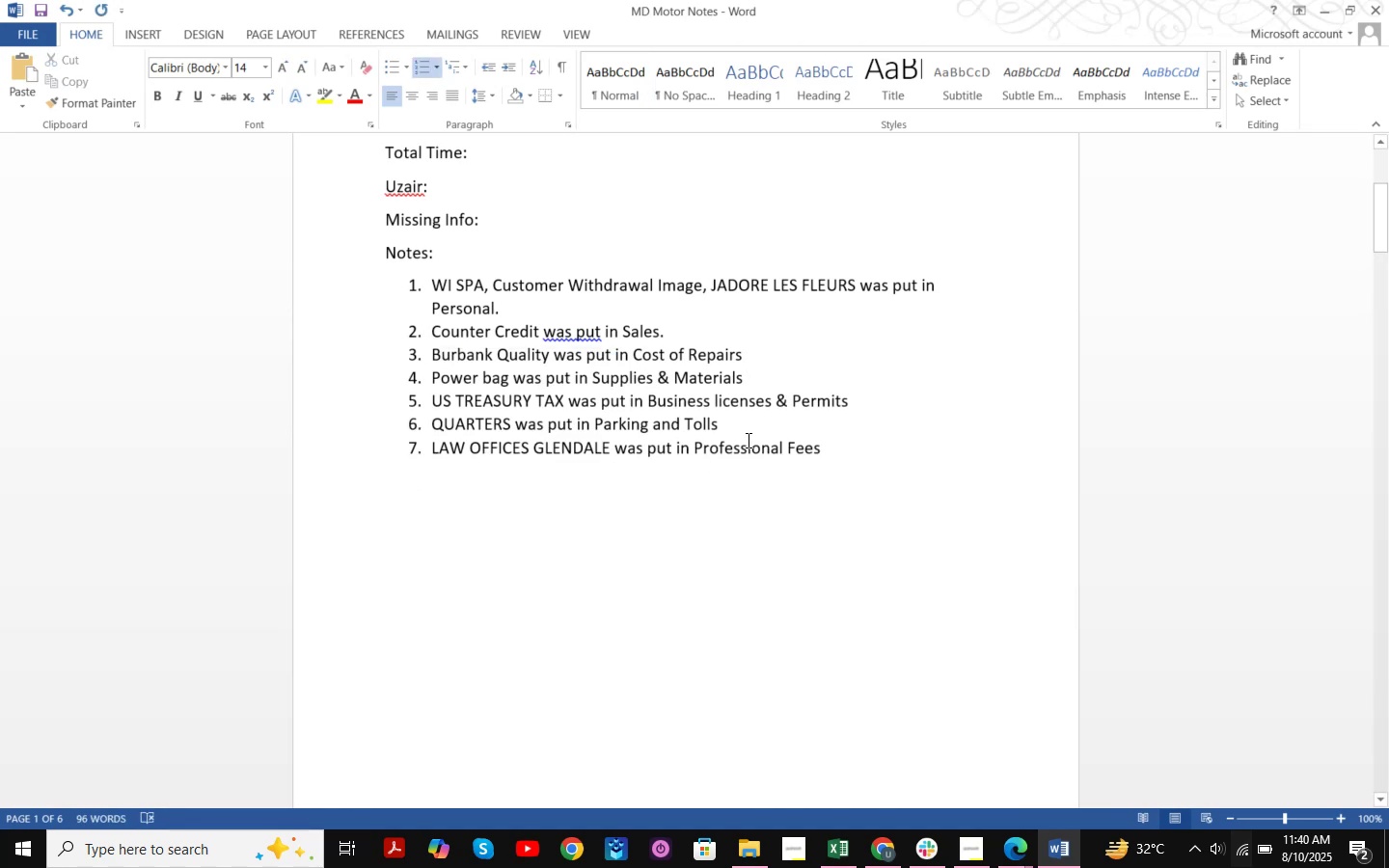 
left_click([897, 461])
 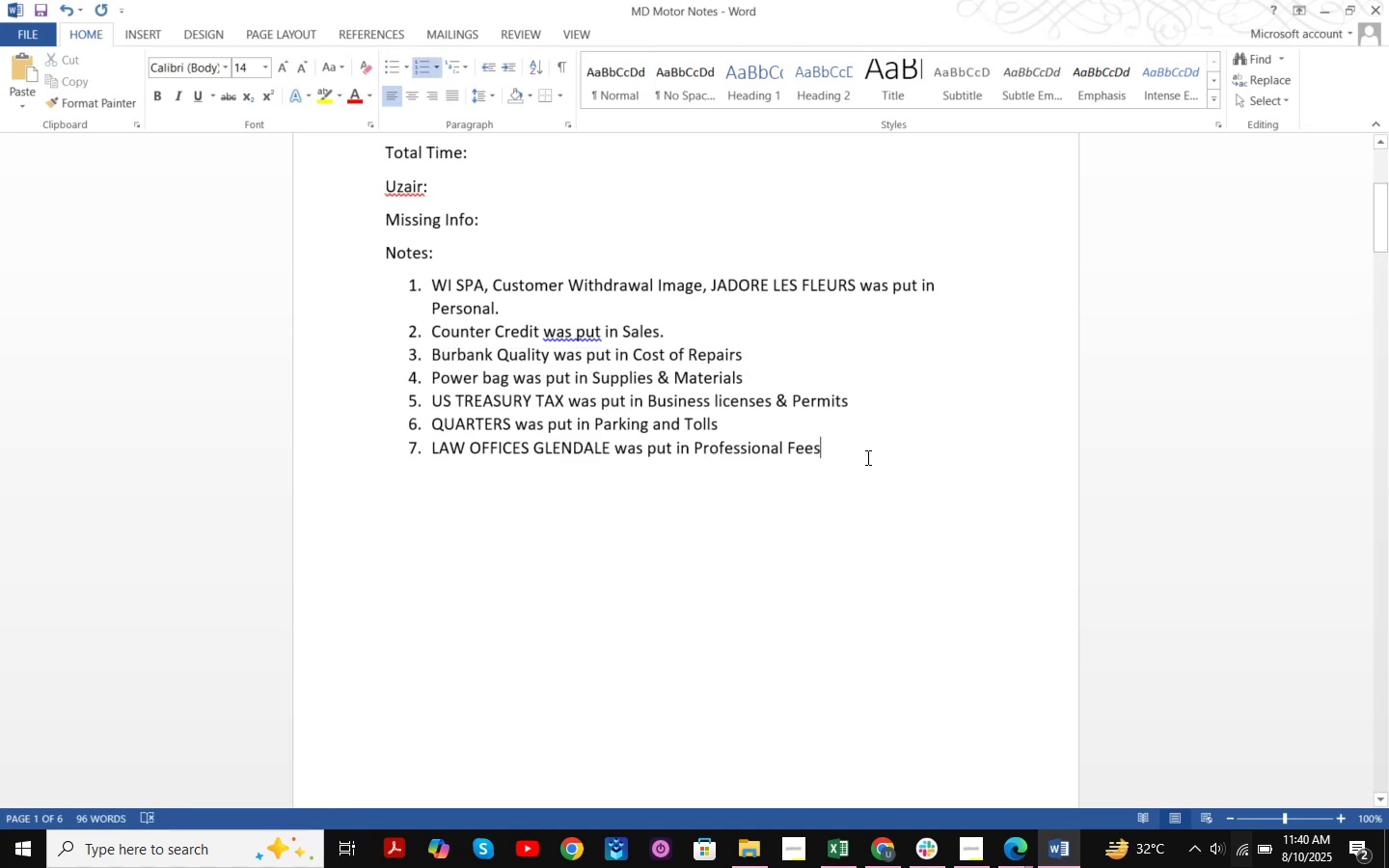 
key(Control+S)
 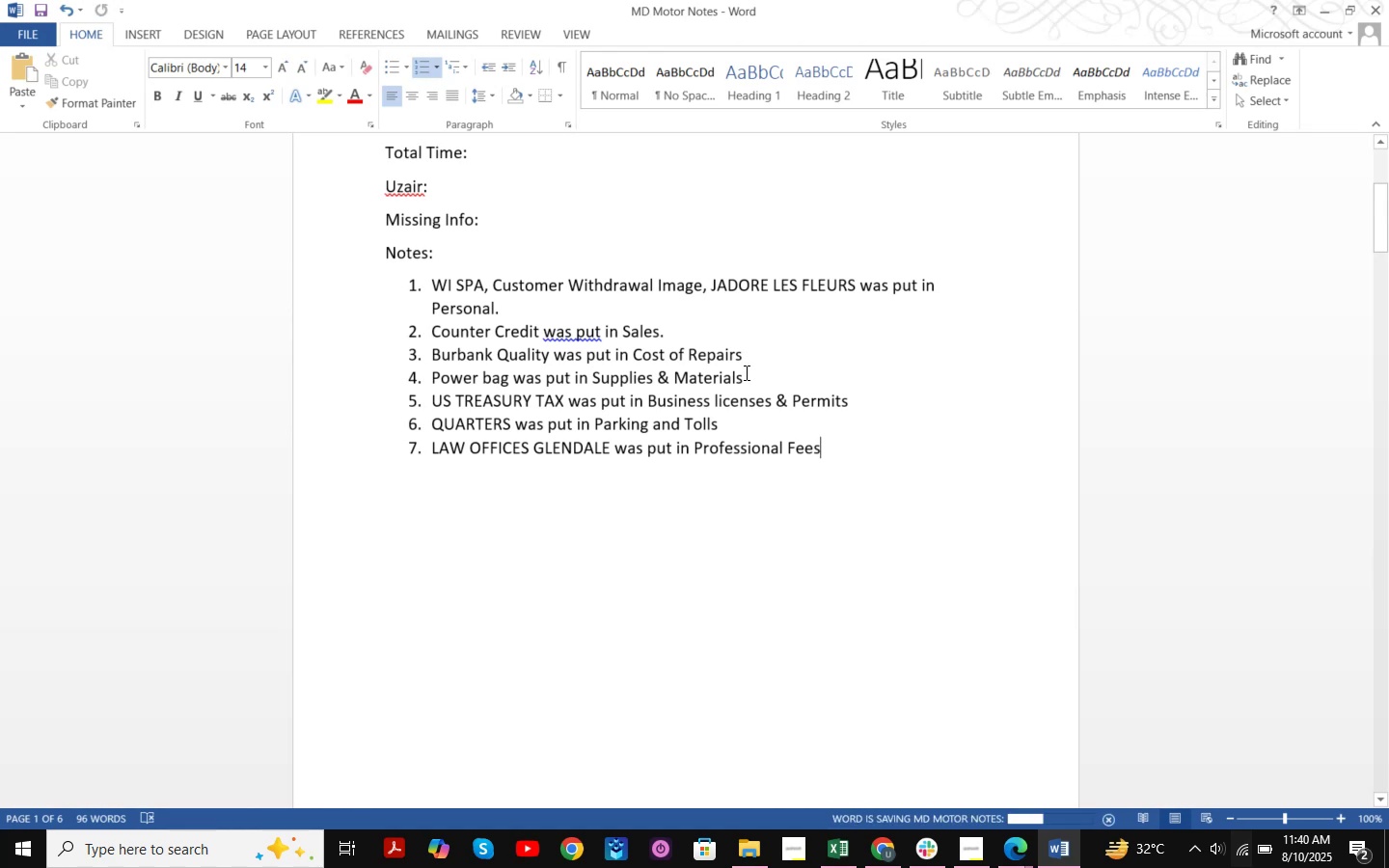 
scroll: coordinate [740, 438], scroll_direction: up, amount: 17.0
 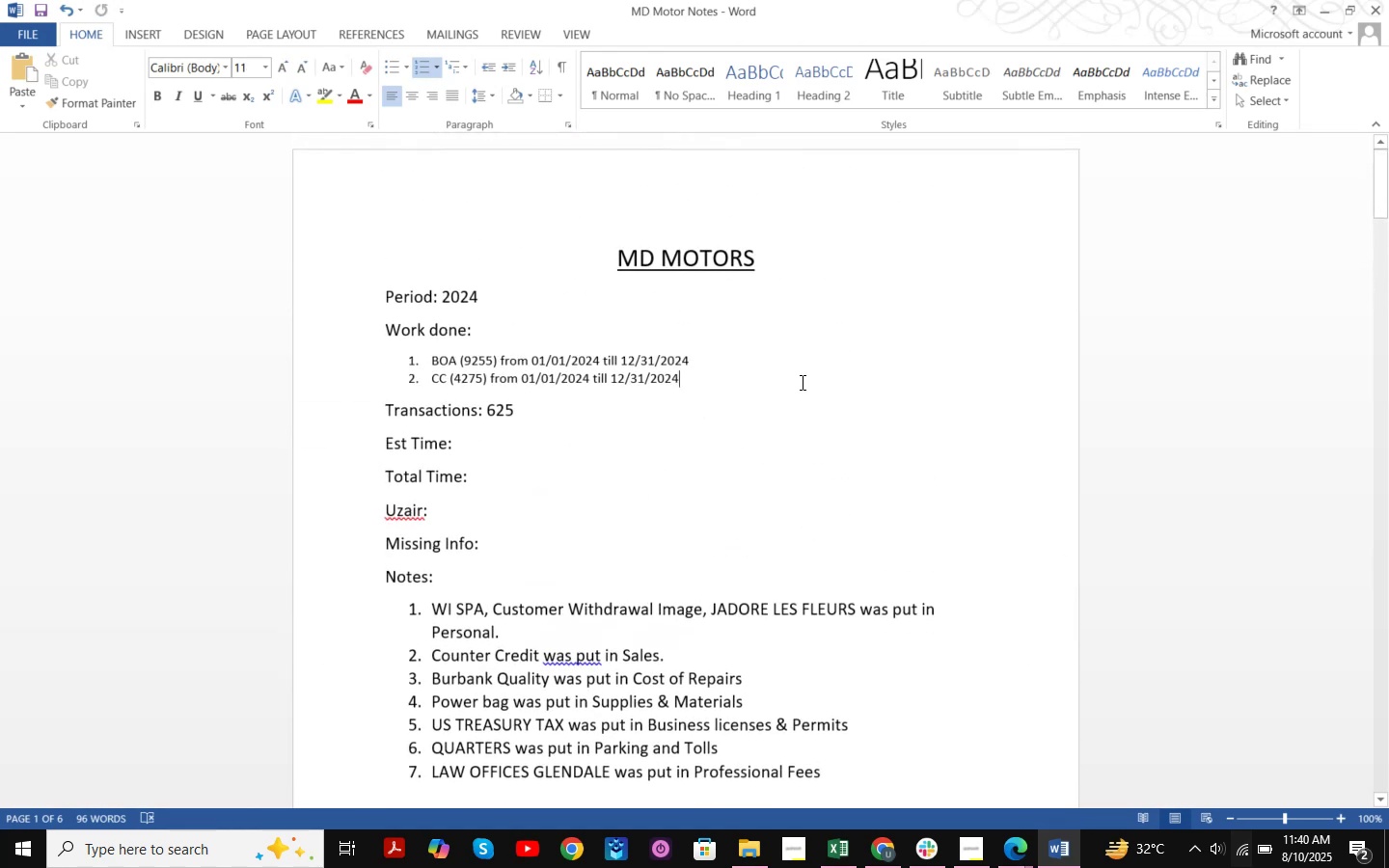 
key(Control+ControlLeft)
 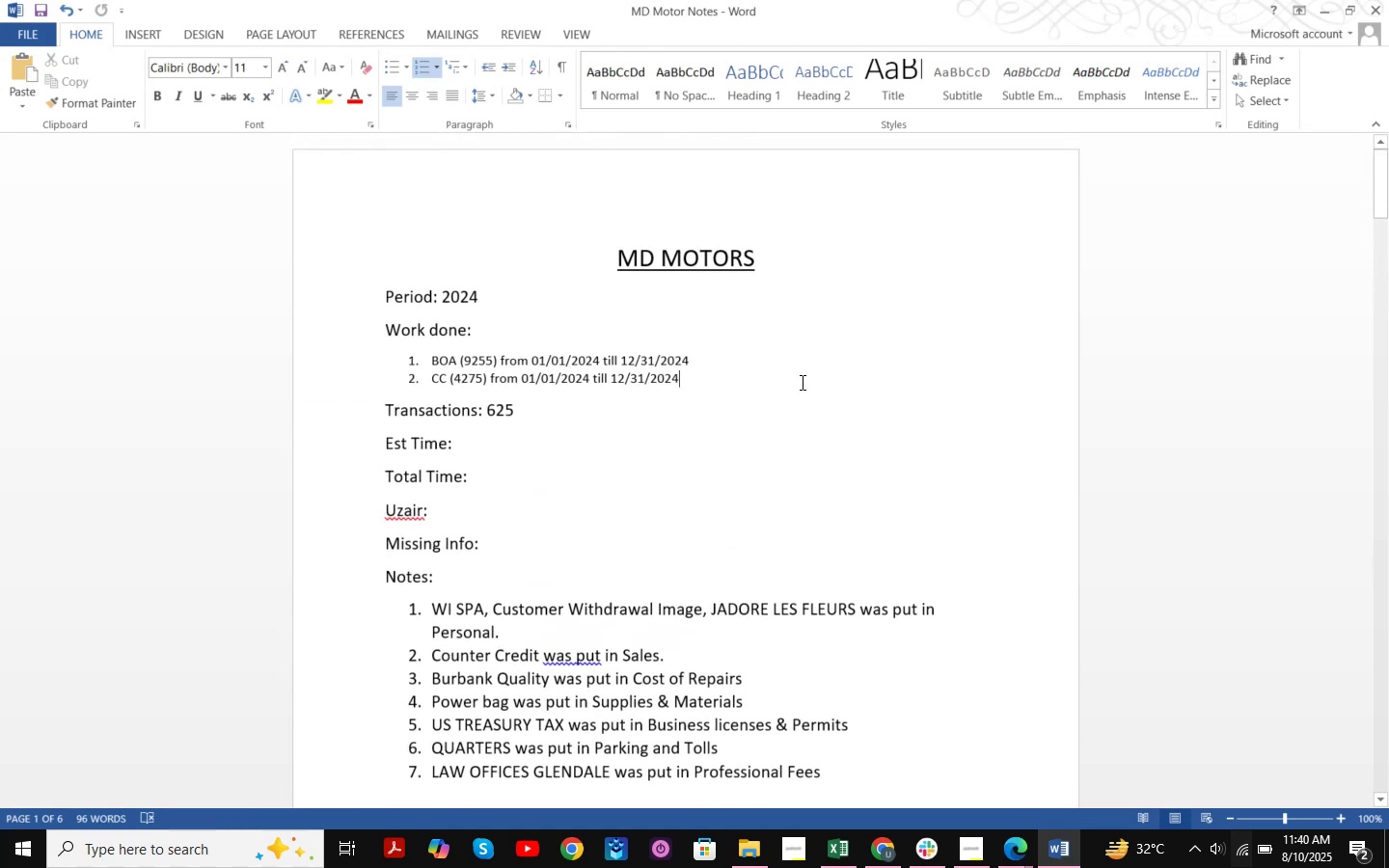 
key(Control+S)
 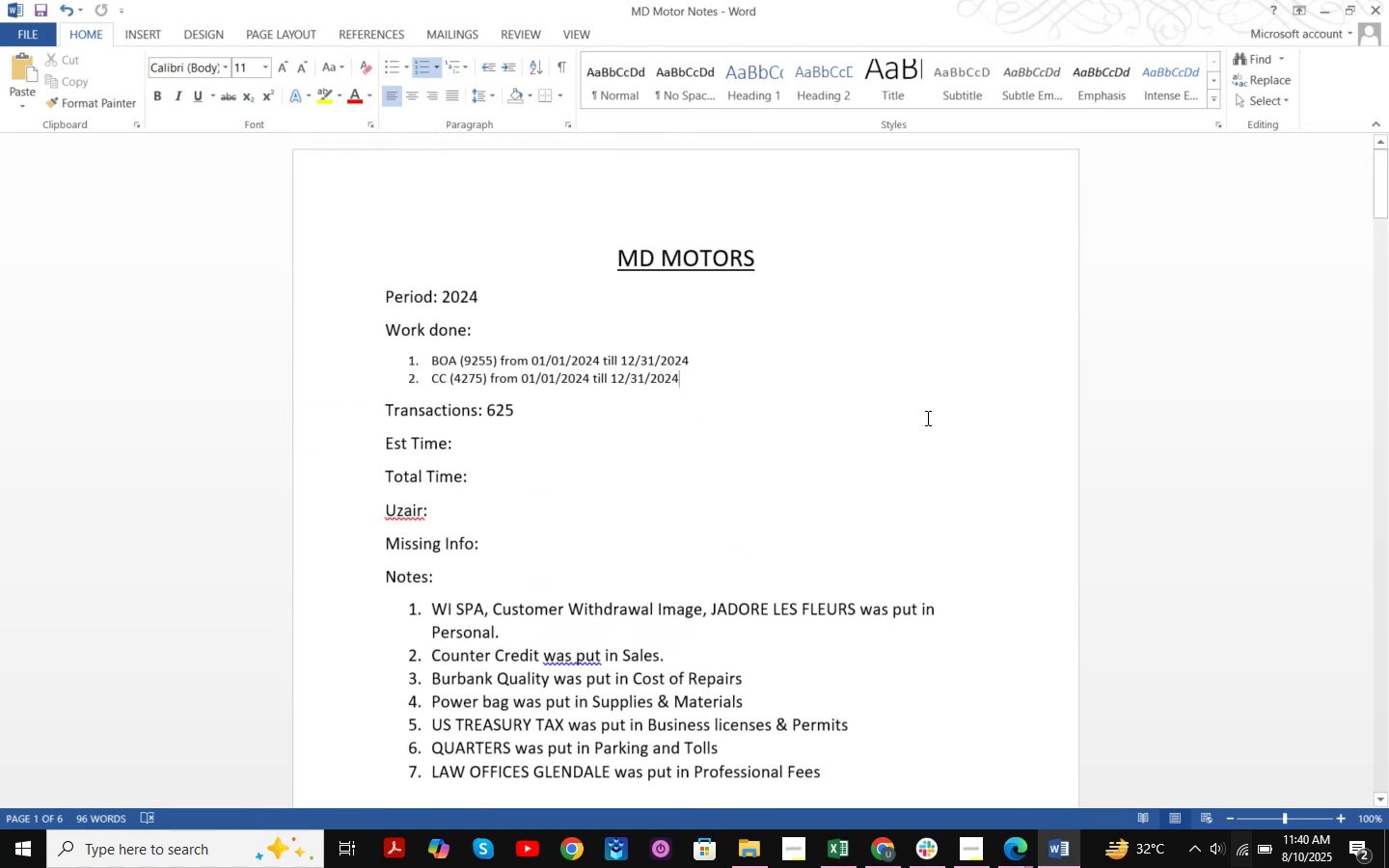 
scroll: coordinate [929, 358], scroll_direction: down, amount: 93.0
 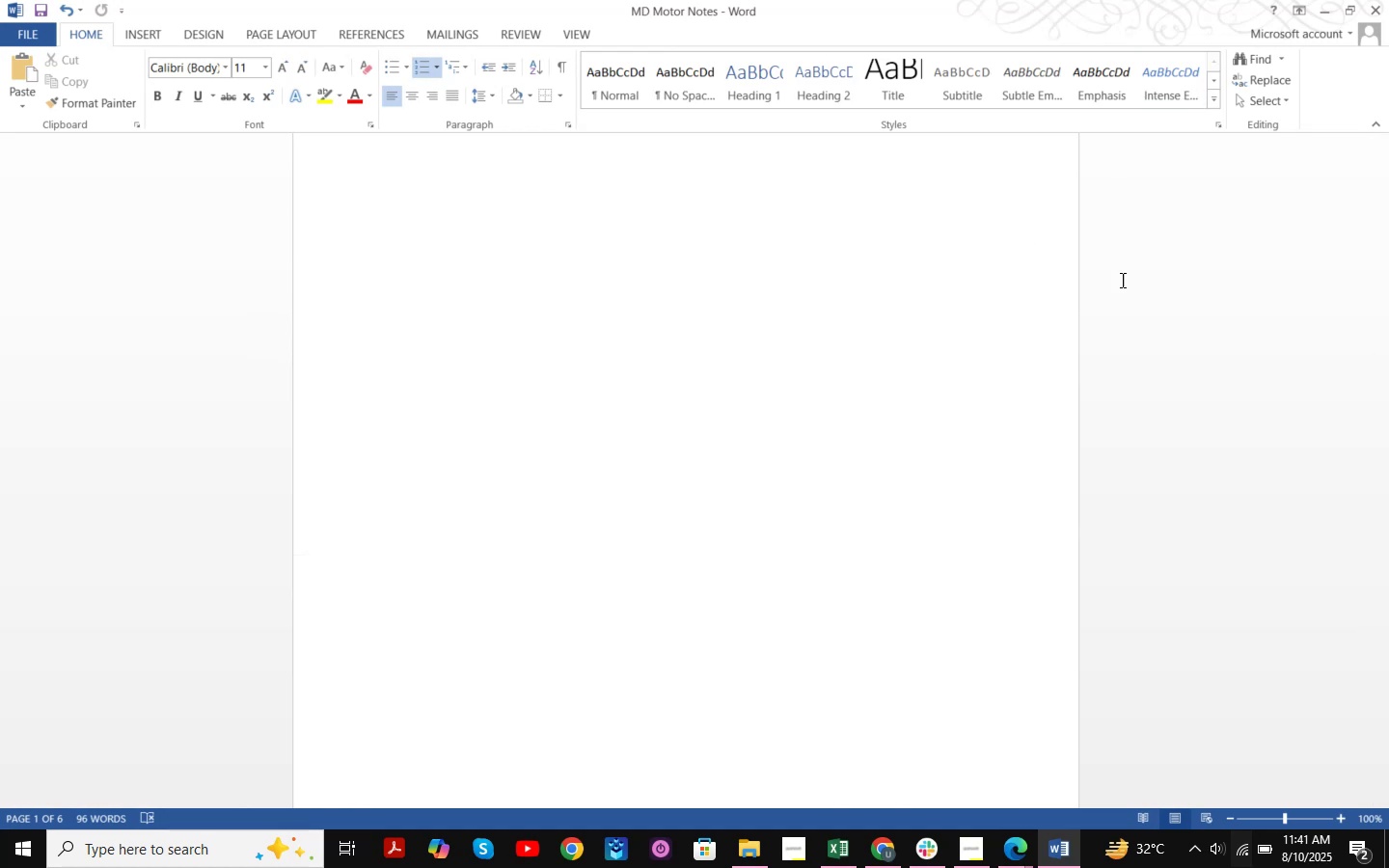 
scroll: coordinate [1069, 363], scroll_direction: up, amount: 20.0
 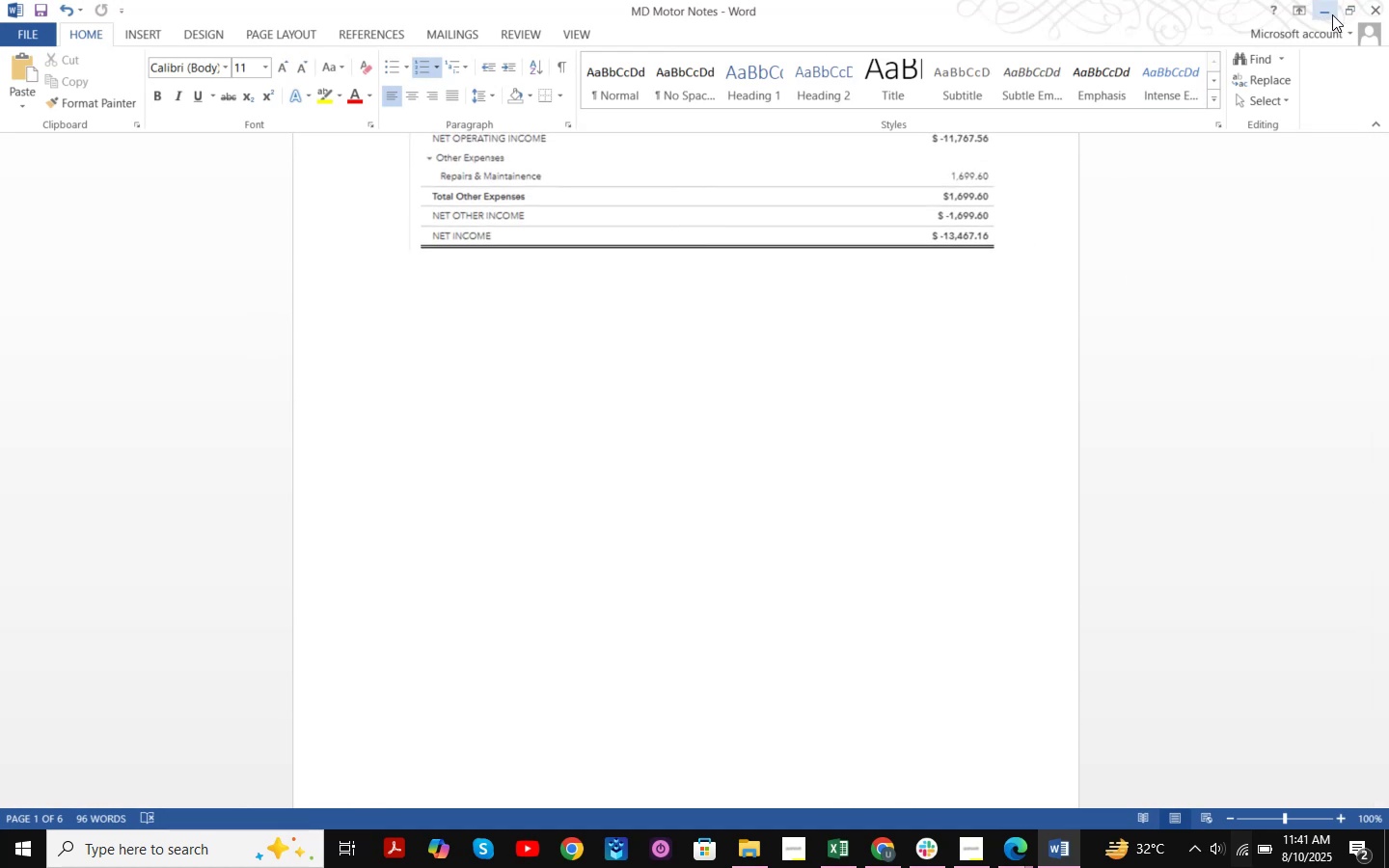 
left_click([1329, 13])
 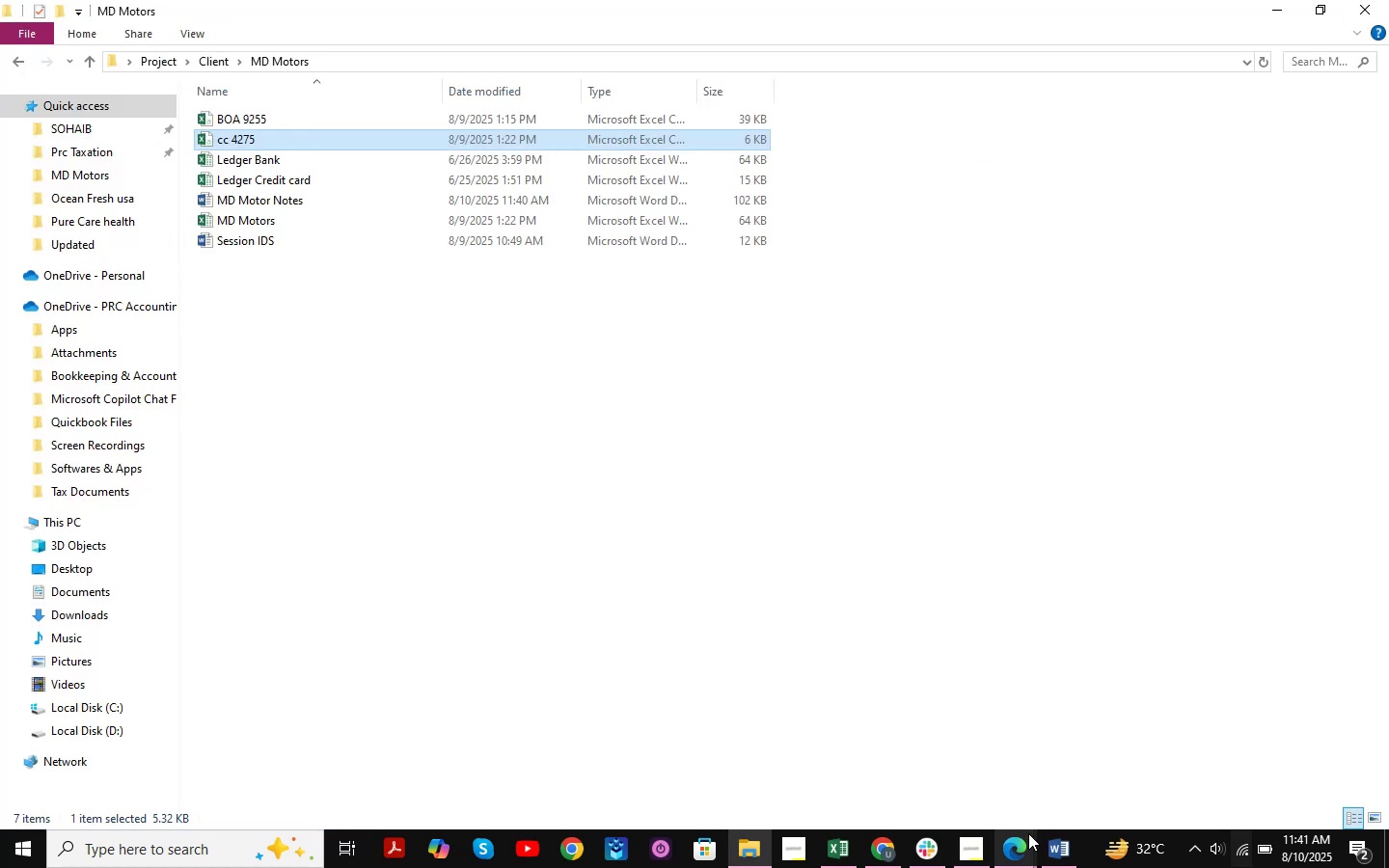 
left_click([1028, 834])
 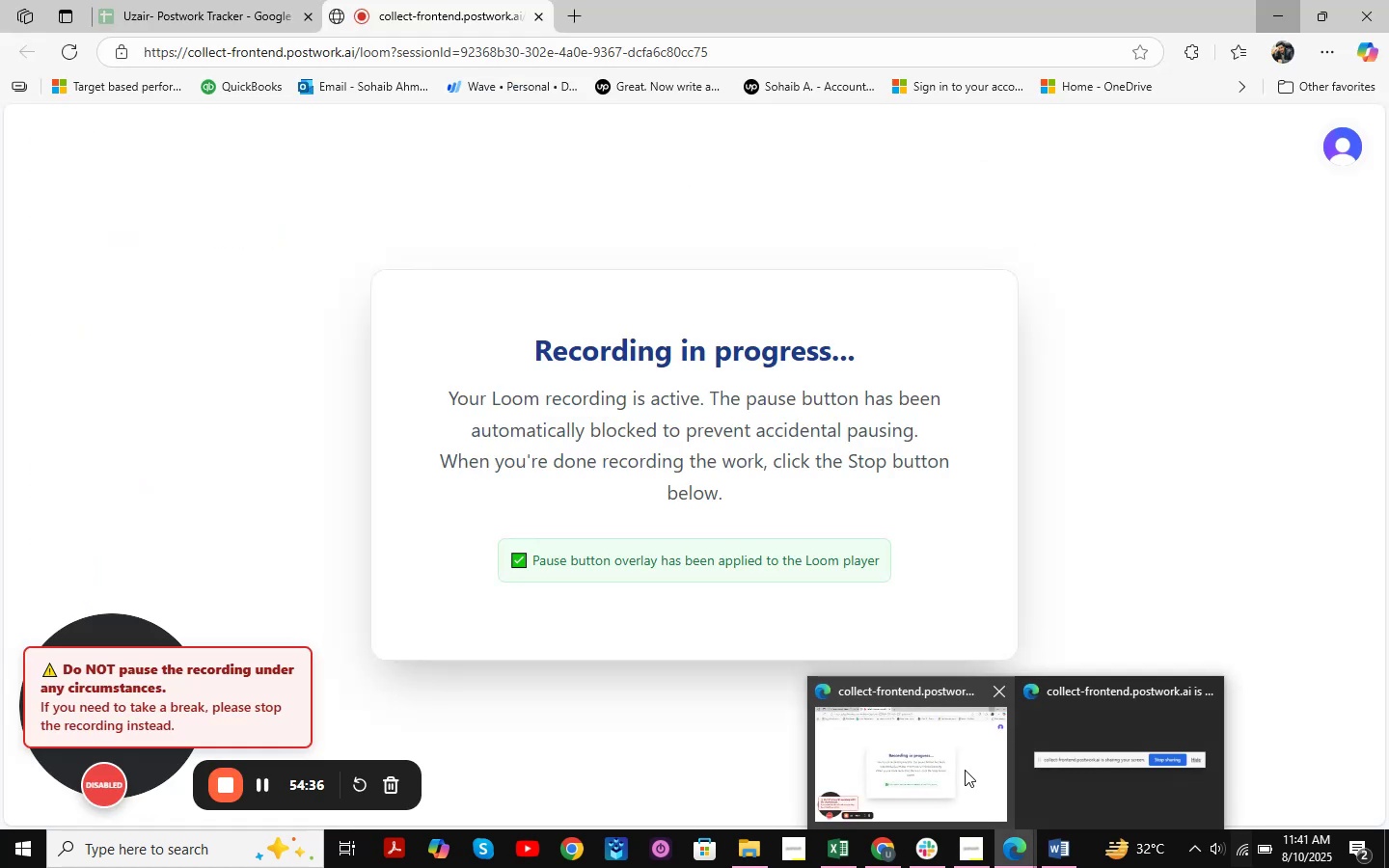 
left_click([965, 770])
 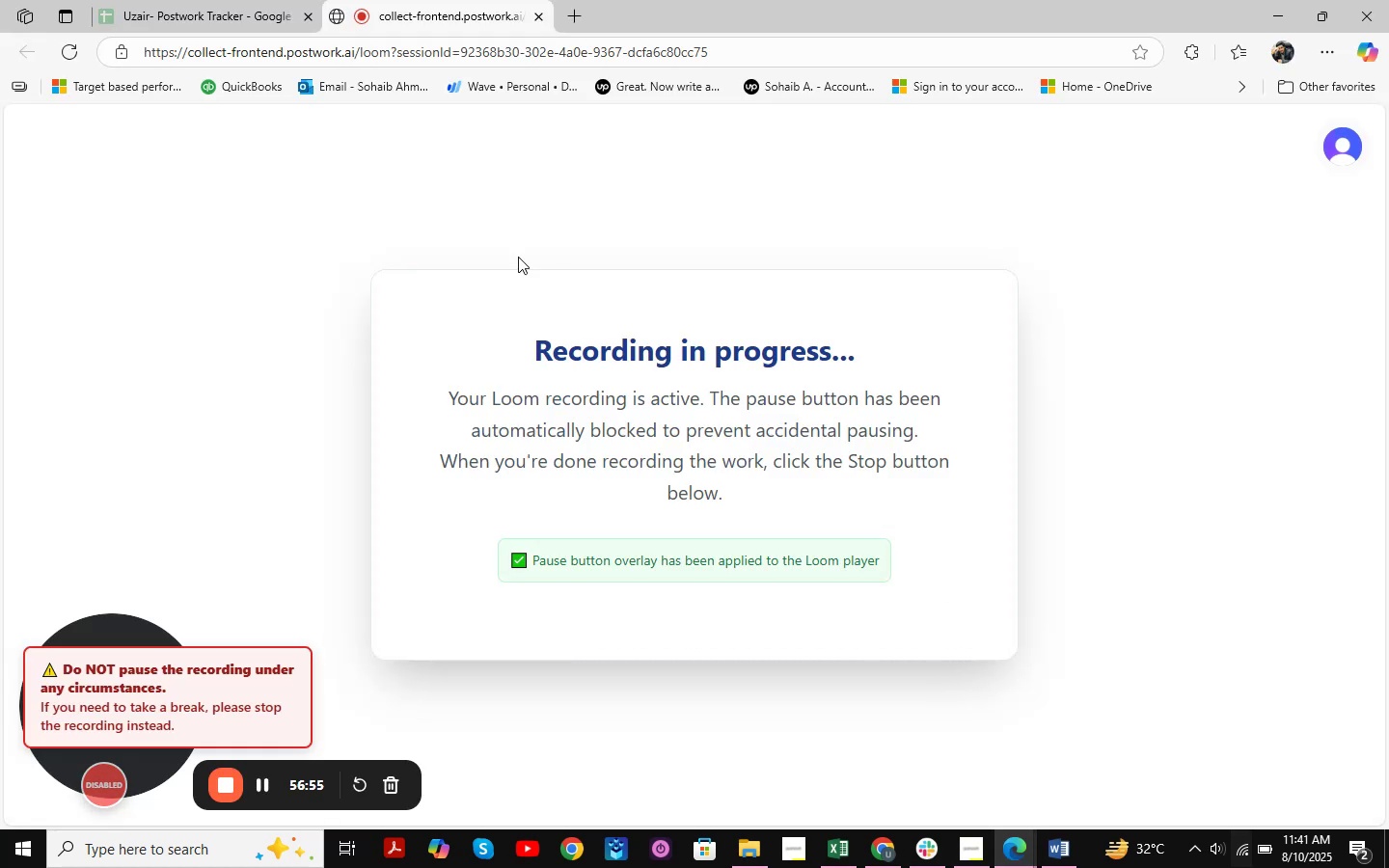 
left_click([208, 0])
 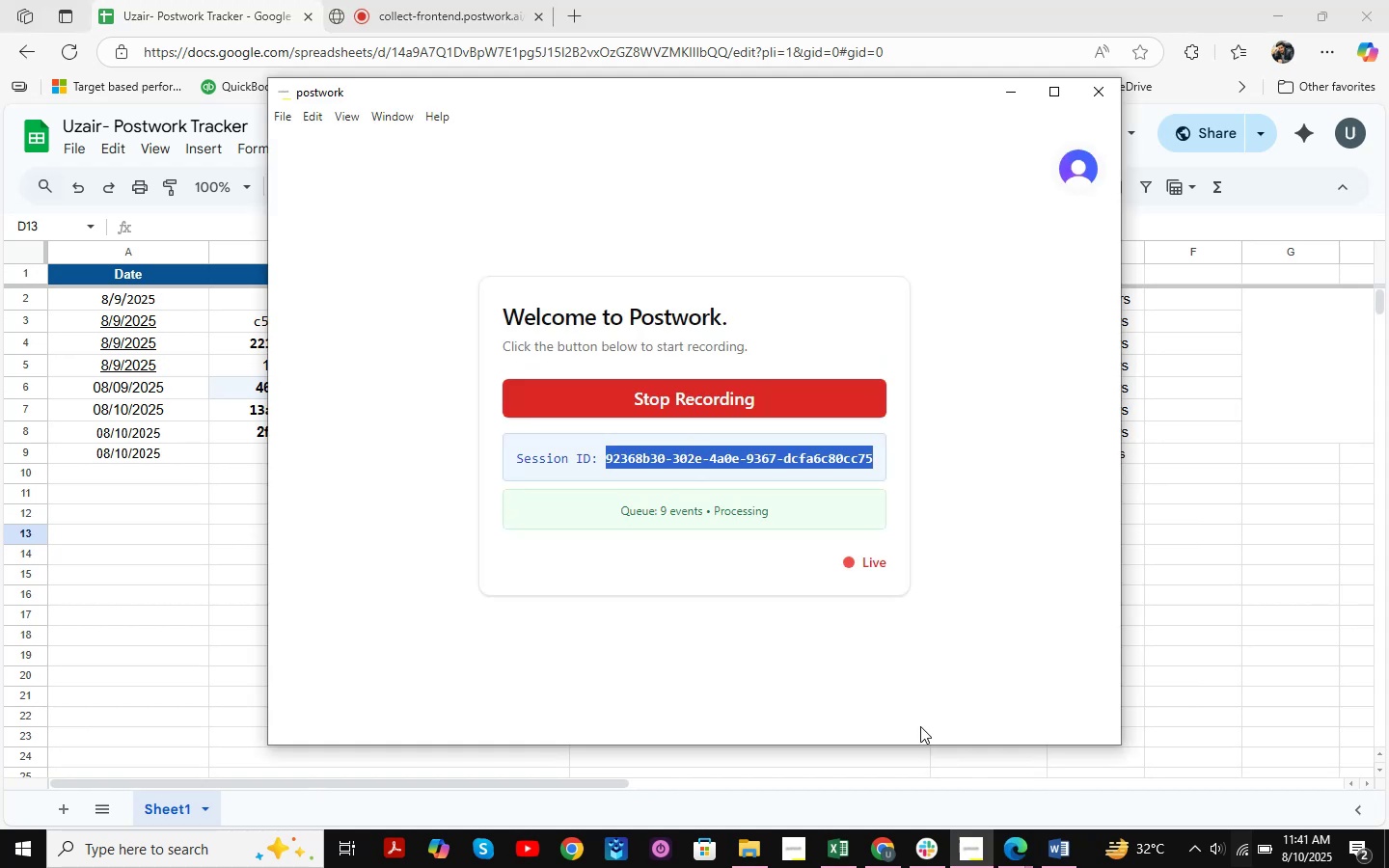 
wait(6.47)
 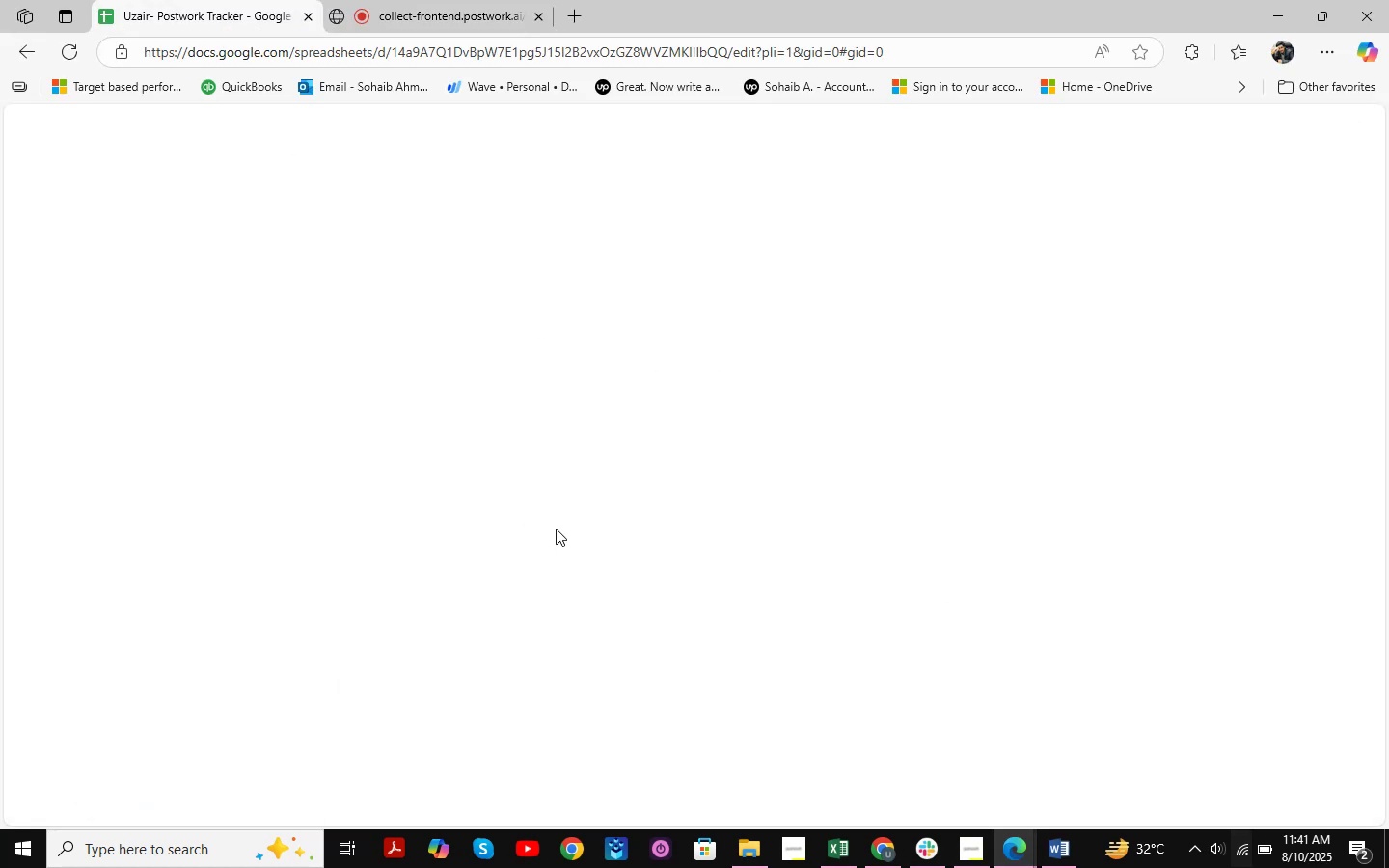 
left_click([608, 463])
 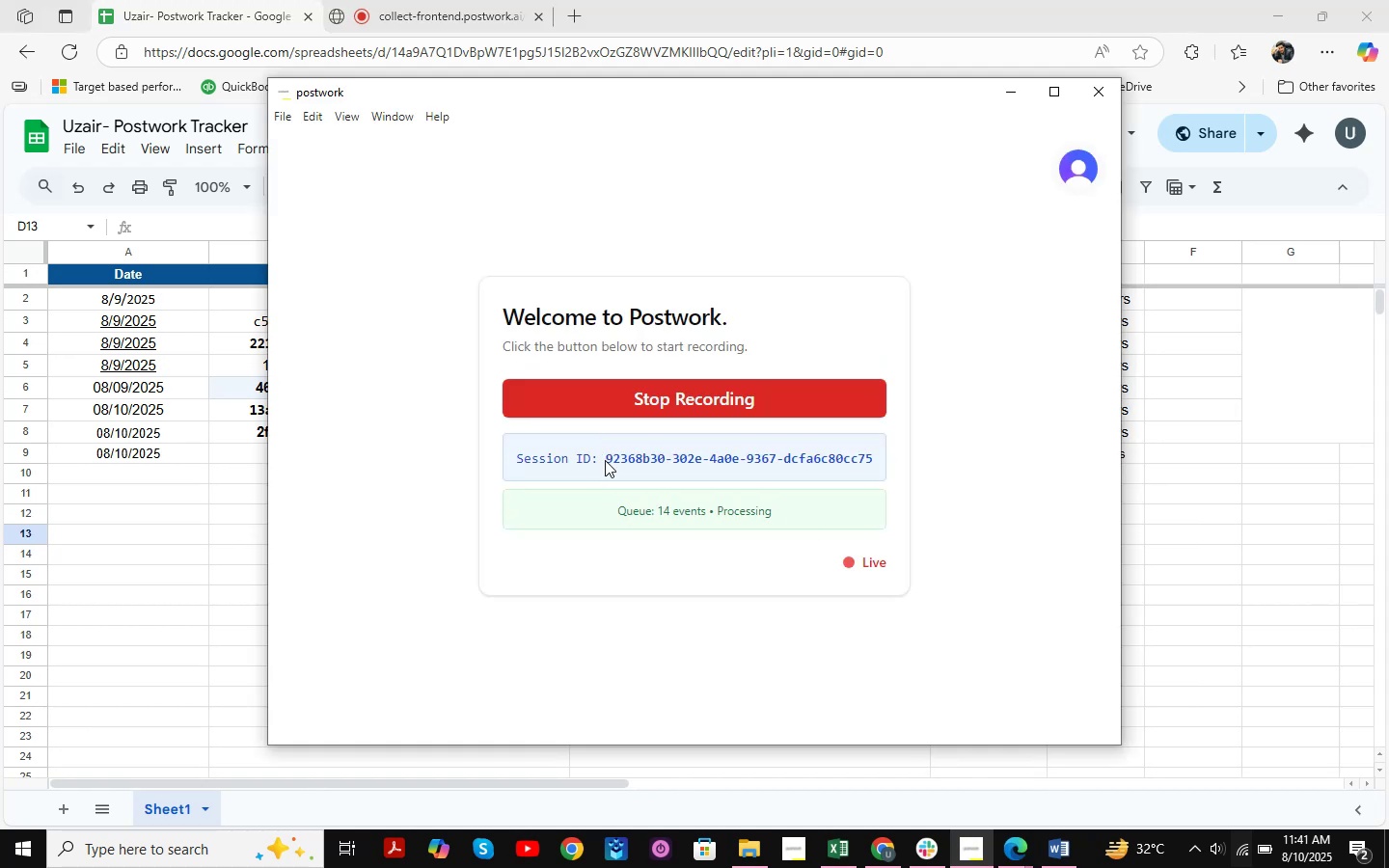 
left_click_drag(start_coordinate=[605, 460], to_coordinate=[889, 463])
 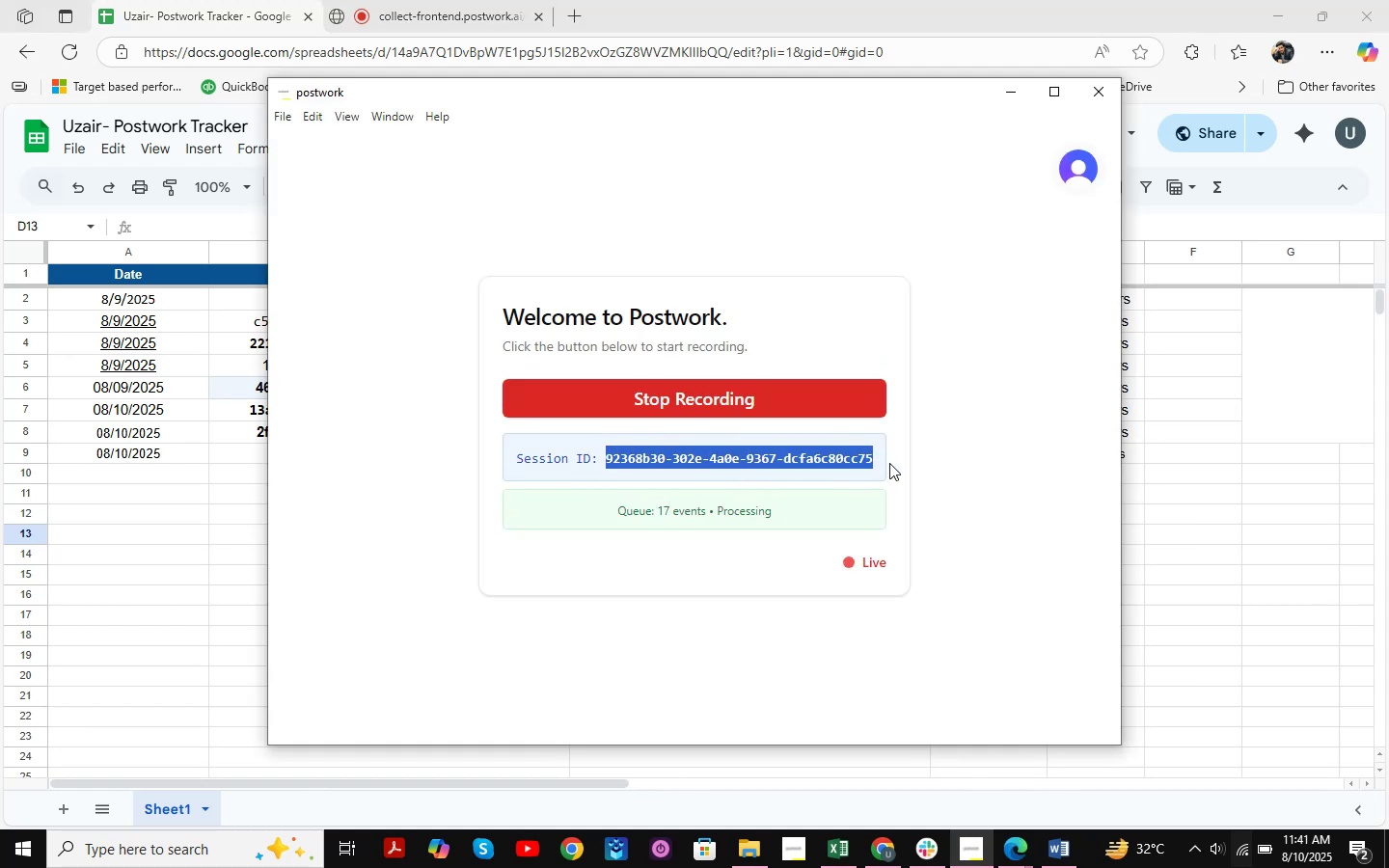 
key(Control+C)
 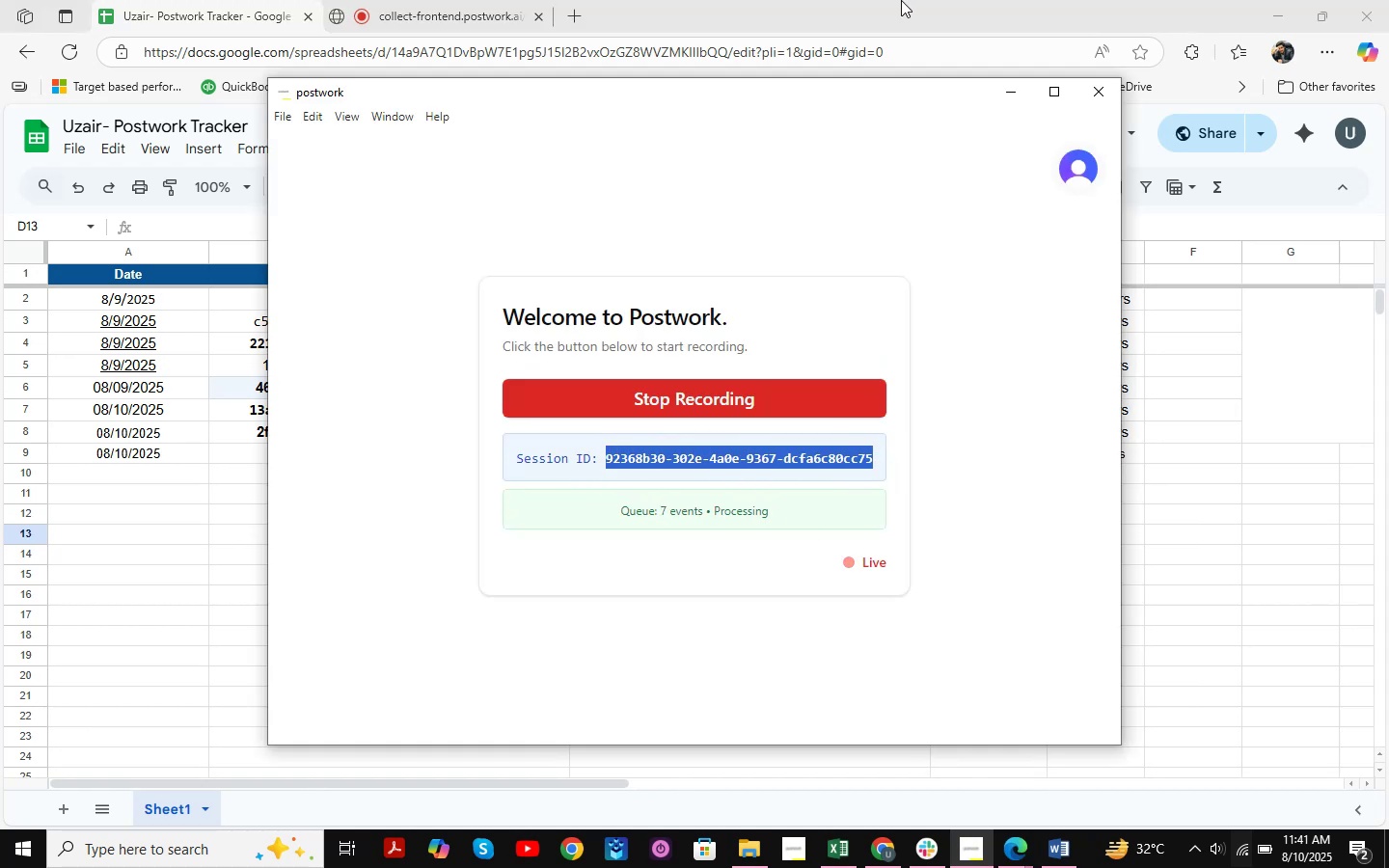 
left_click([903, 0])
 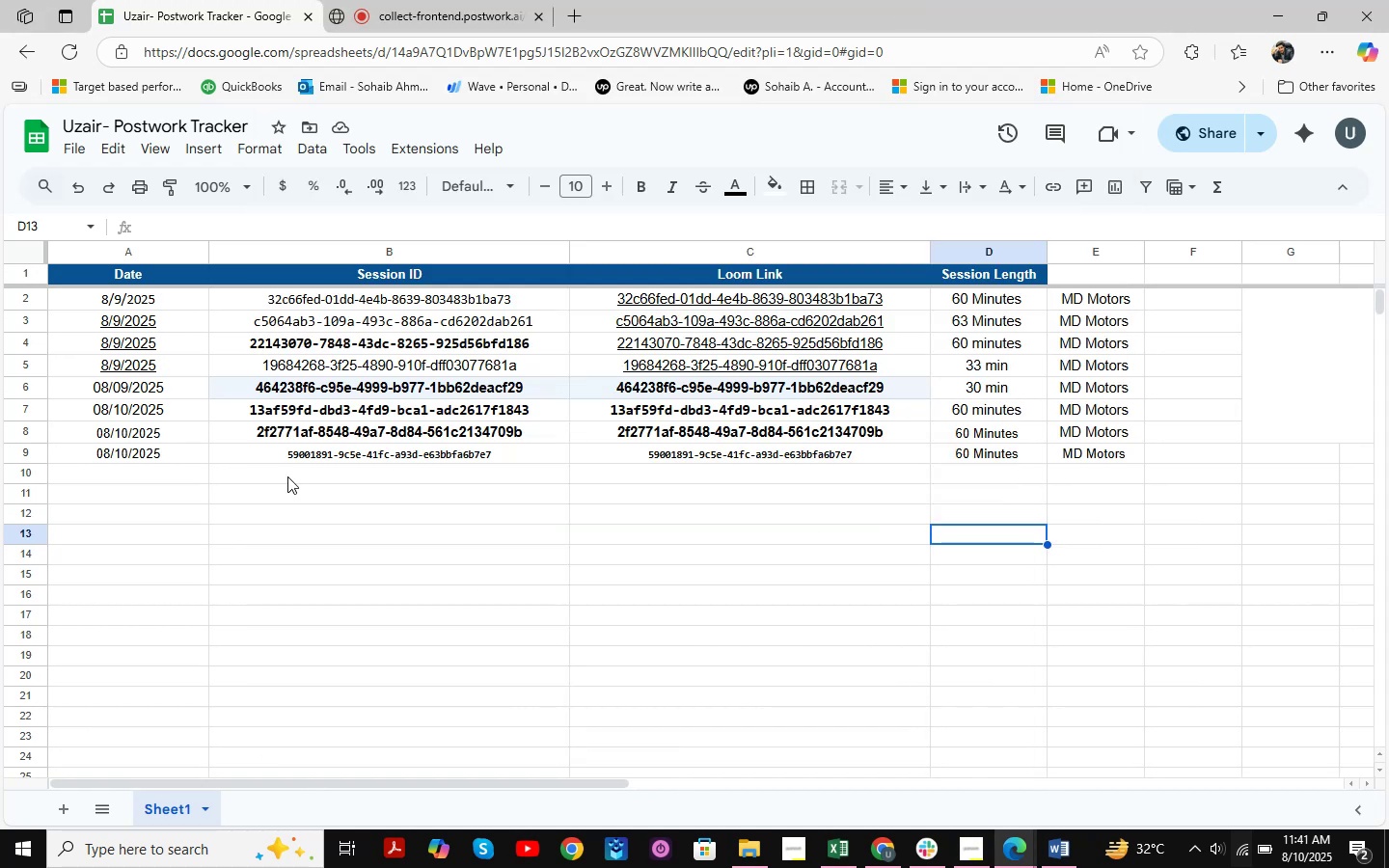 
left_click([318, 470])
 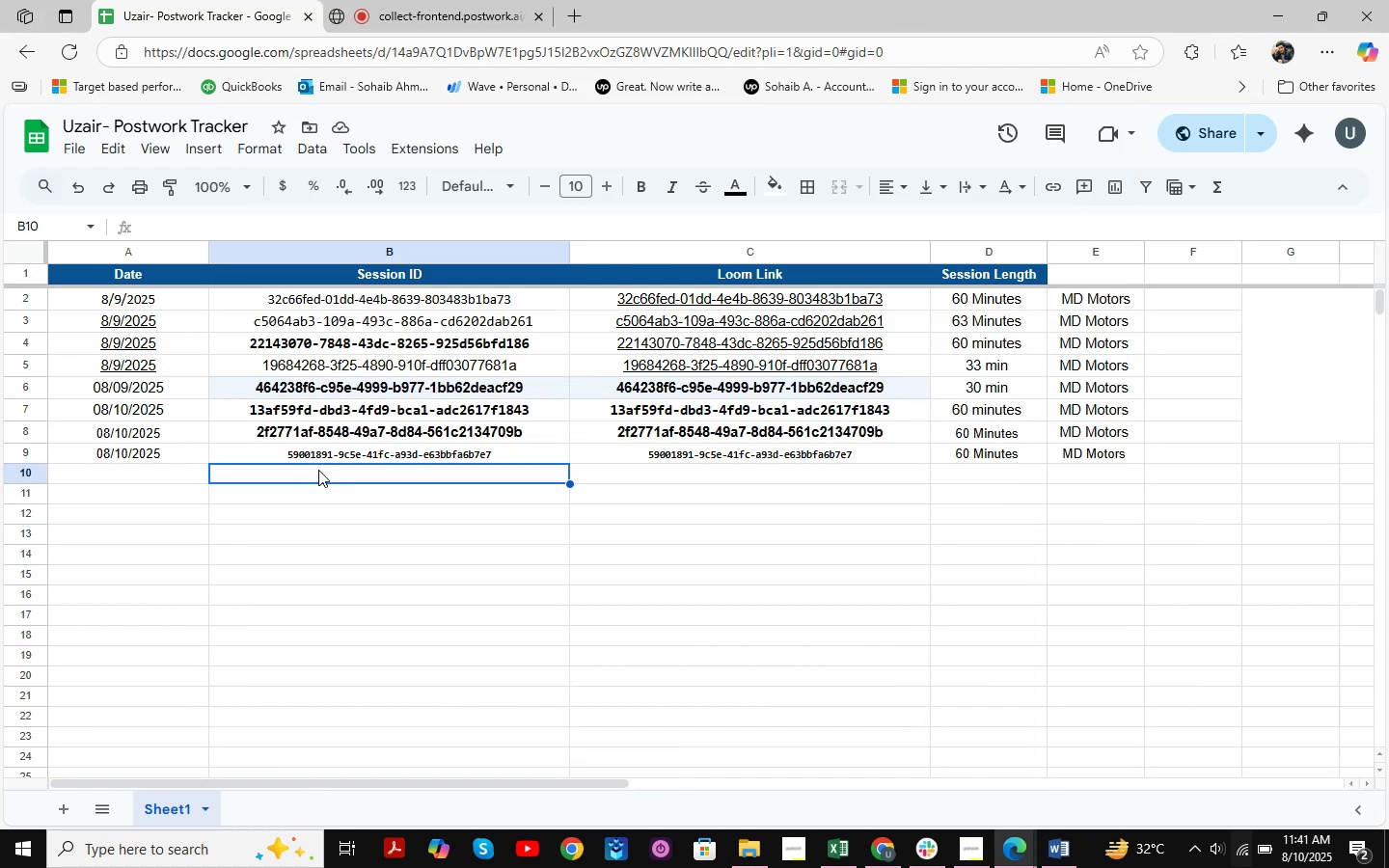 
key(Control+V)
 